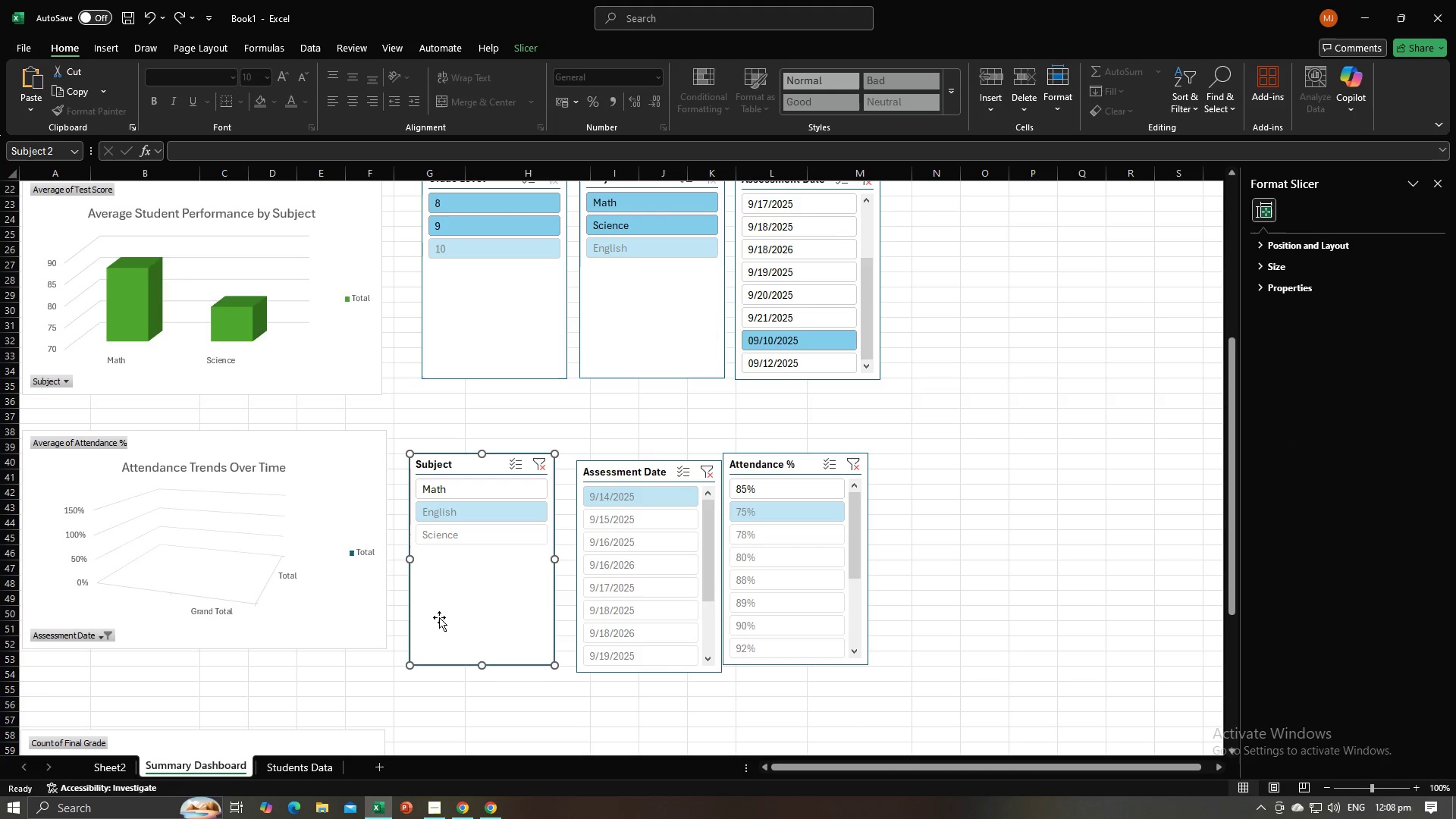 
key(Control+Z)
 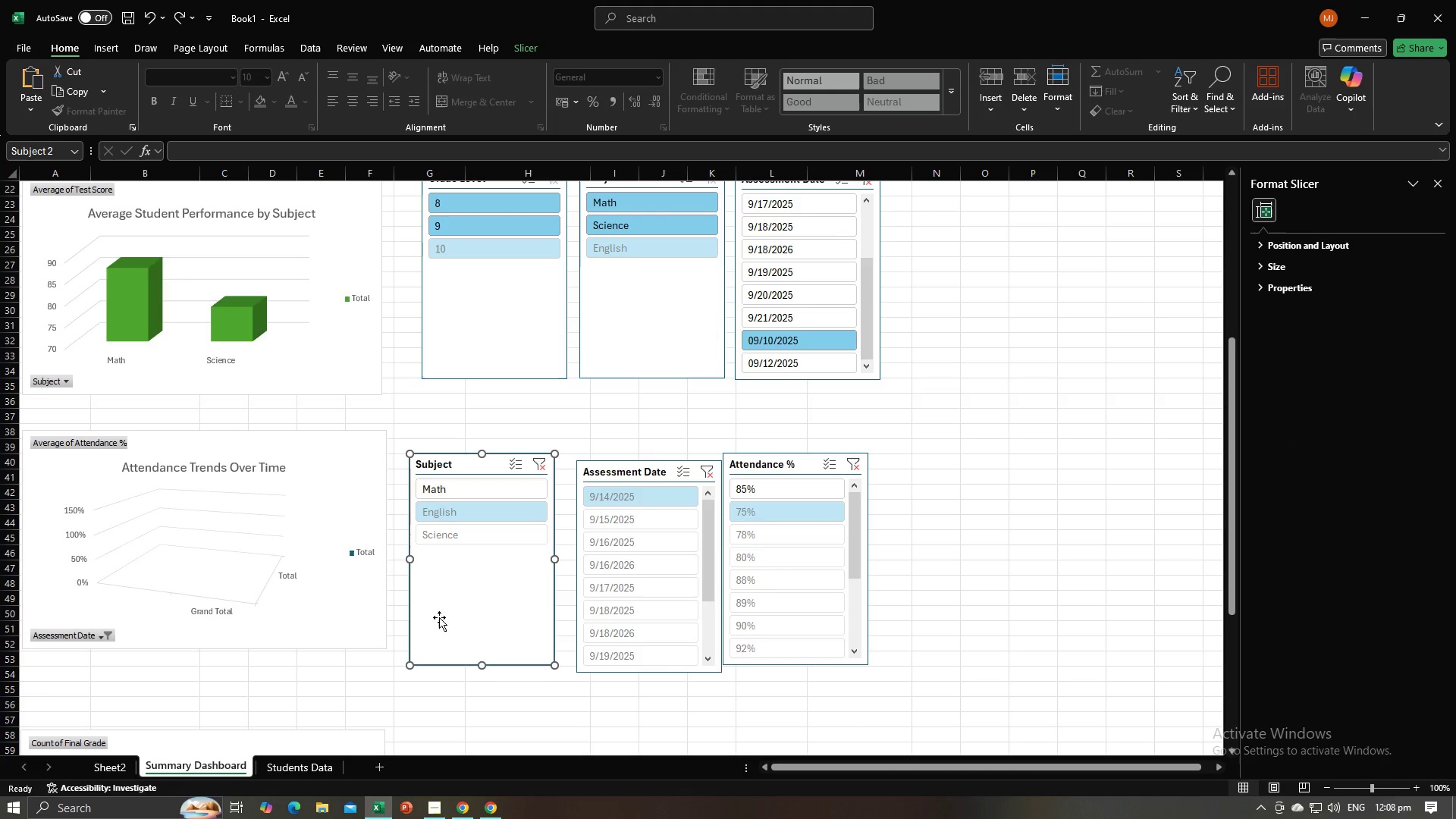 
key(Control+Z)
 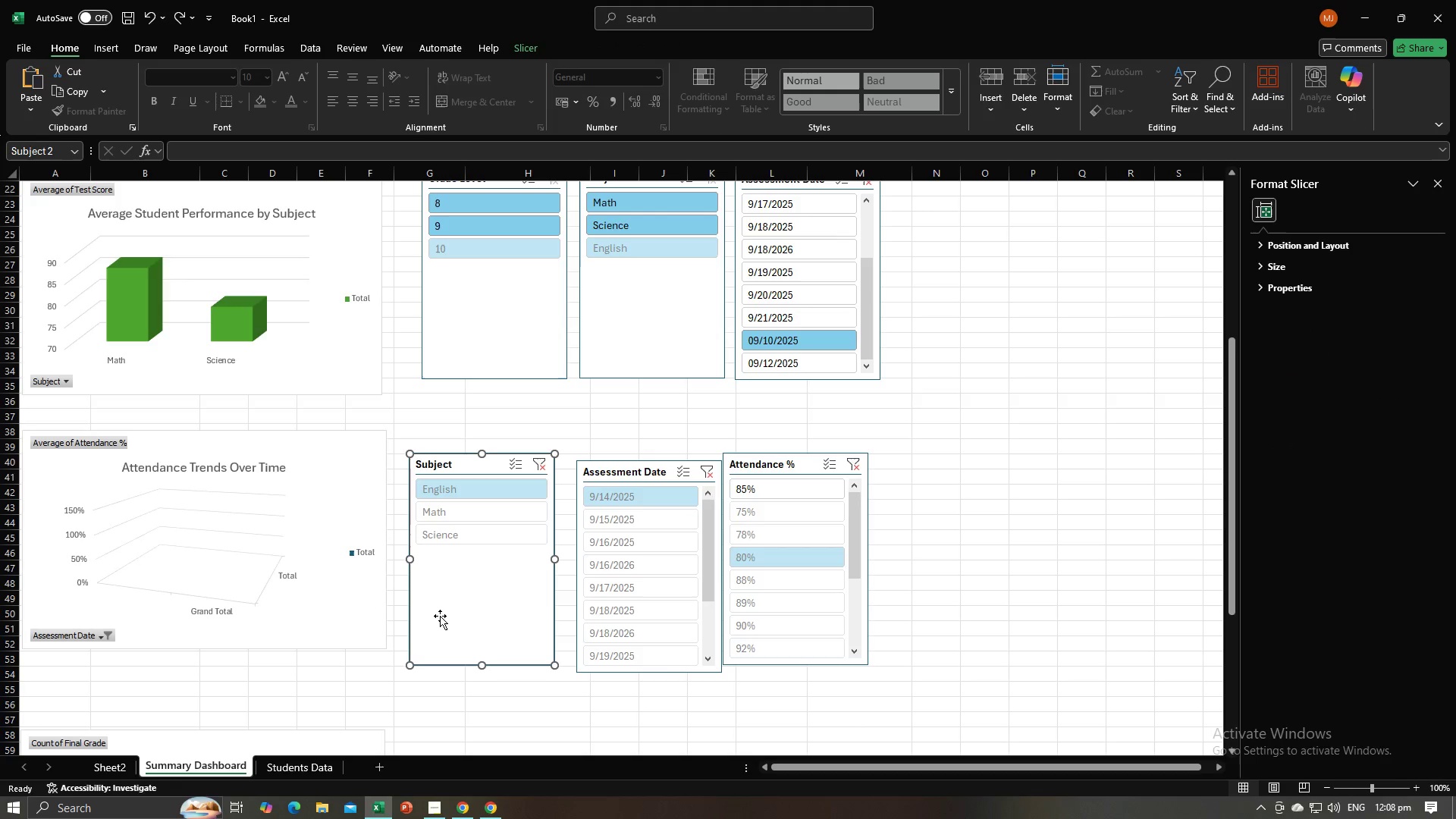 
key(Control+Z)
 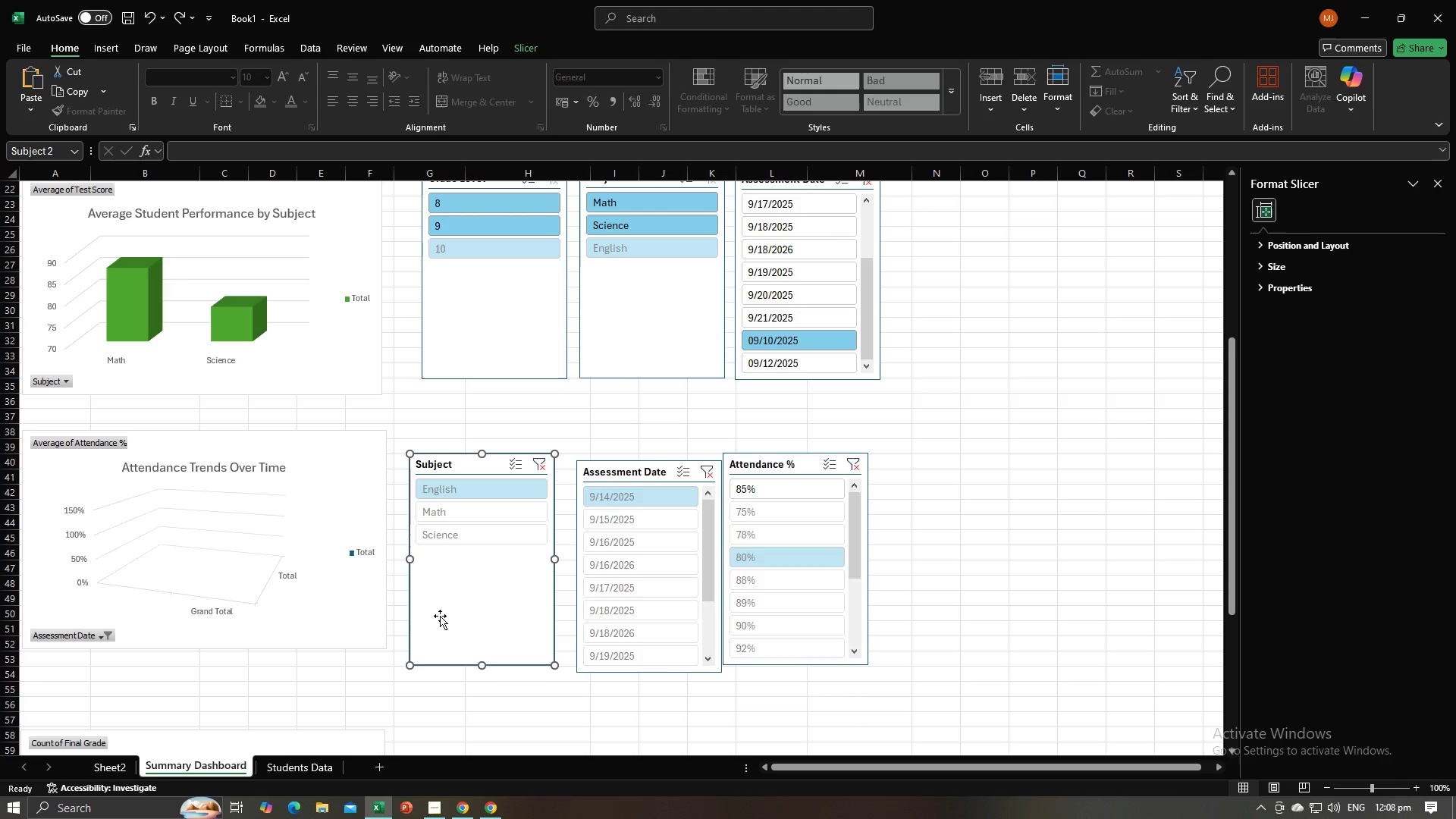 
key(Control+Z)
 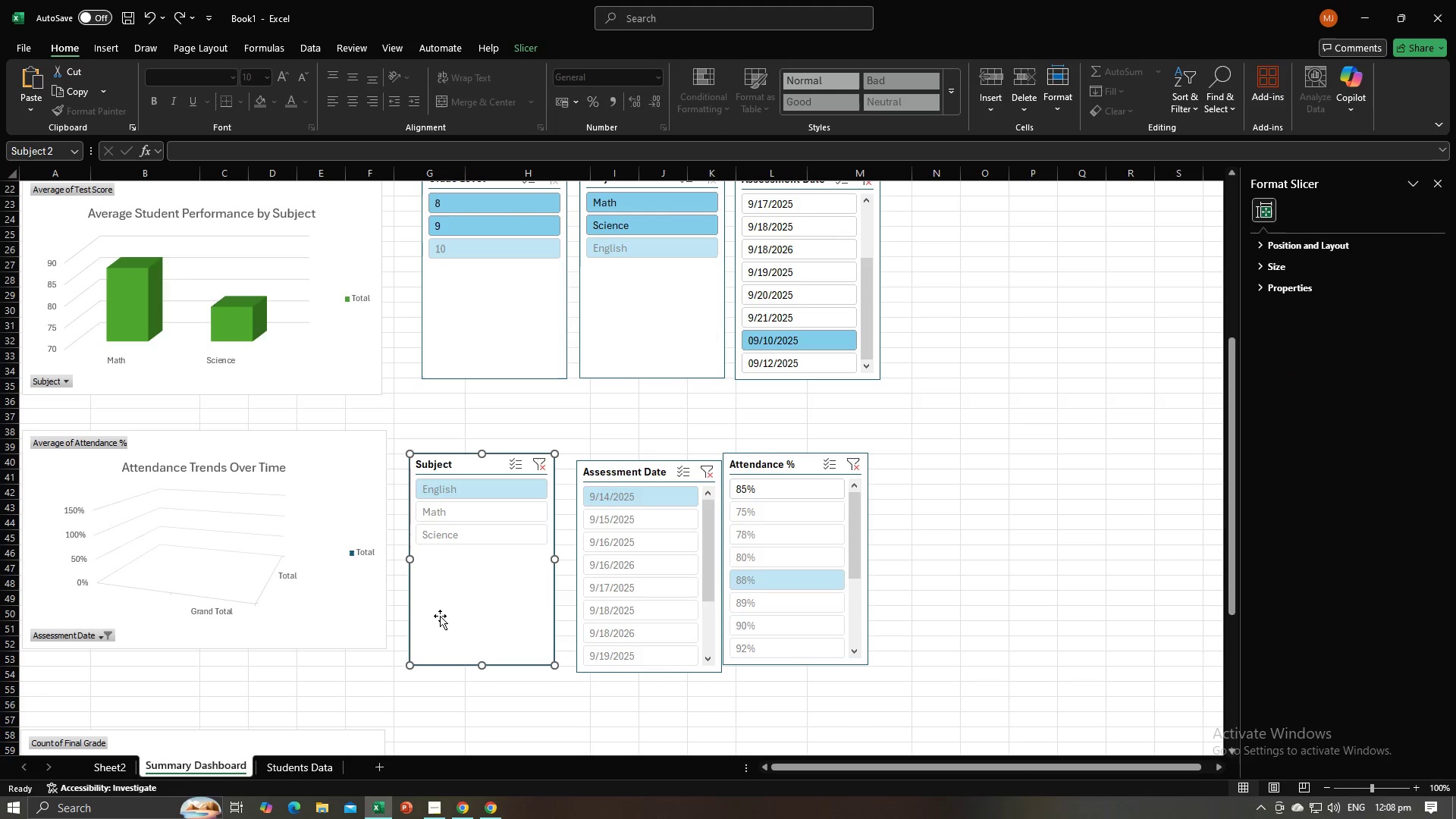 
key(Control+Z)
 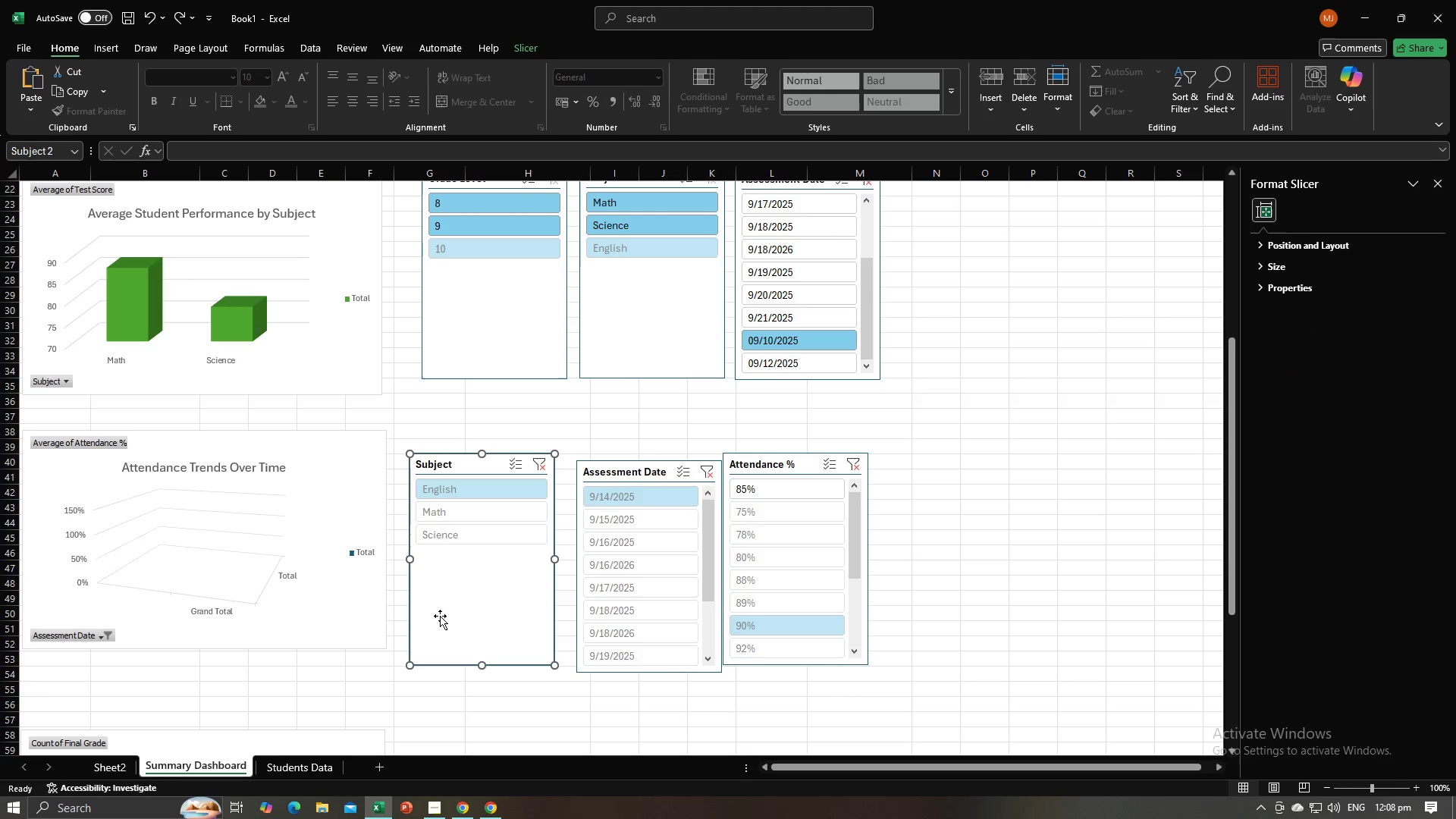 
key(Control+Z)
 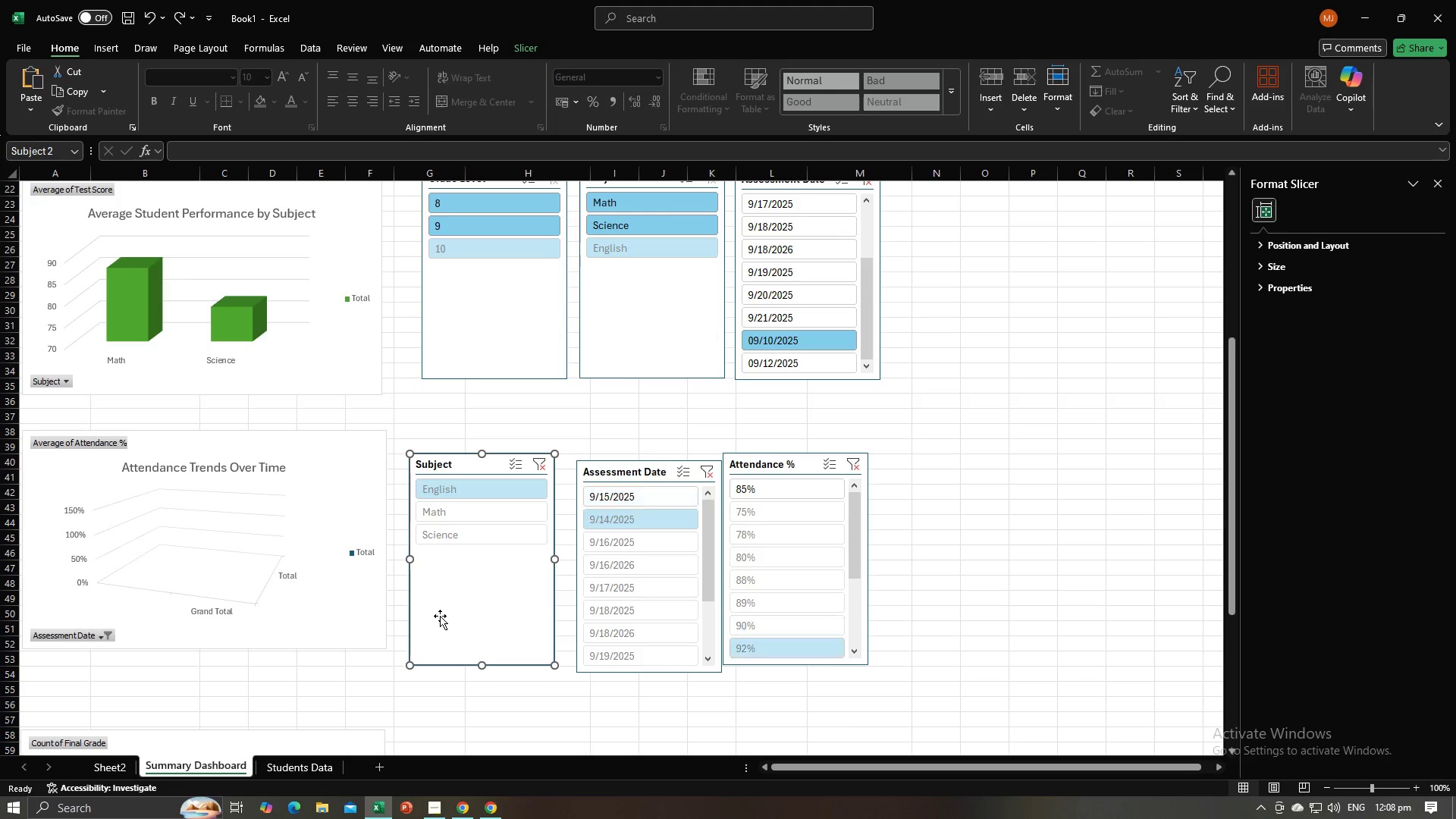 
key(Control+Z)
 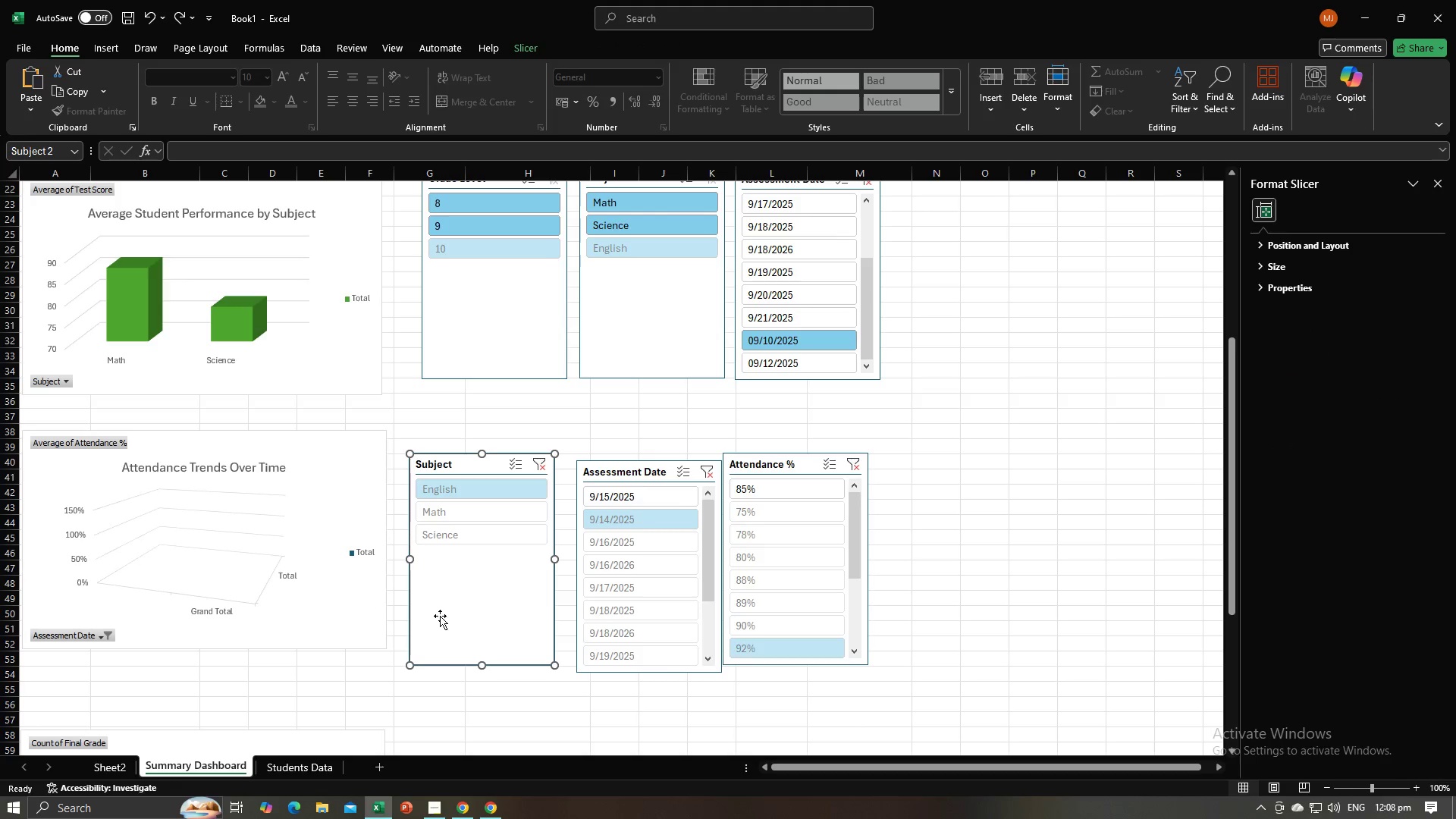 
key(Control+Z)
 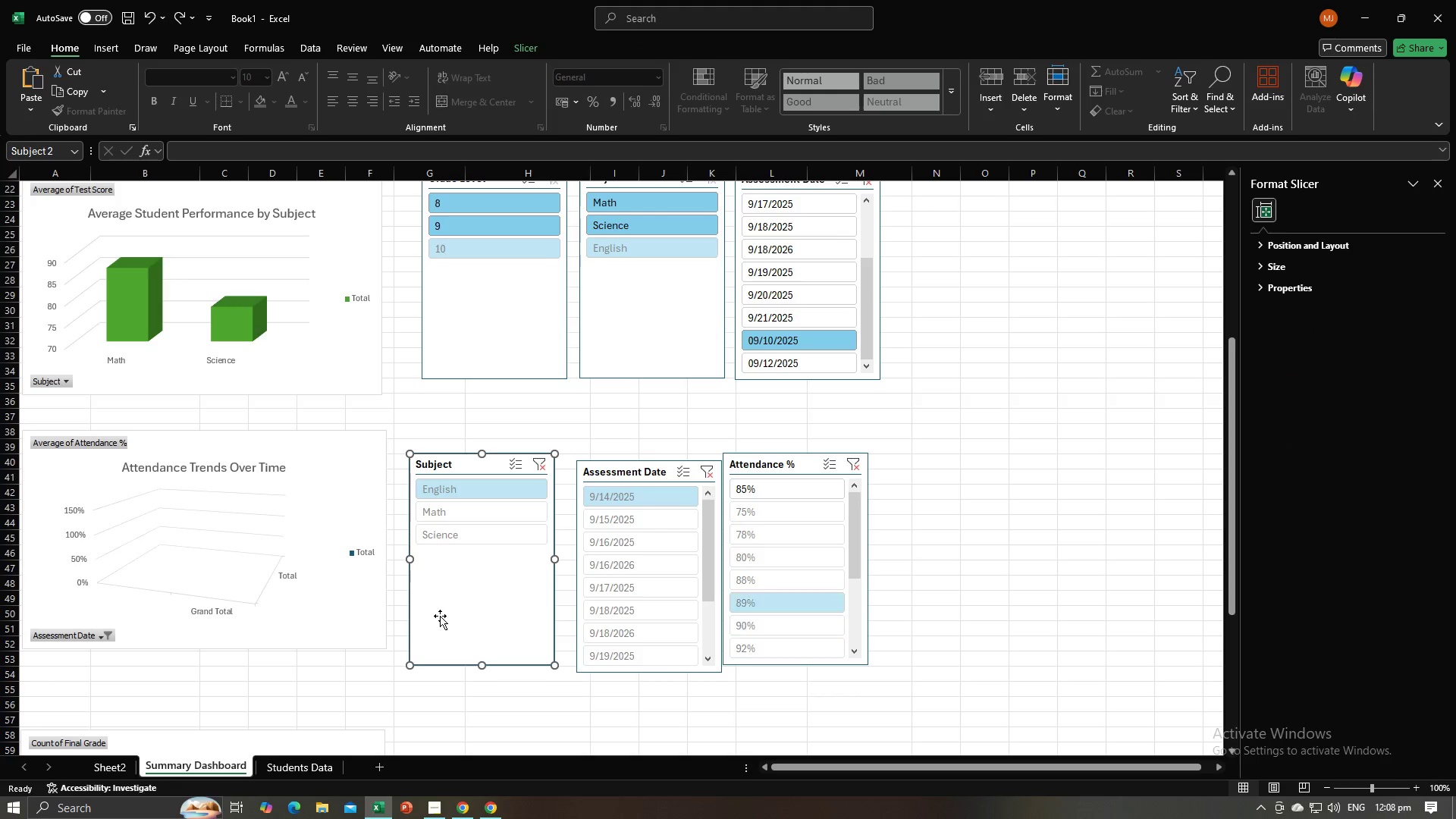 
key(Control+Z)
 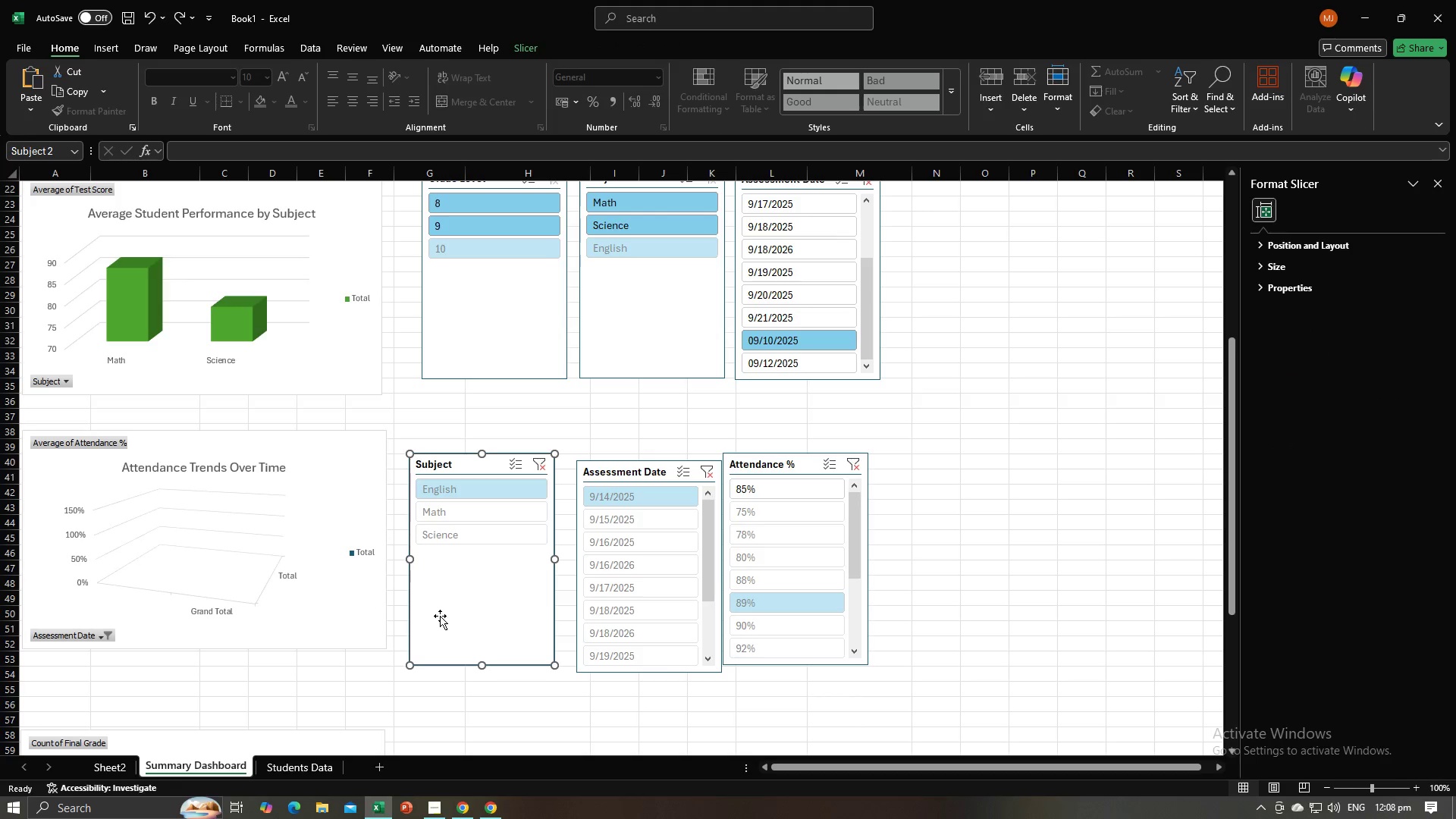 
key(Control+Z)
 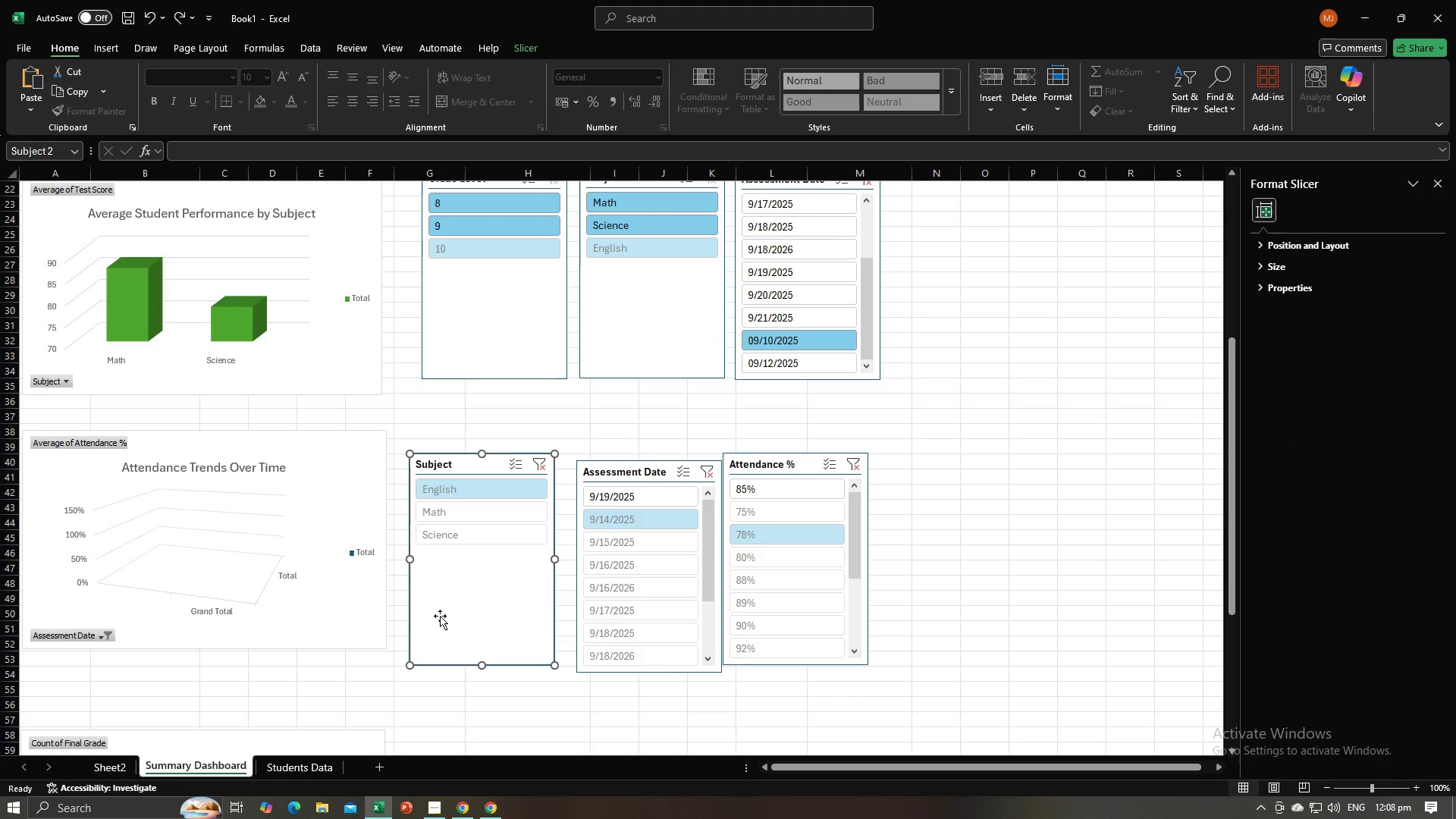 
key(Control+Z)
 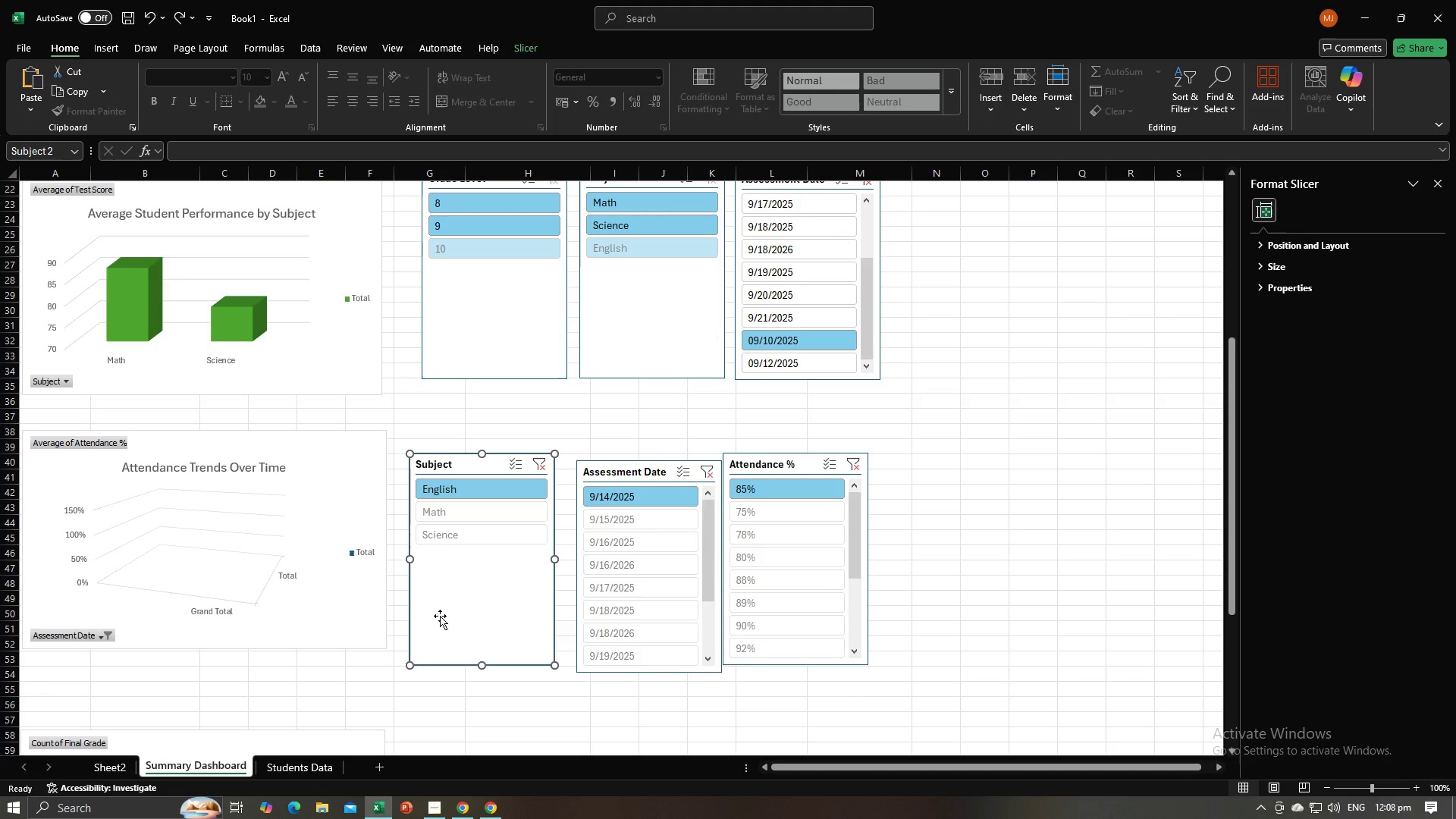 
key(Control+Z)
 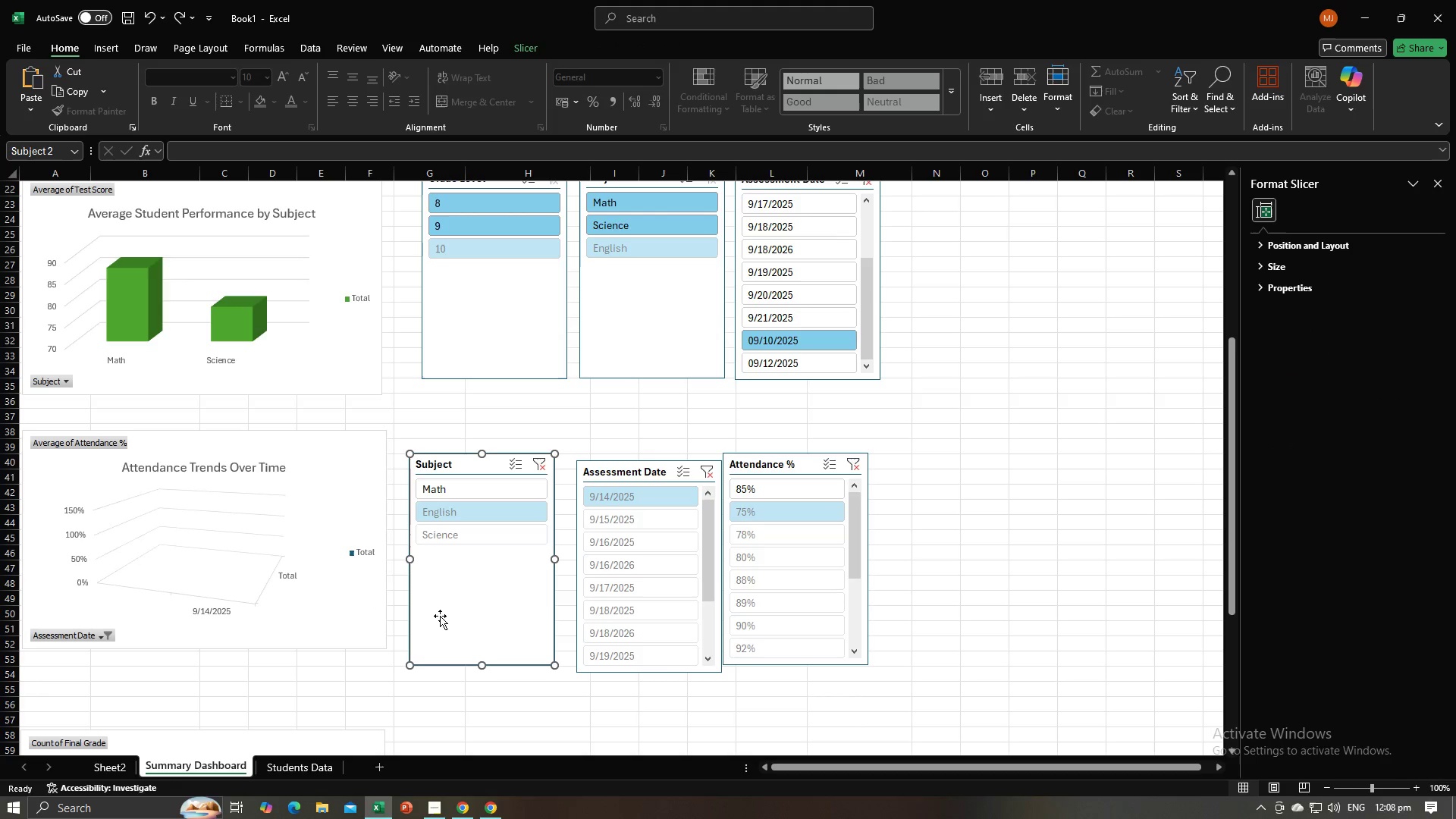 
key(Control+Z)
 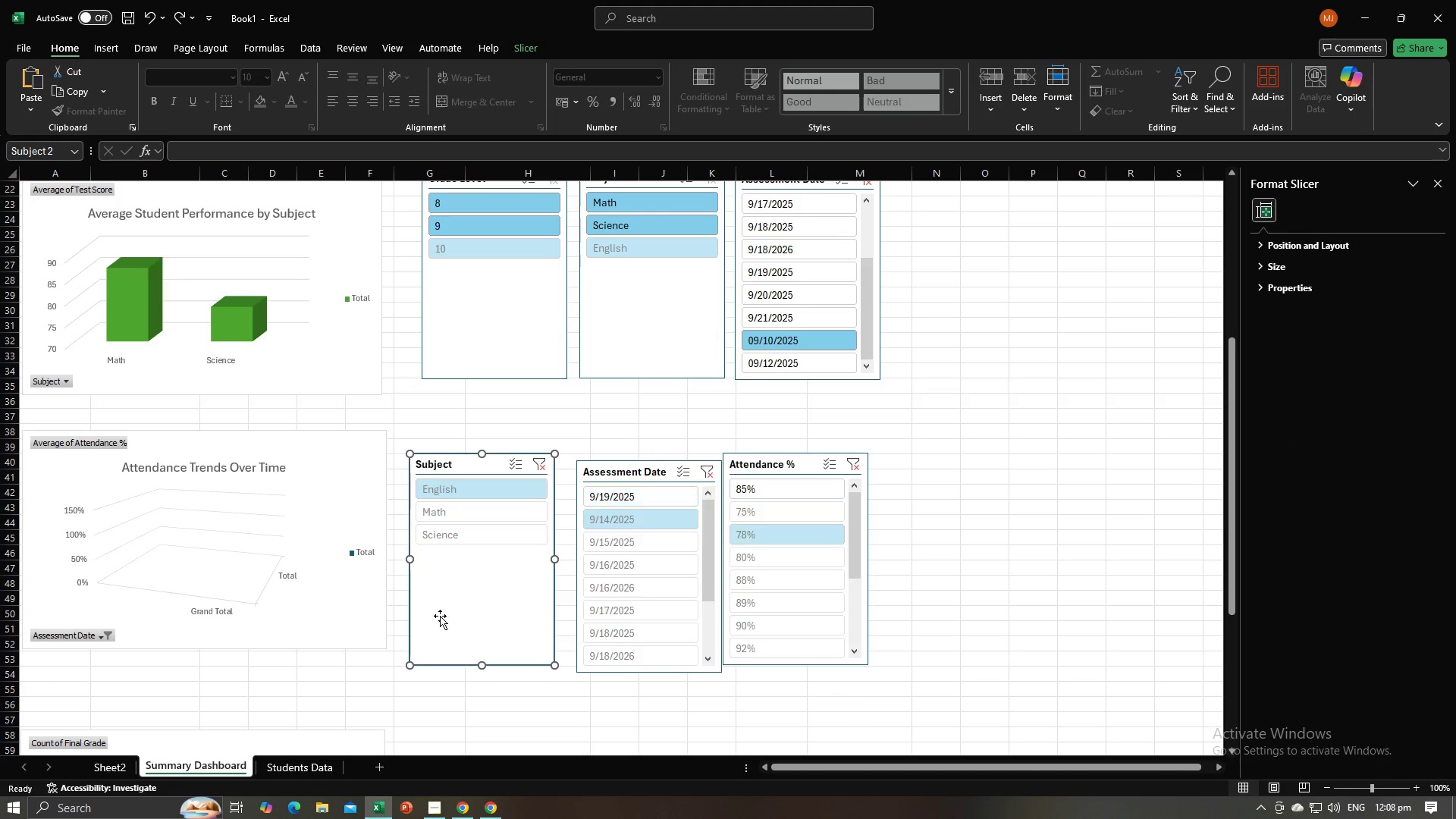 
key(Control+Z)
 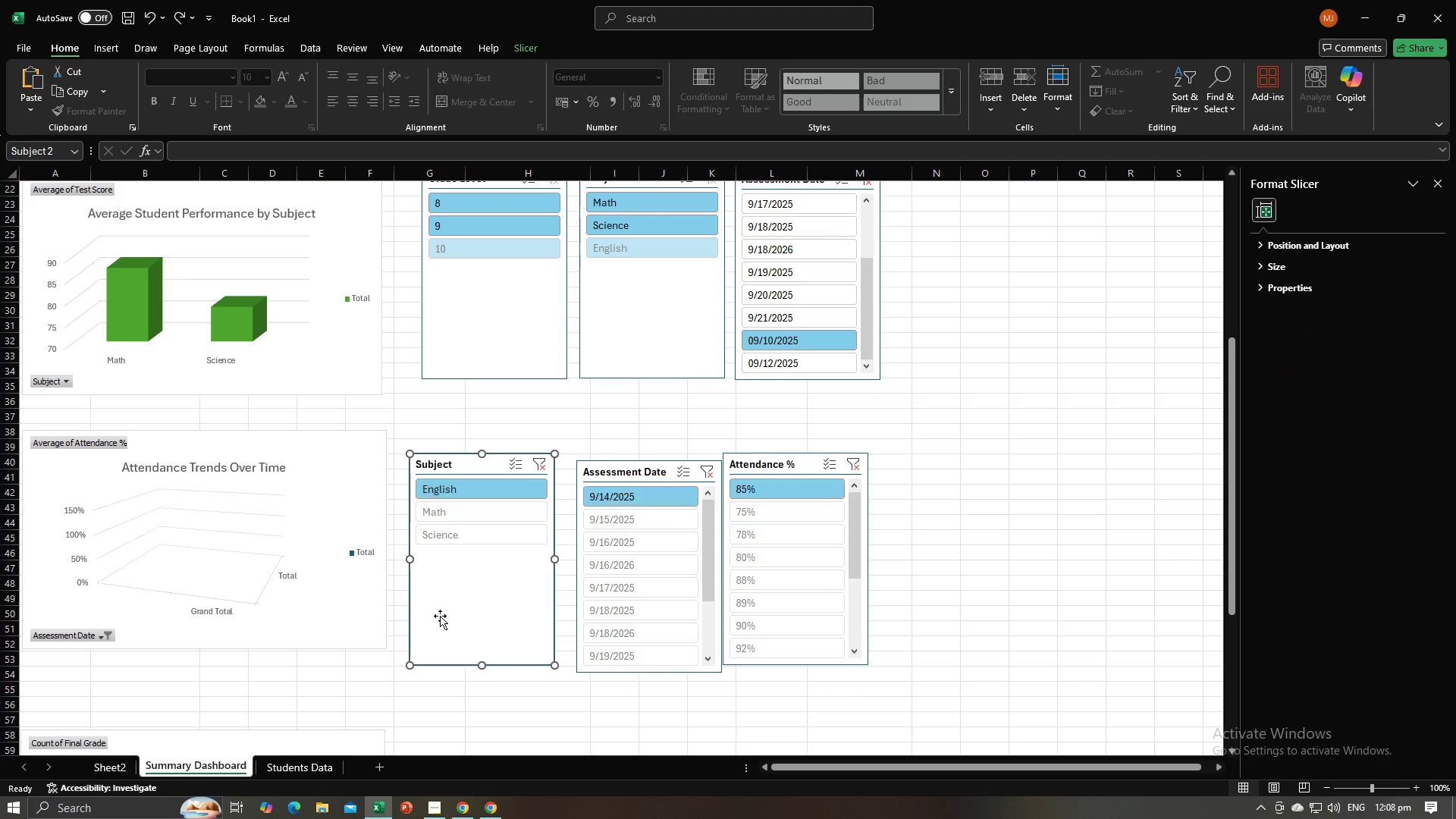 
key(Control+Z)
 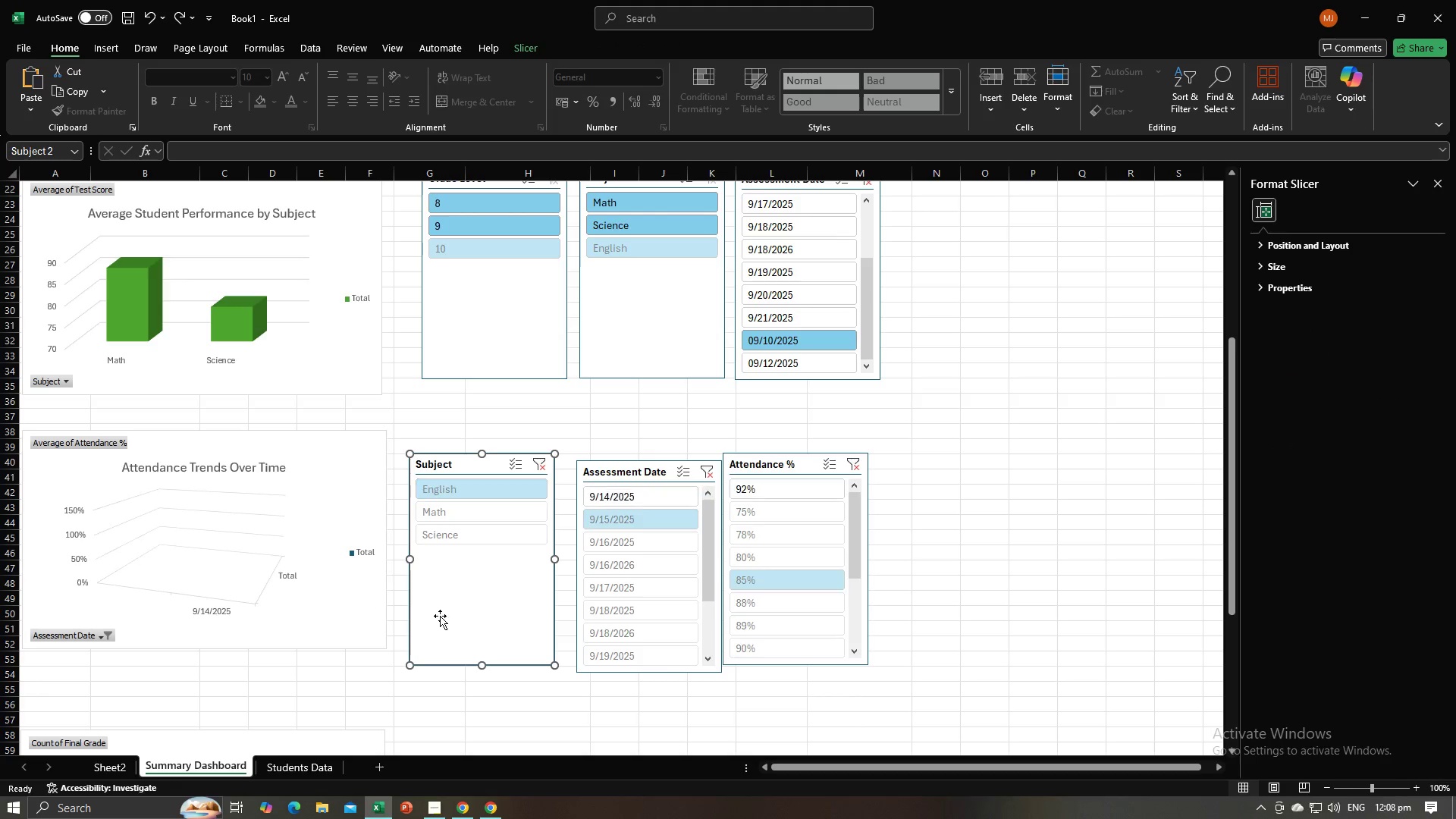 
key(Control+Z)
 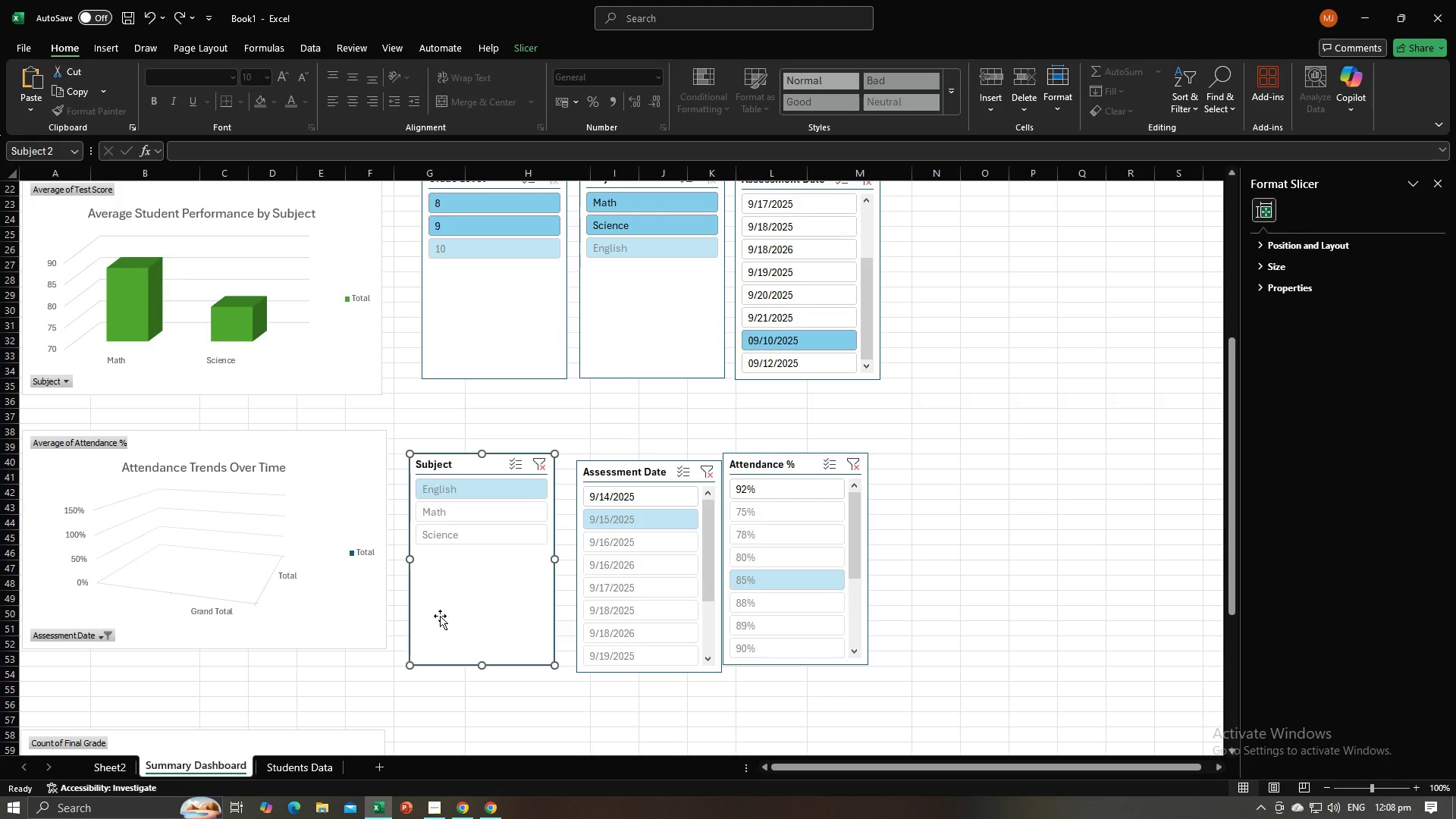 
key(Control+Z)
 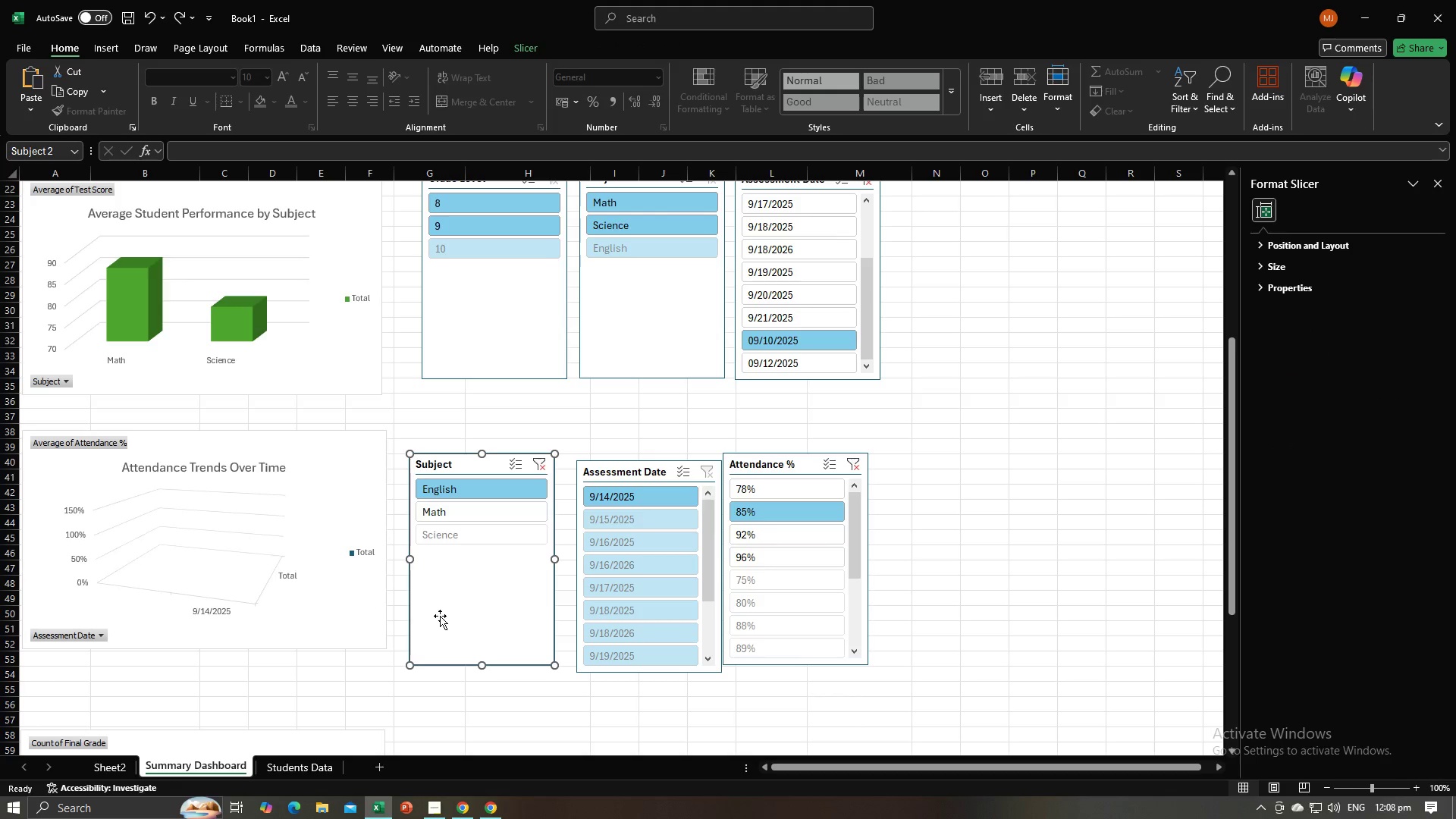 
key(Control+Z)
 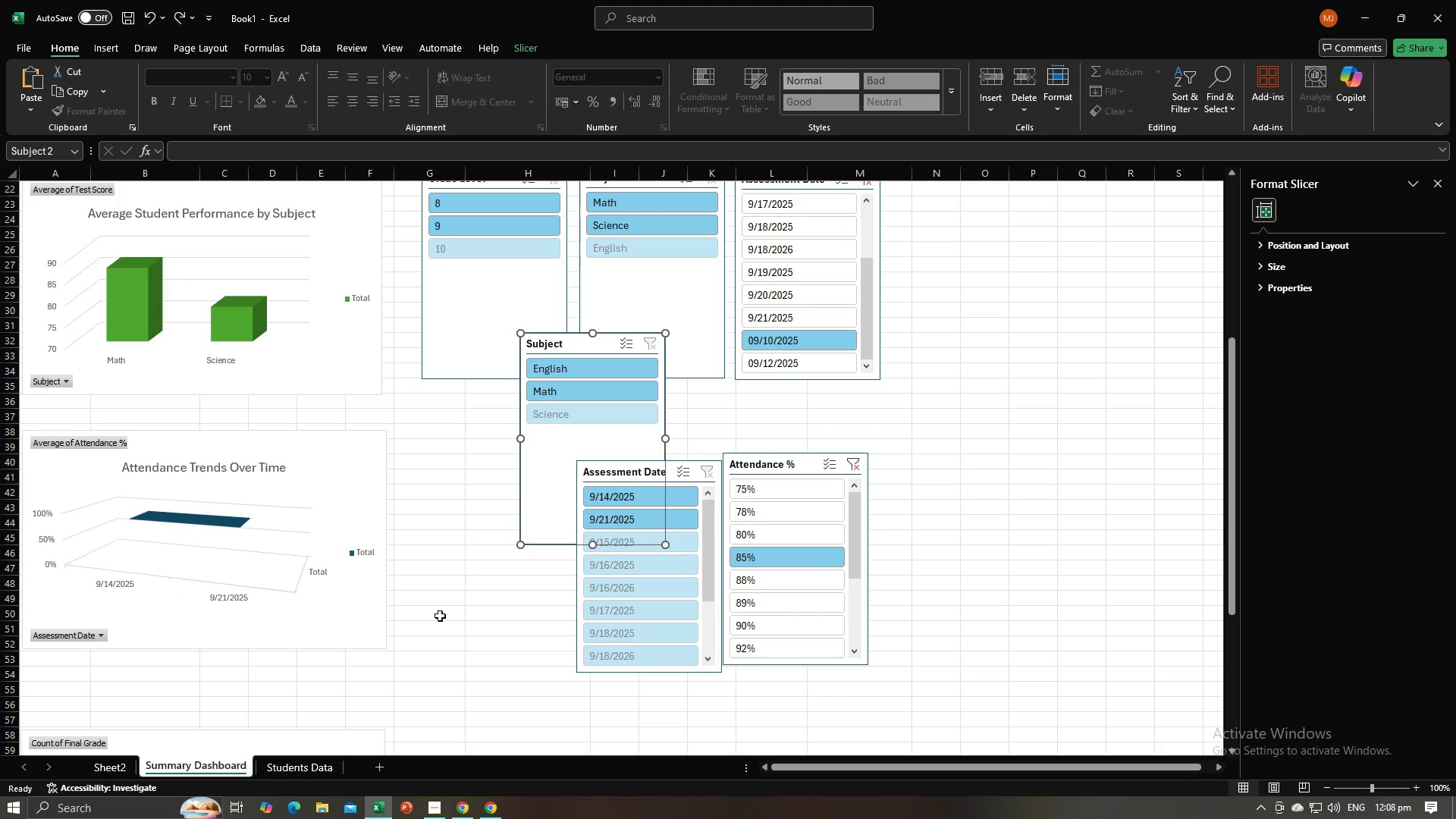 
hold_key(key=ControlLeft, duration=1.5)
 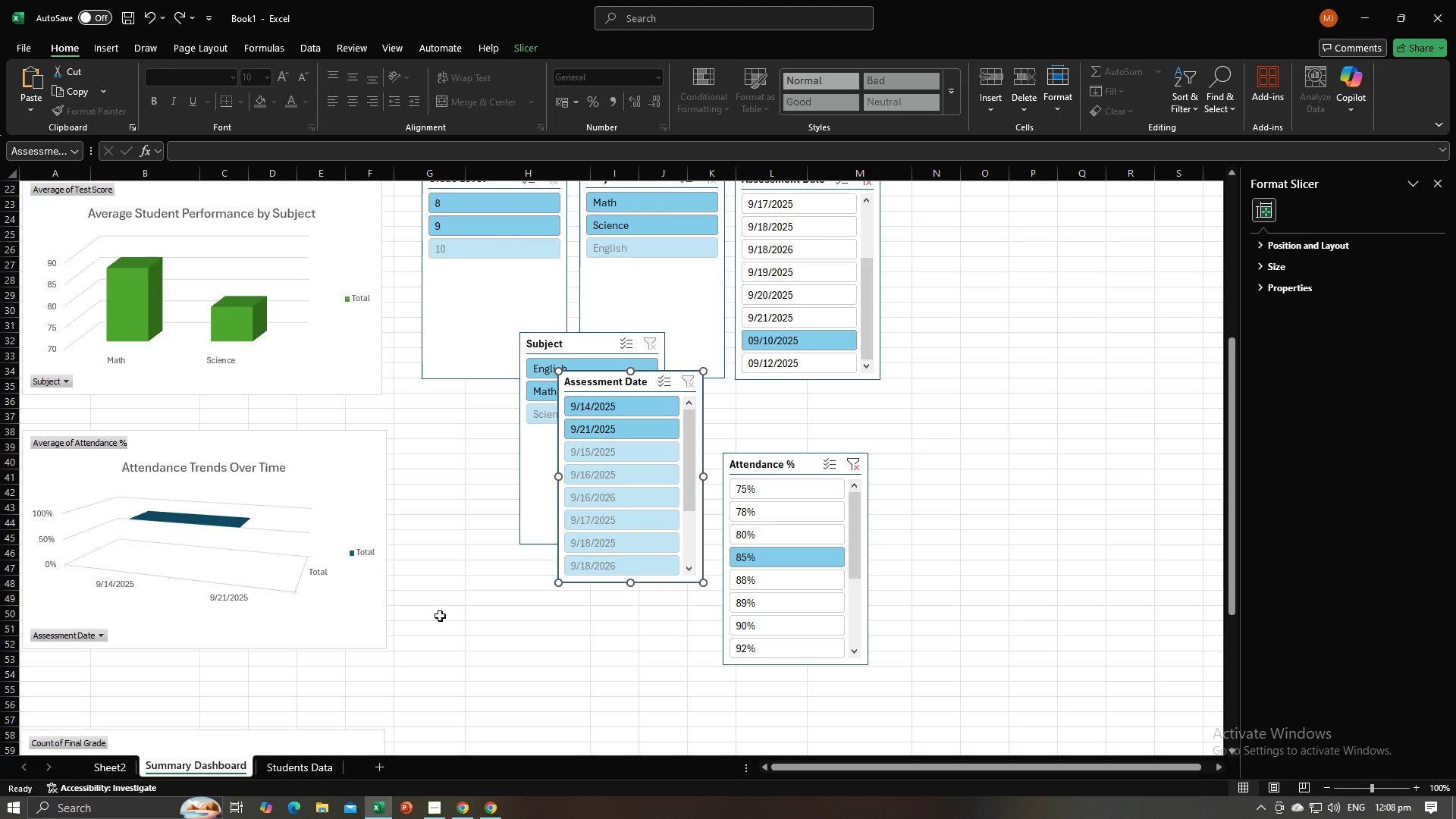 
key(Control+Z)
 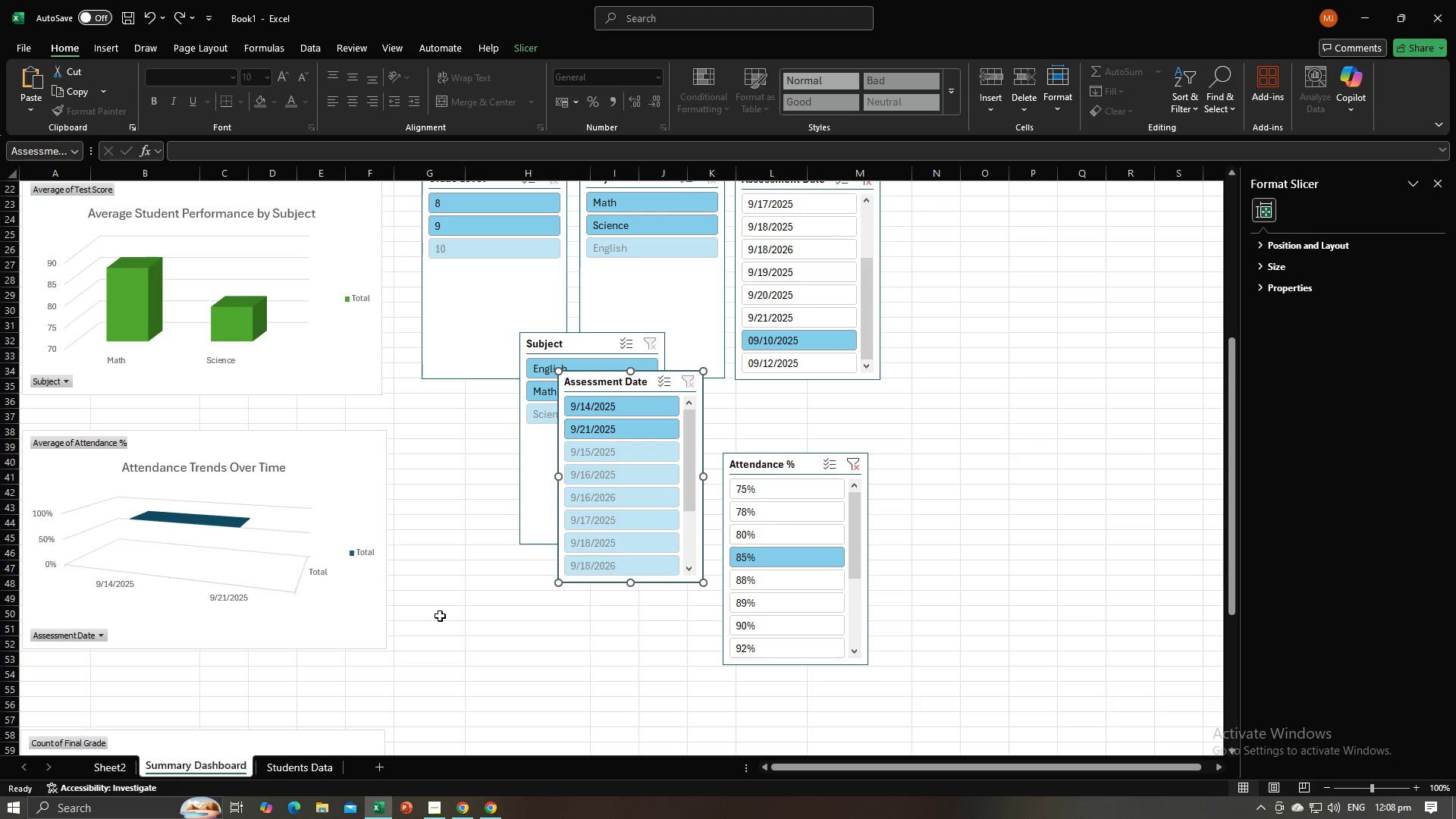 
key(Control+Z)
 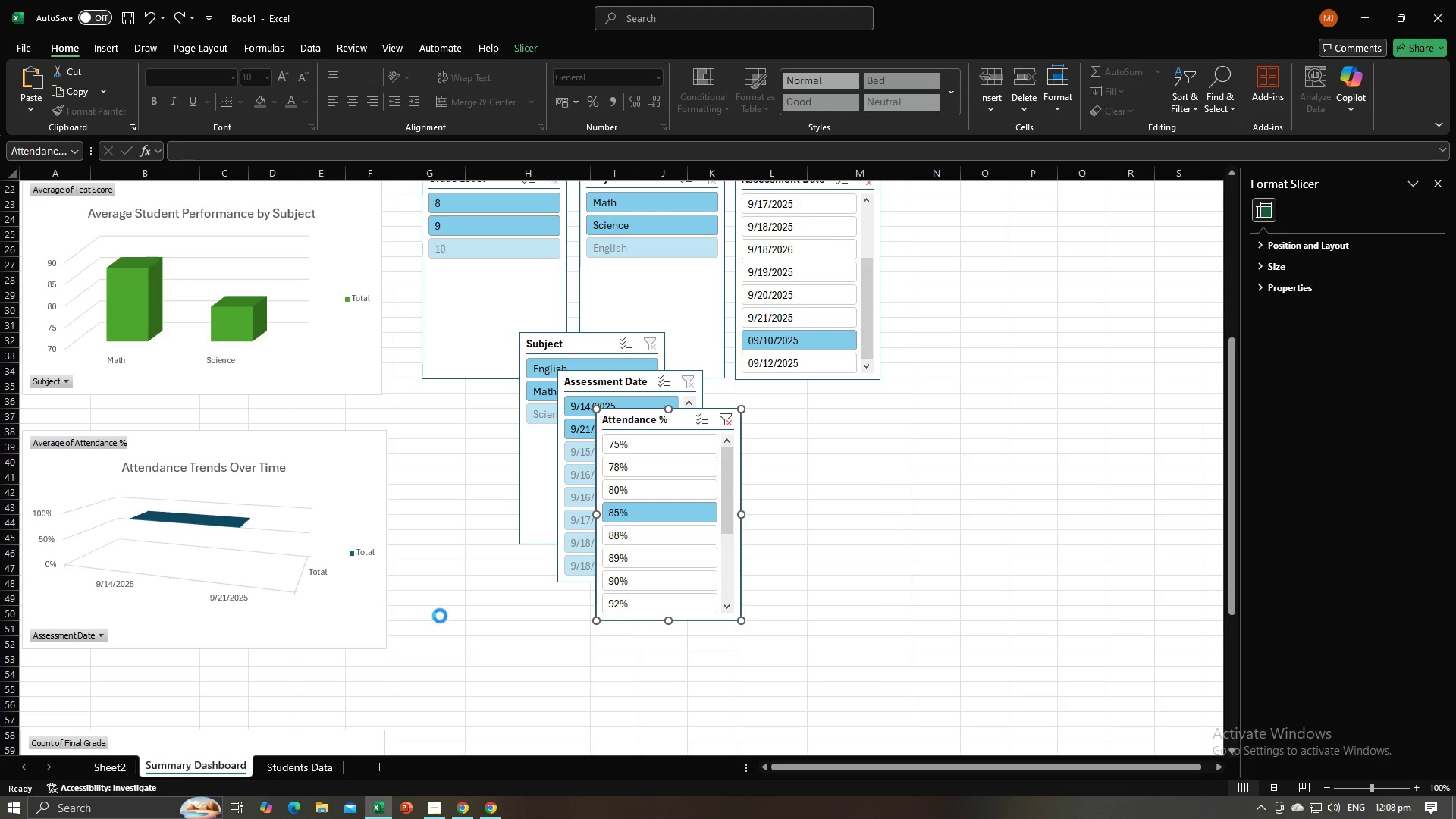 
key(Control+Z)
 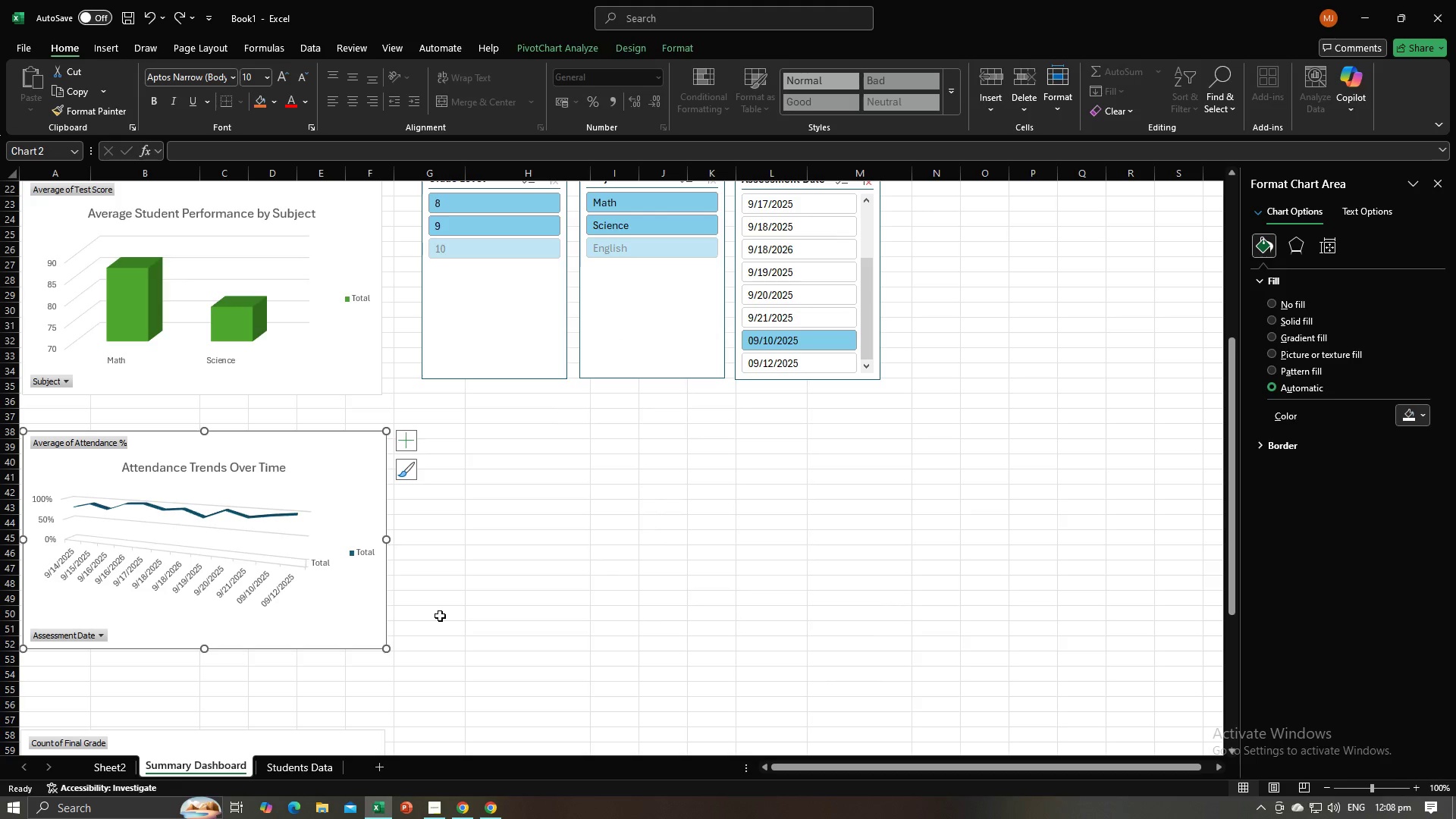 
wait(5.89)
 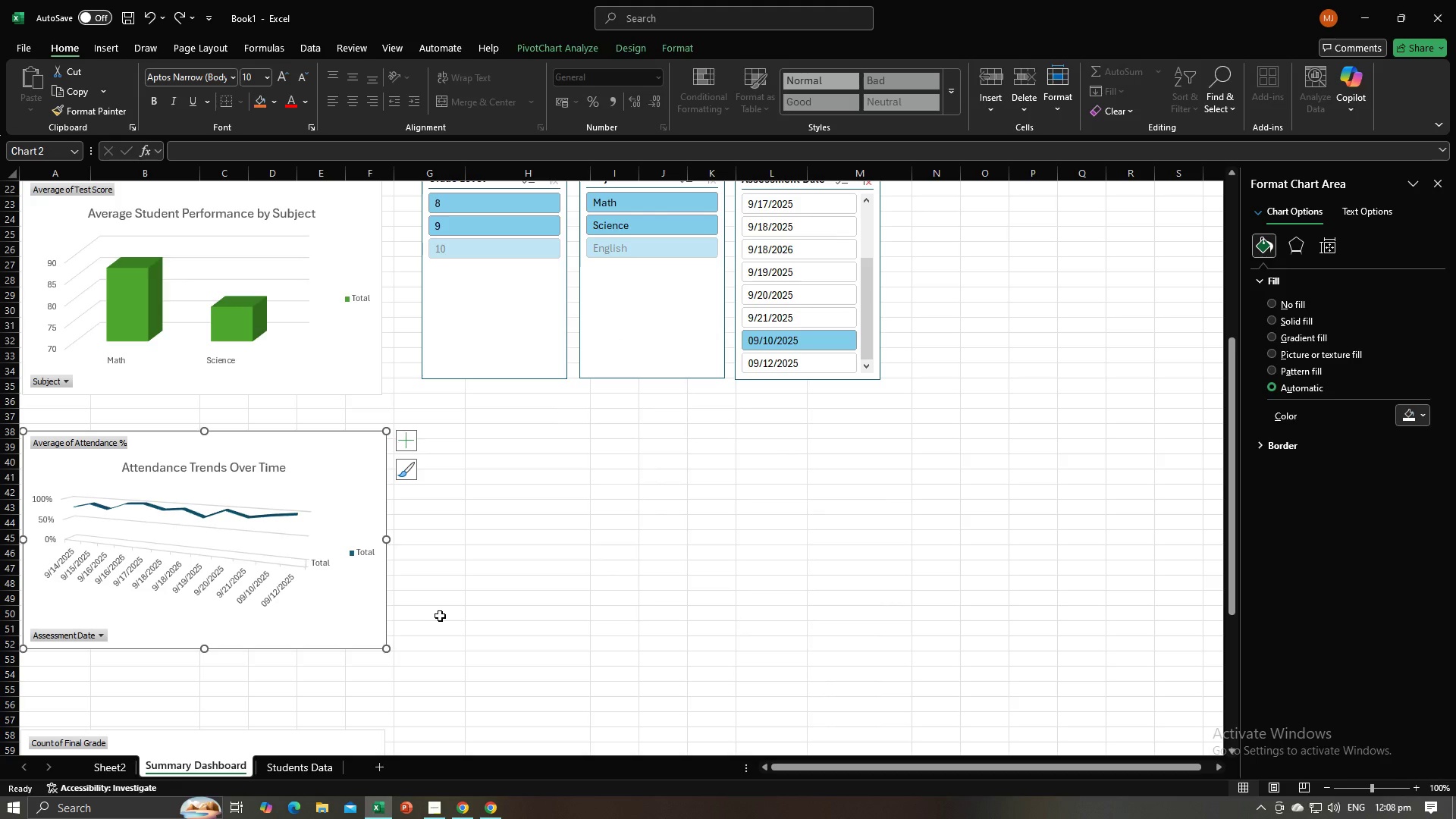 
double_click([362, 463])
 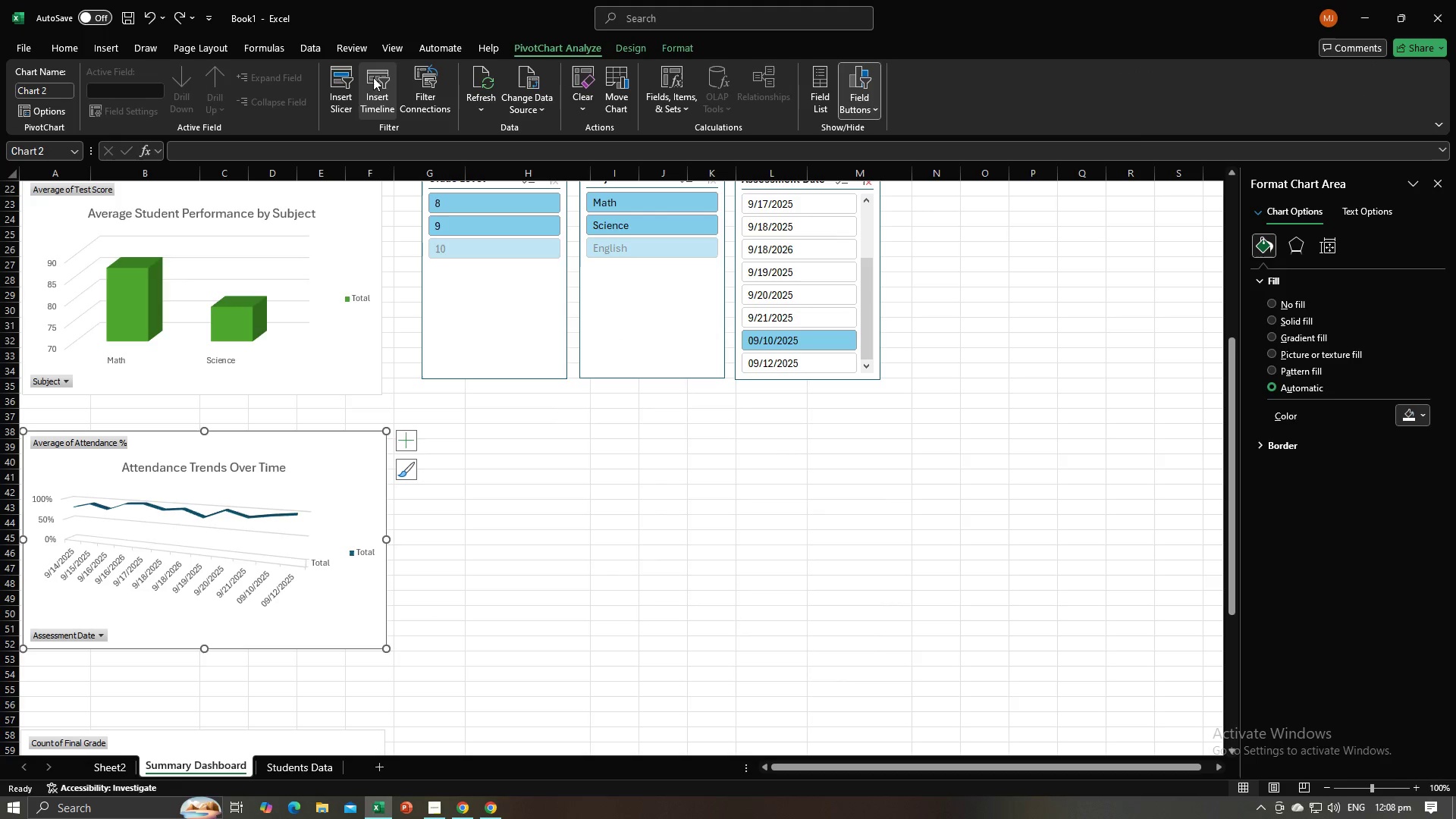 
left_click([347, 94])
 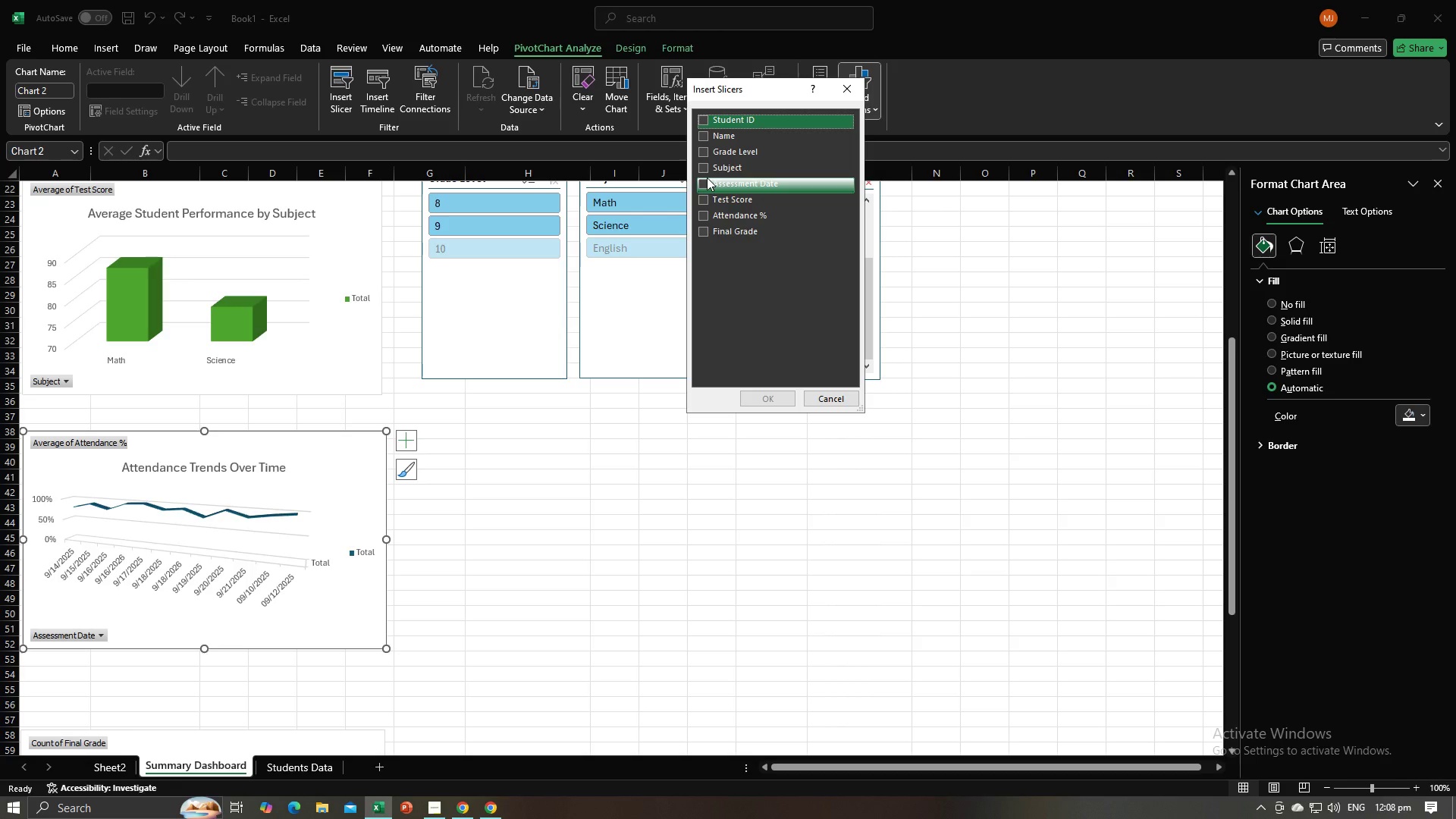 
left_click([707, 177])
 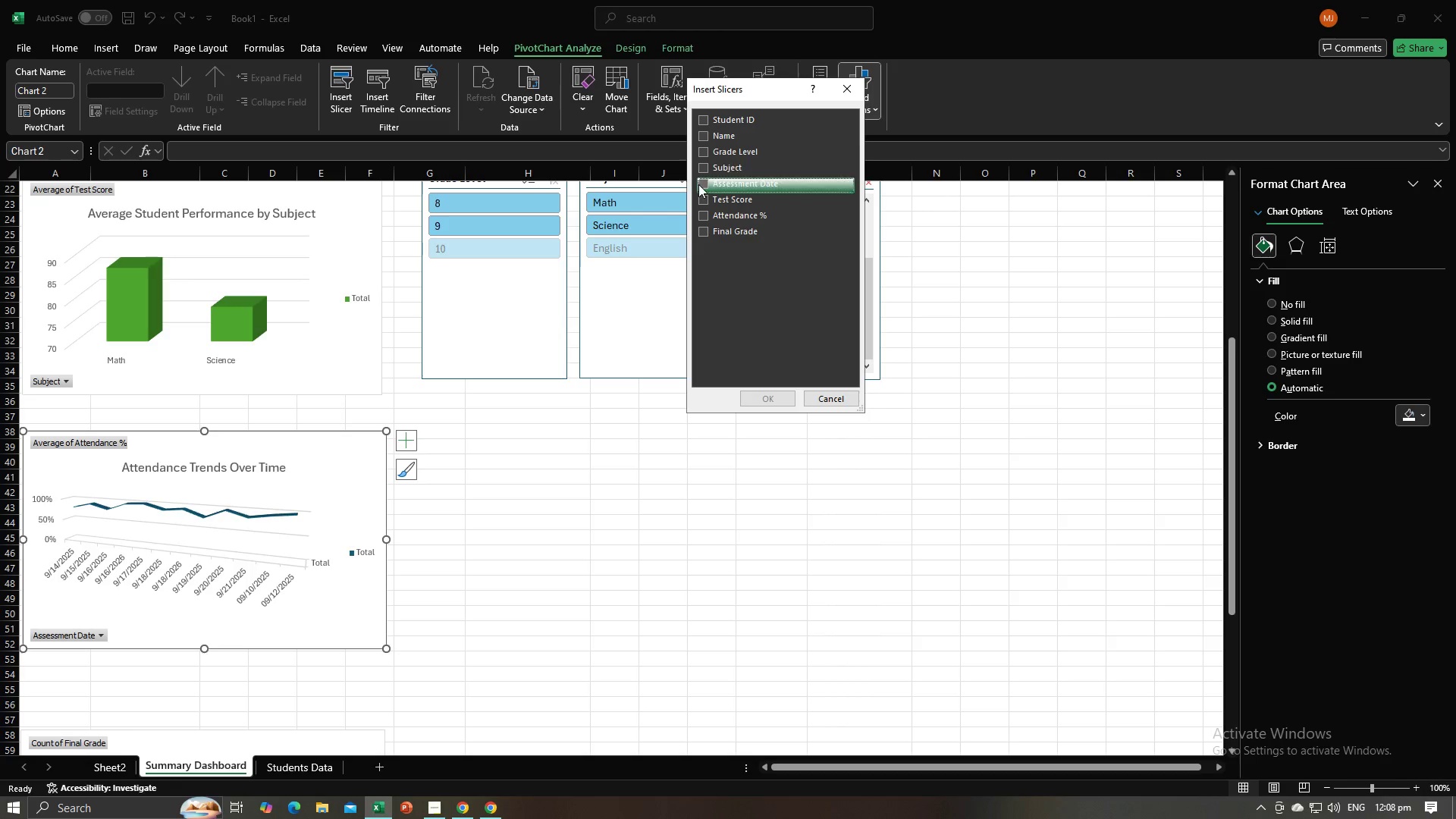 
left_click([698, 185])
 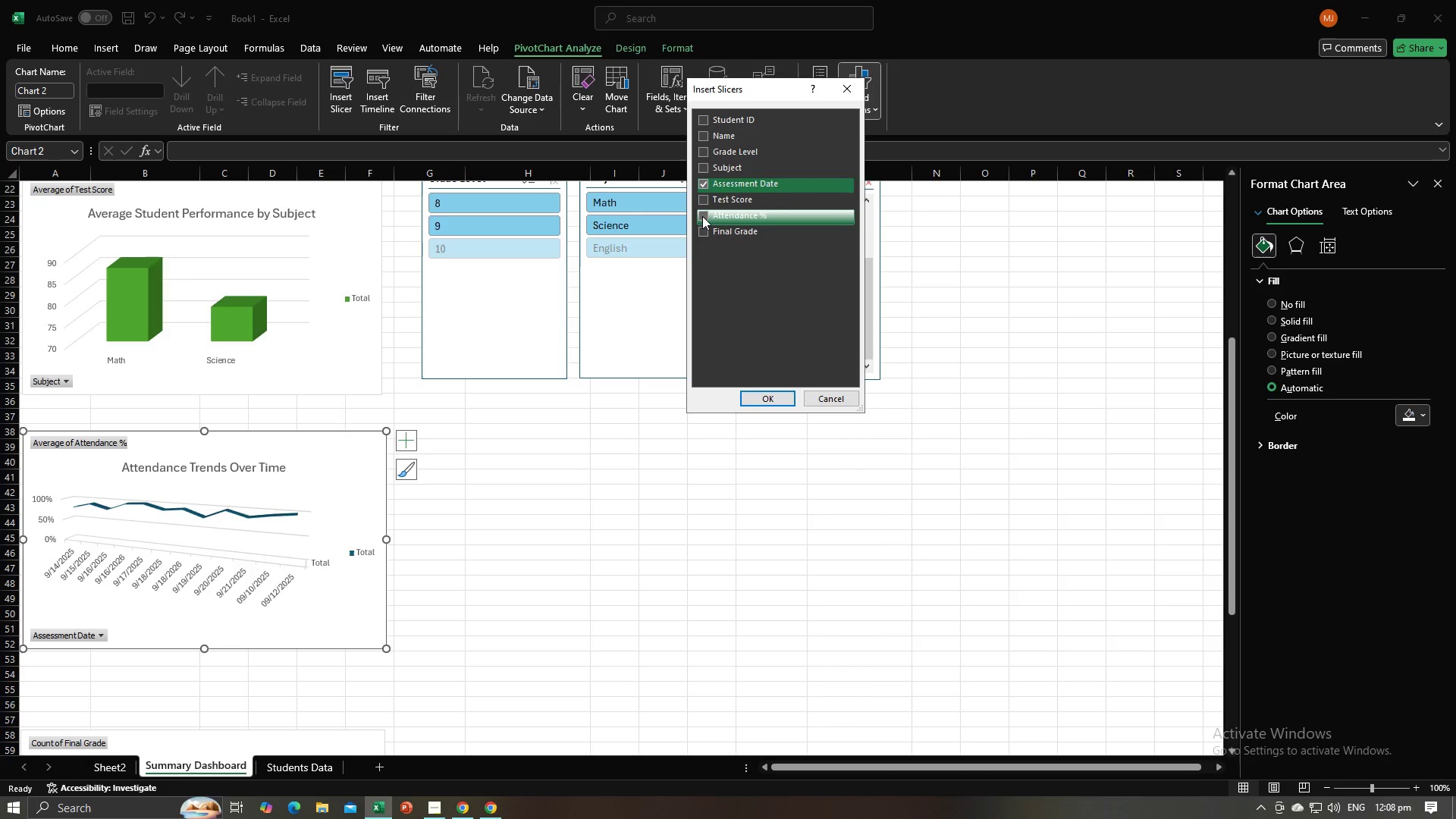 
left_click([702, 216])
 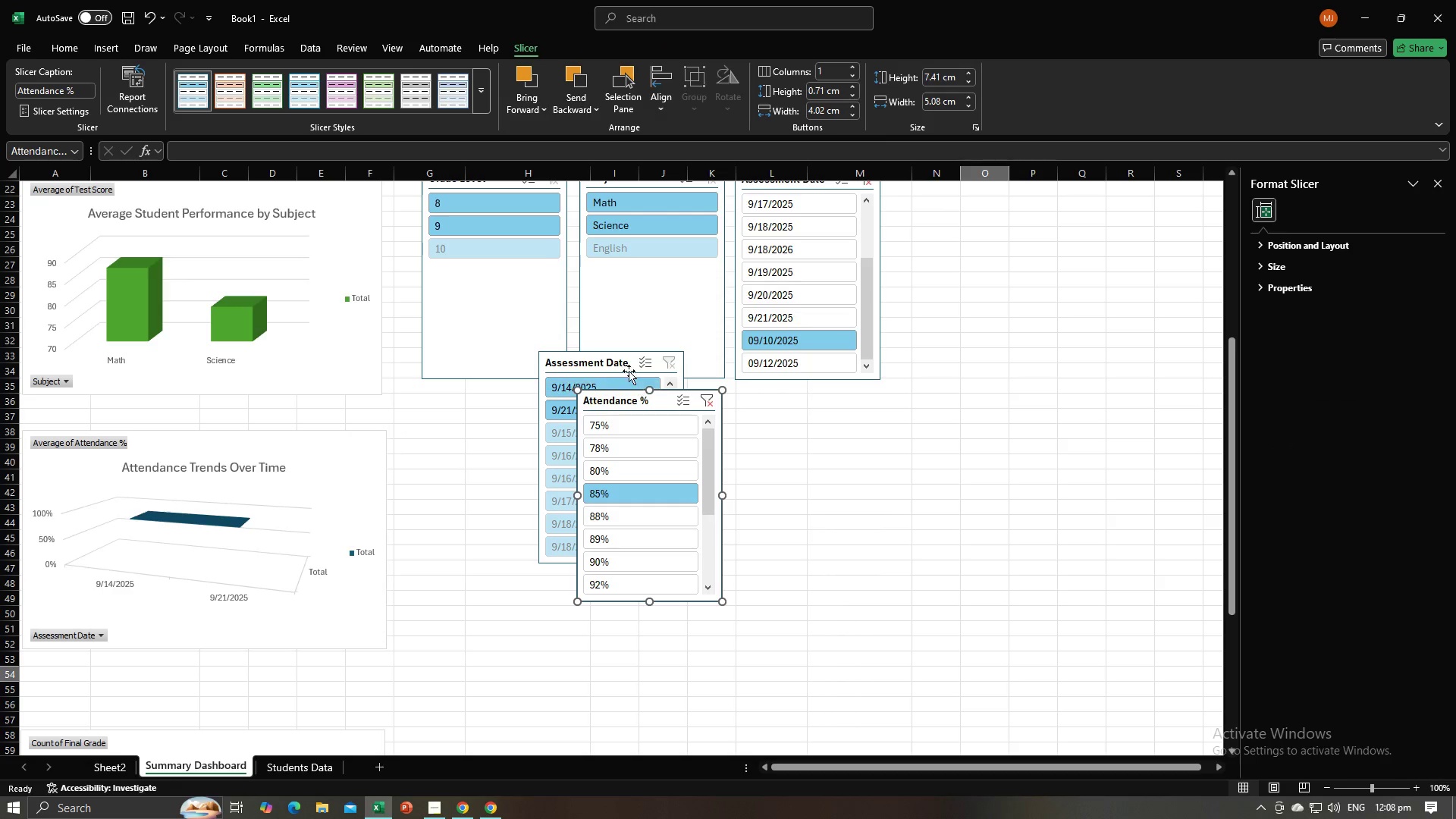 
left_click([609, 466])
 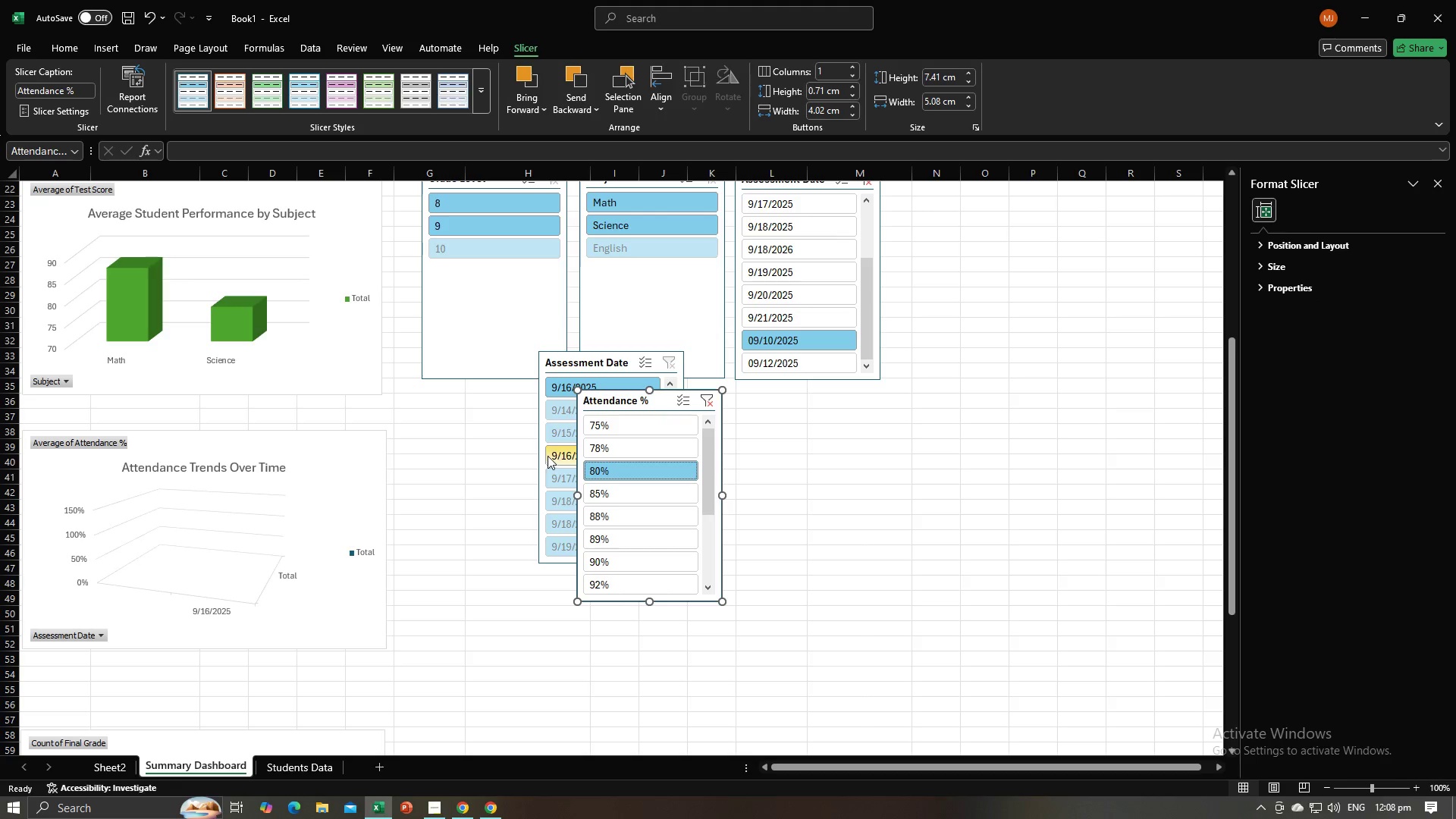 
left_click([552, 449])
 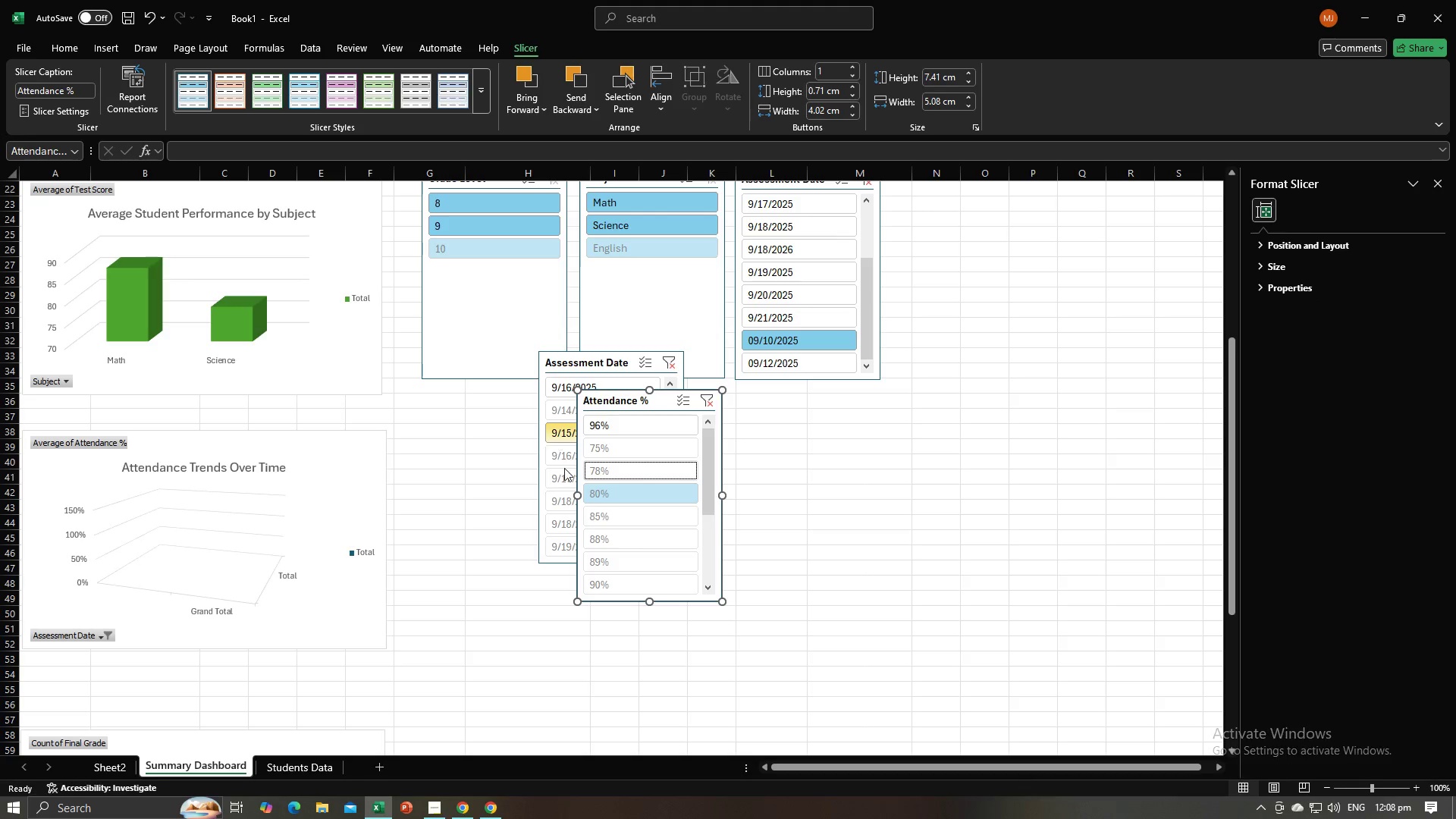 
double_click([569, 482])
 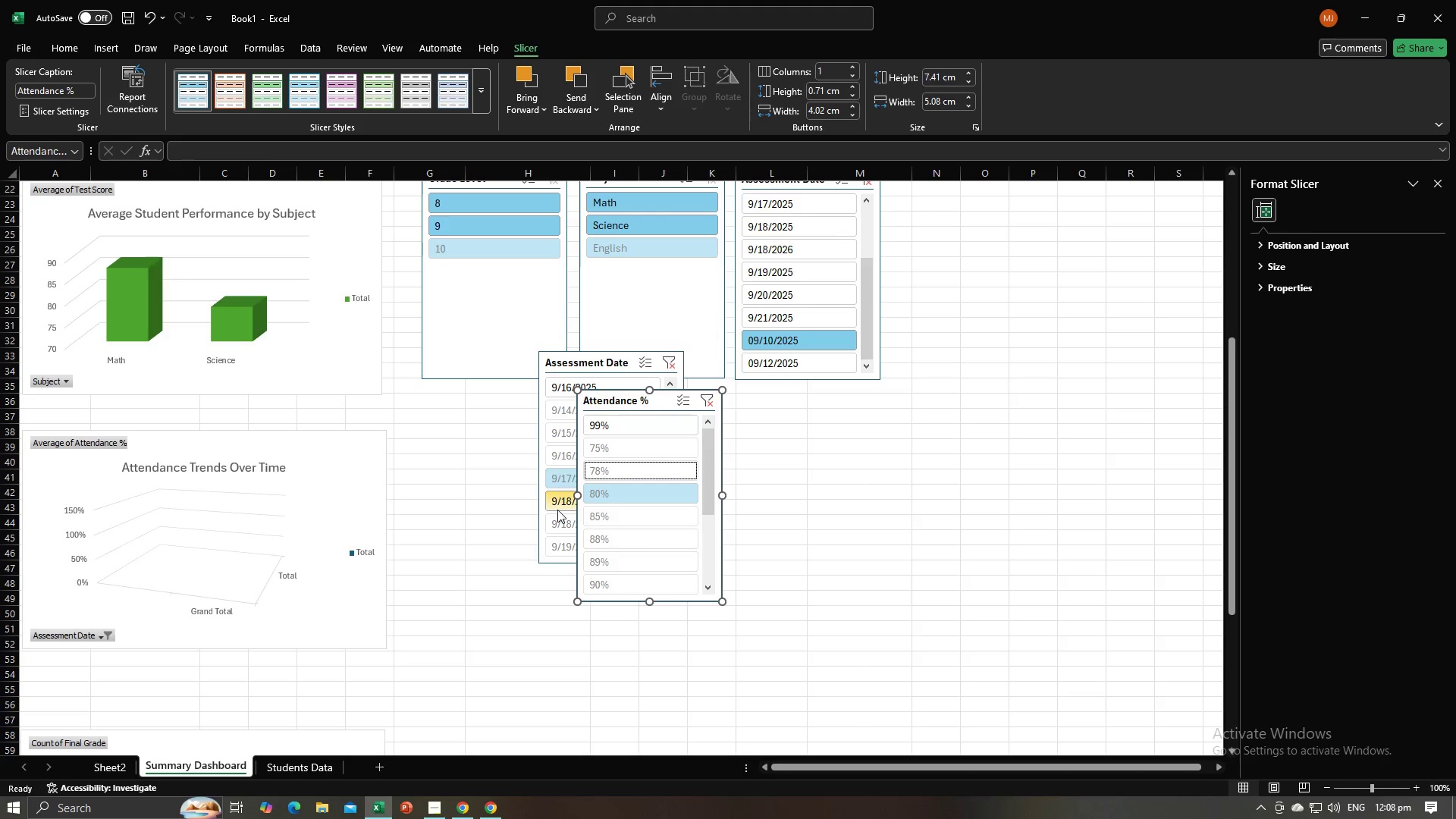 
triple_click([557, 510])
 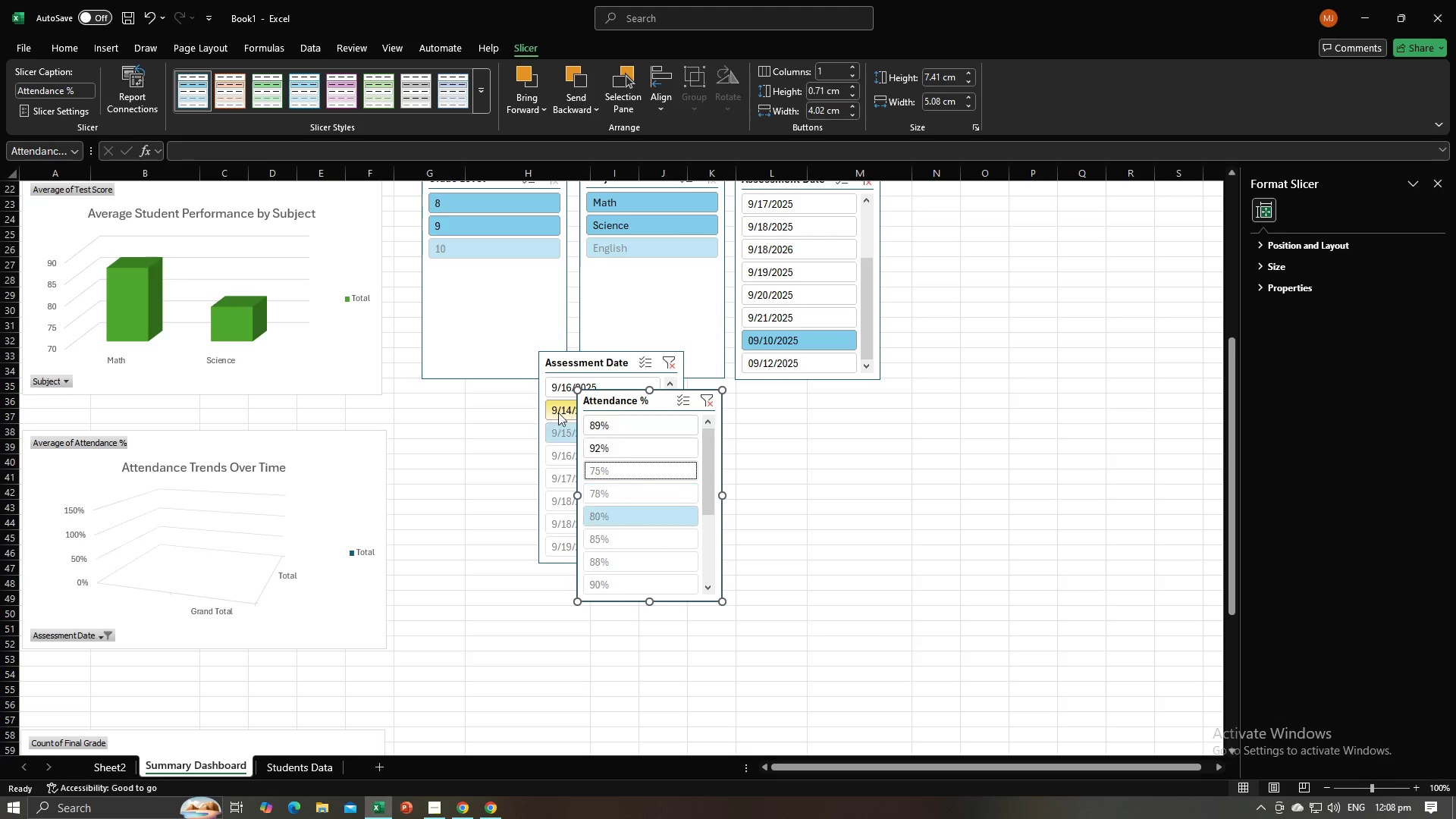 
double_click([558, 413])
 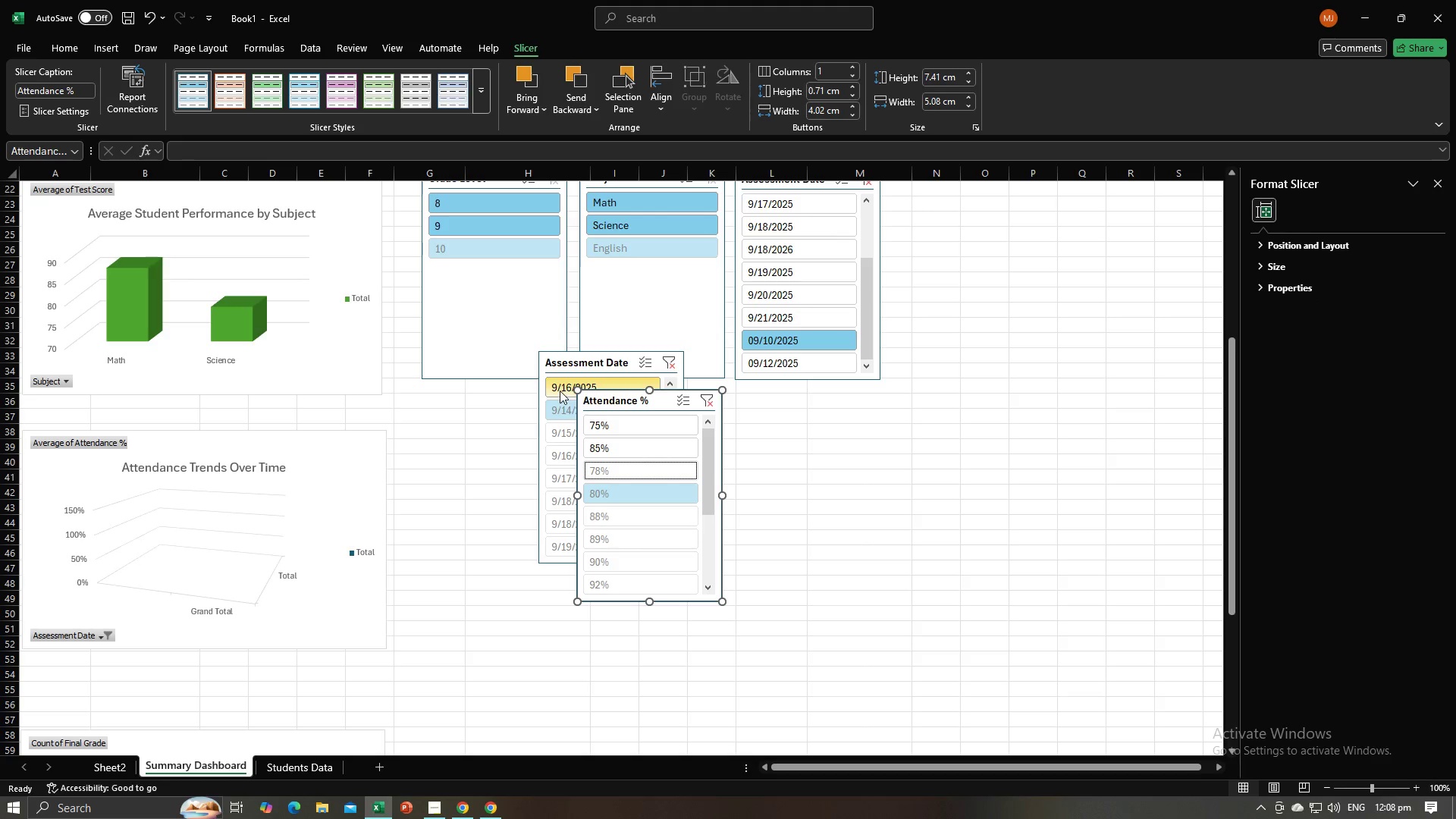 
left_click([560, 391])
 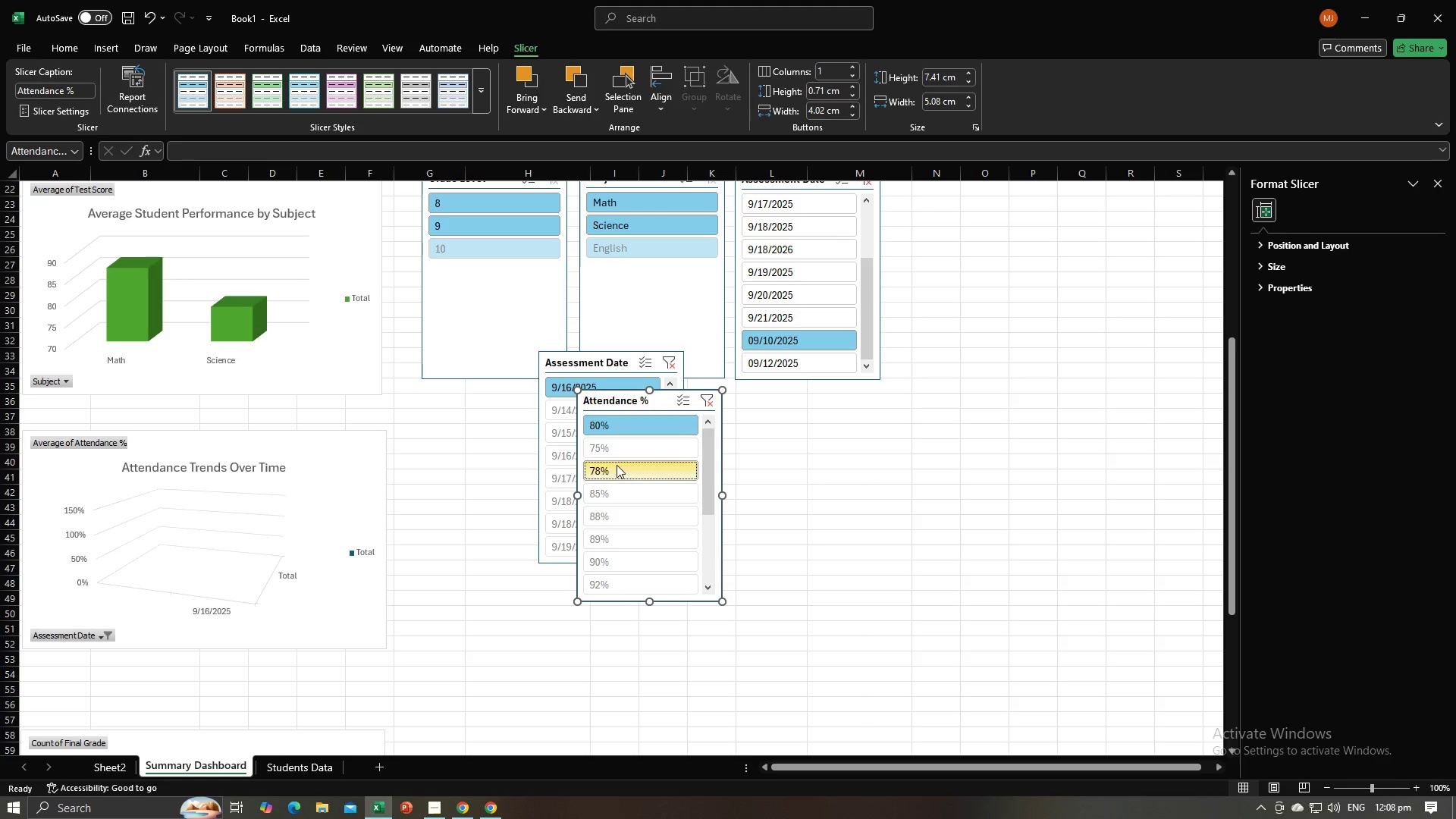 
left_click([617, 465])
 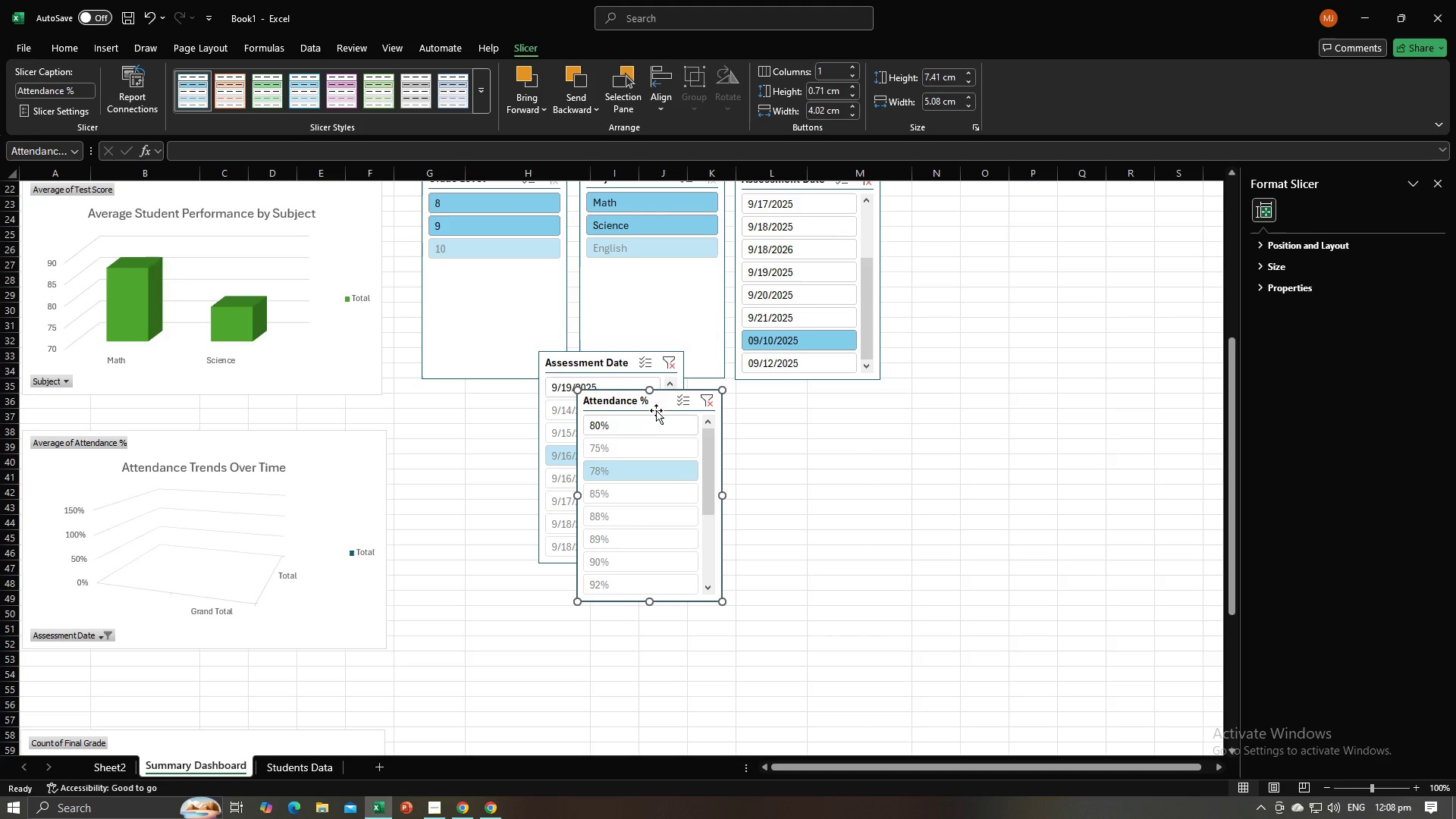 
double_click([659, 405])
 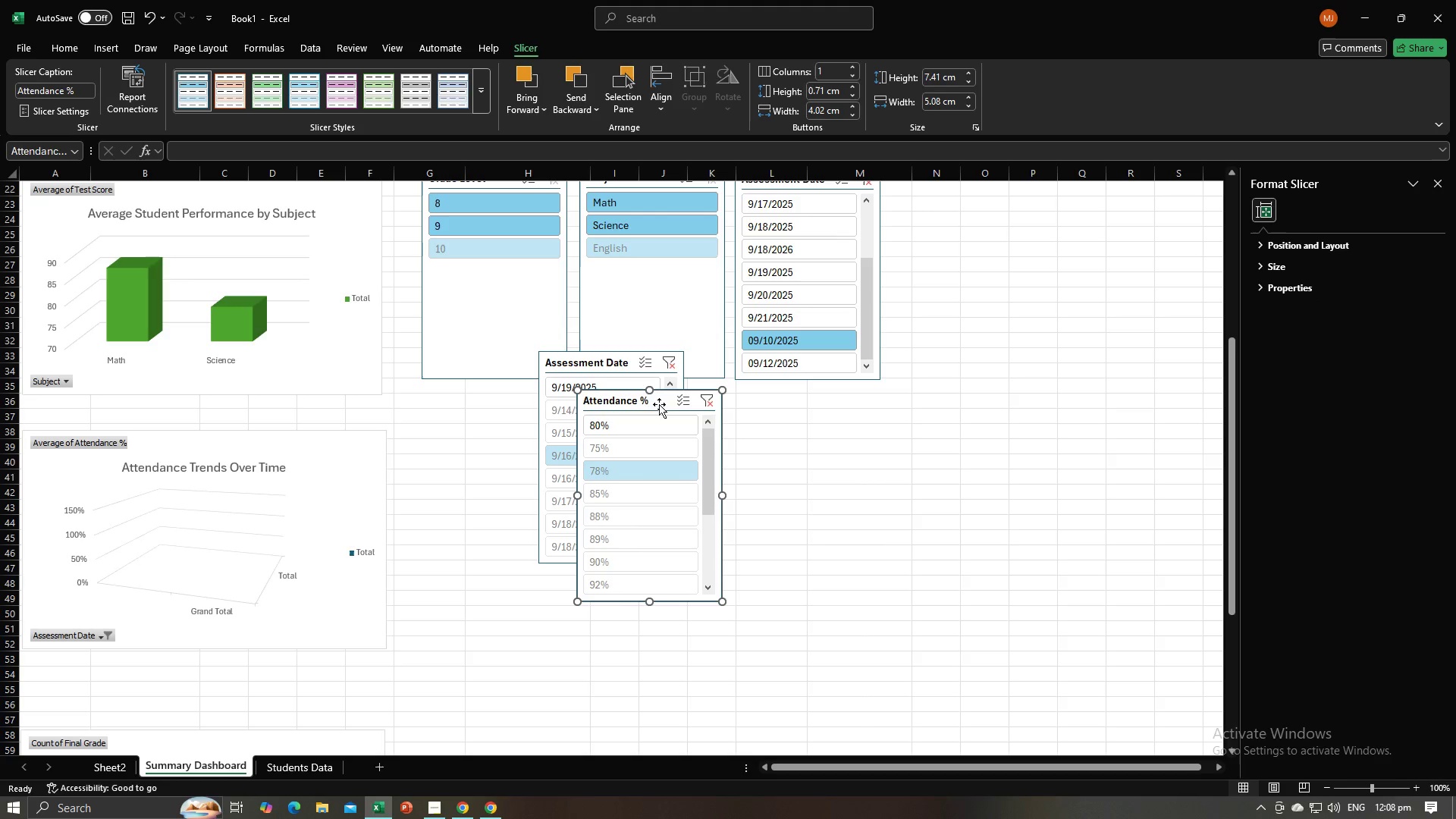 
key(Backspace)
 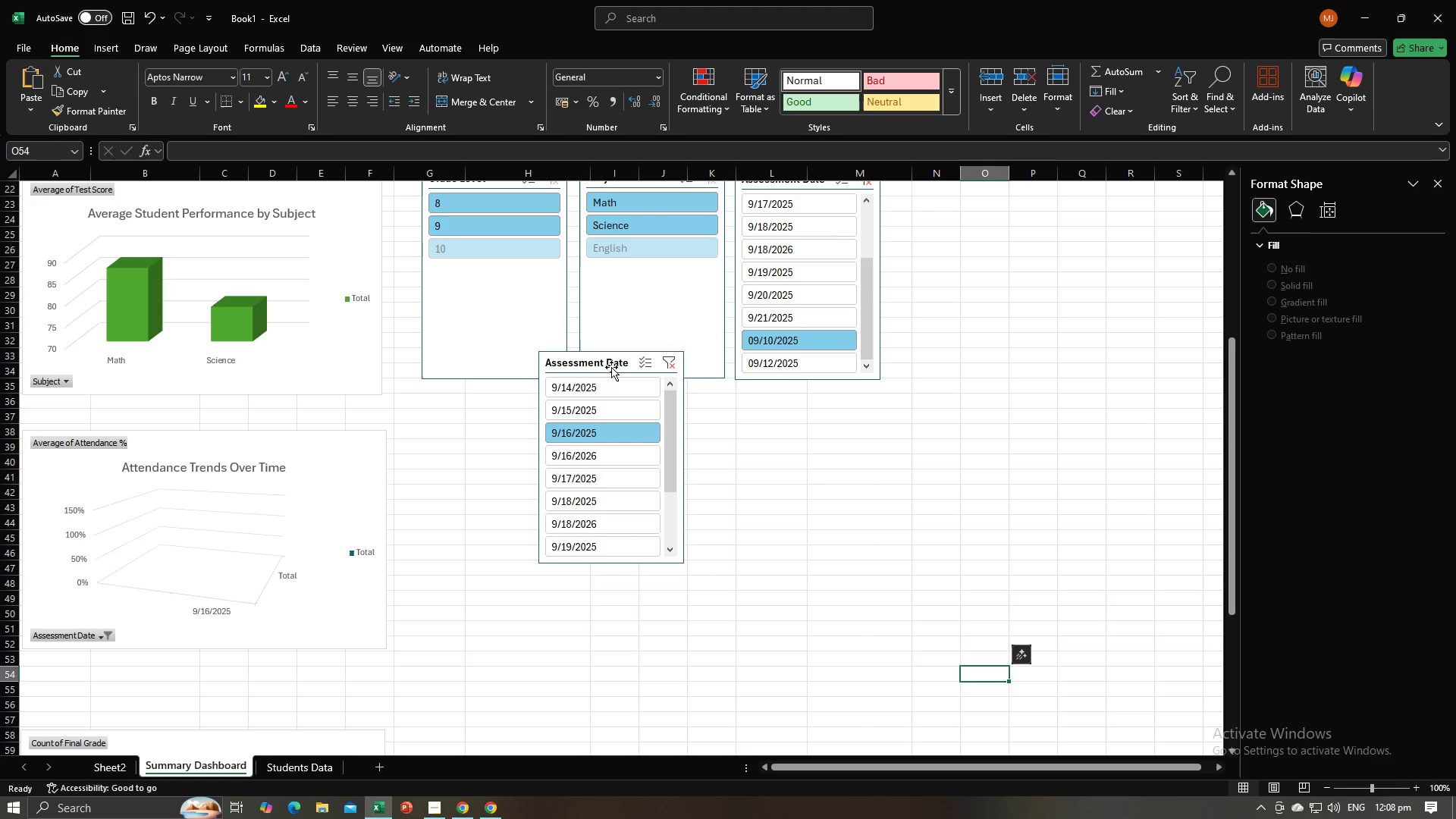 
left_click([614, 366])
 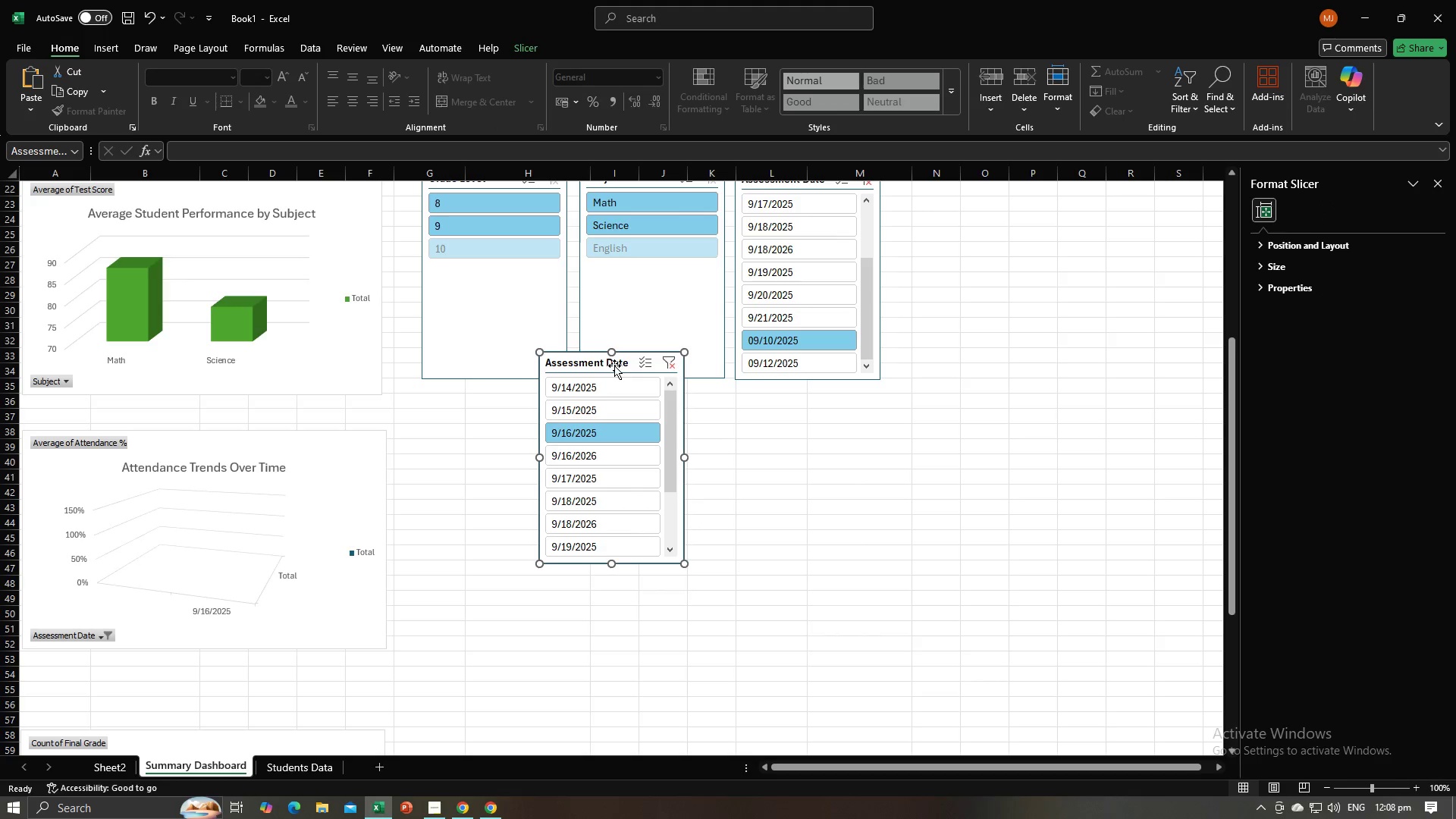 
key(Backspace)
 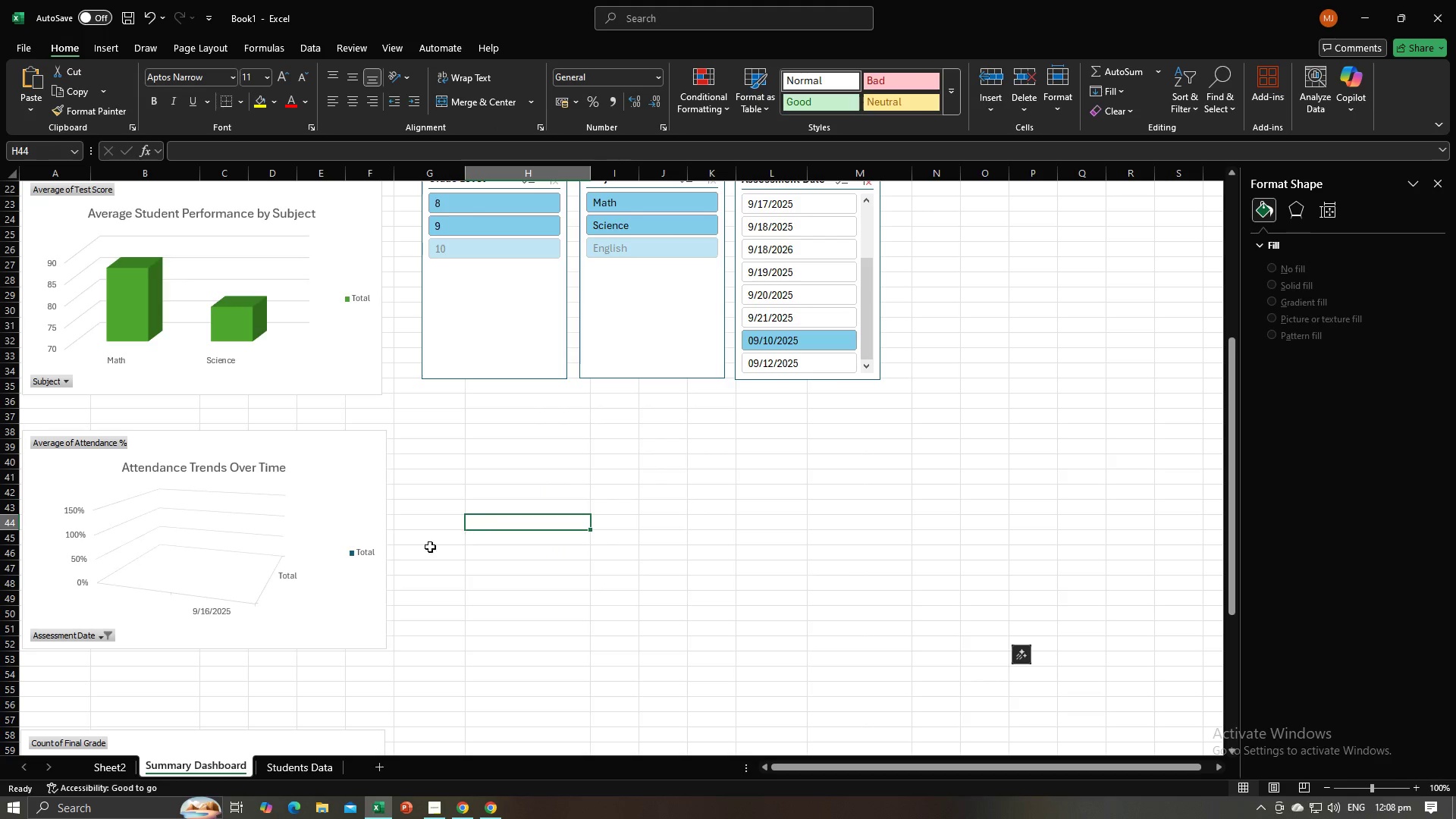 
key(Control+Z)
 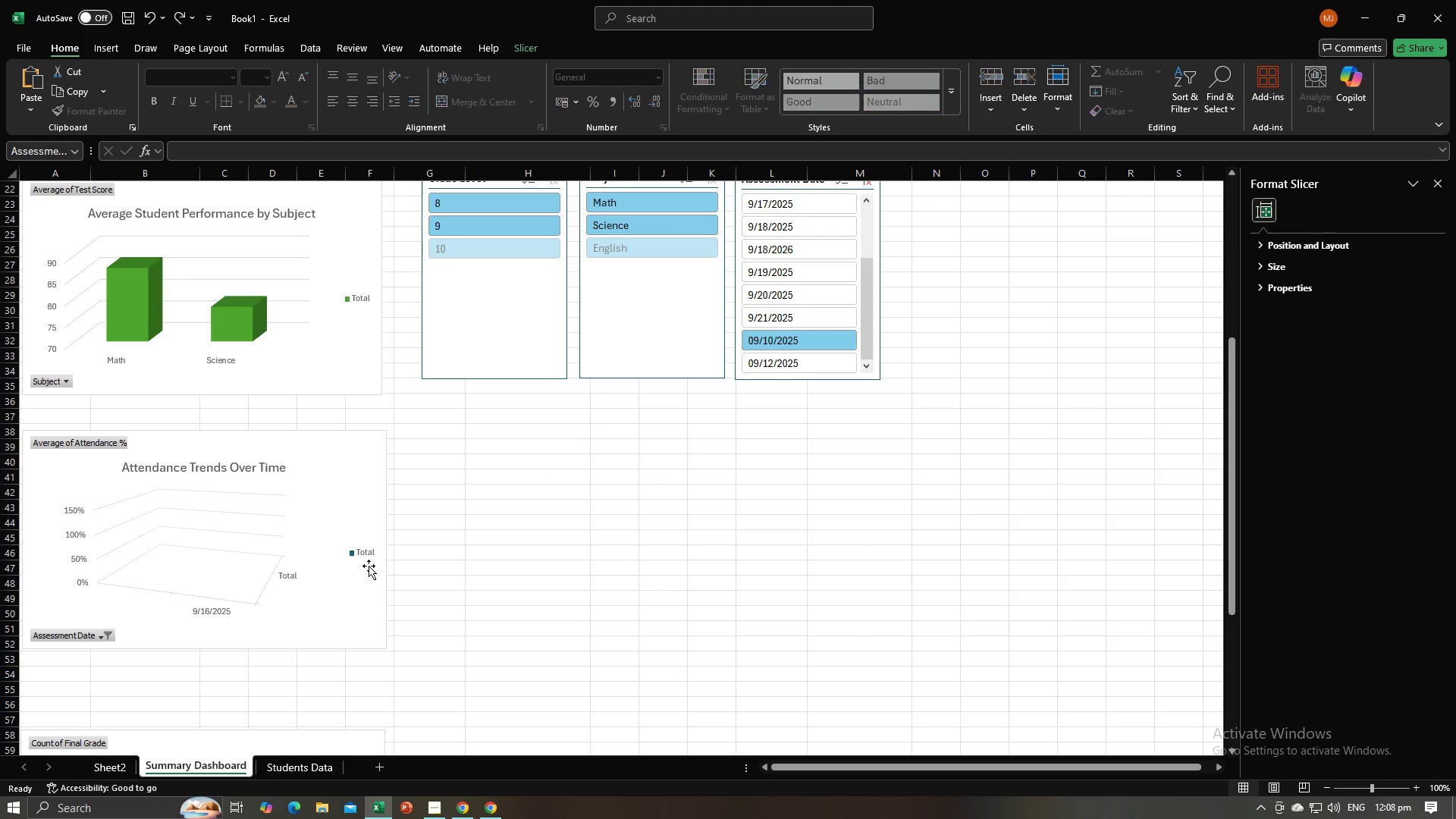 
key(Control+Z)
 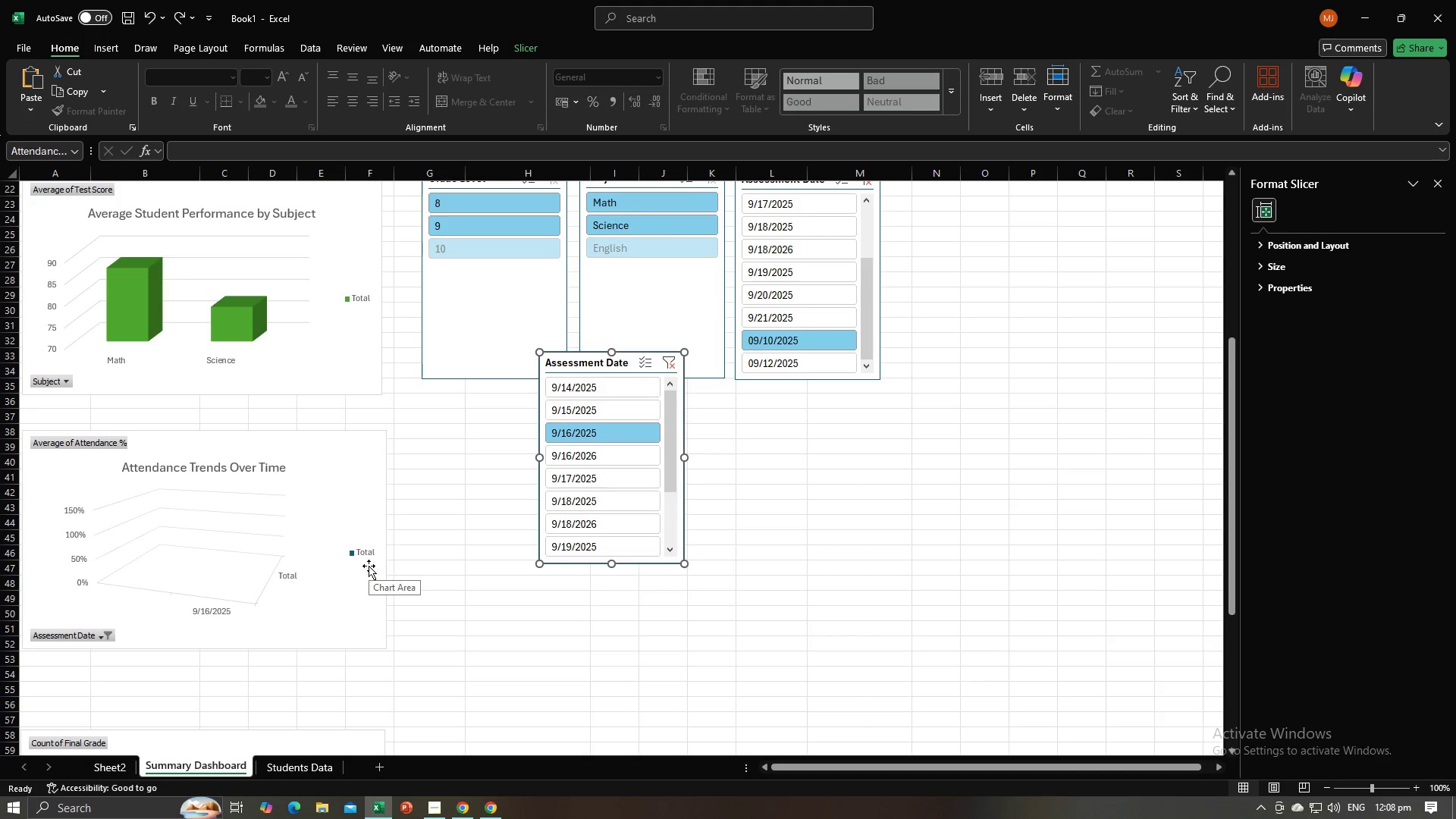 
key(Control+Z)
 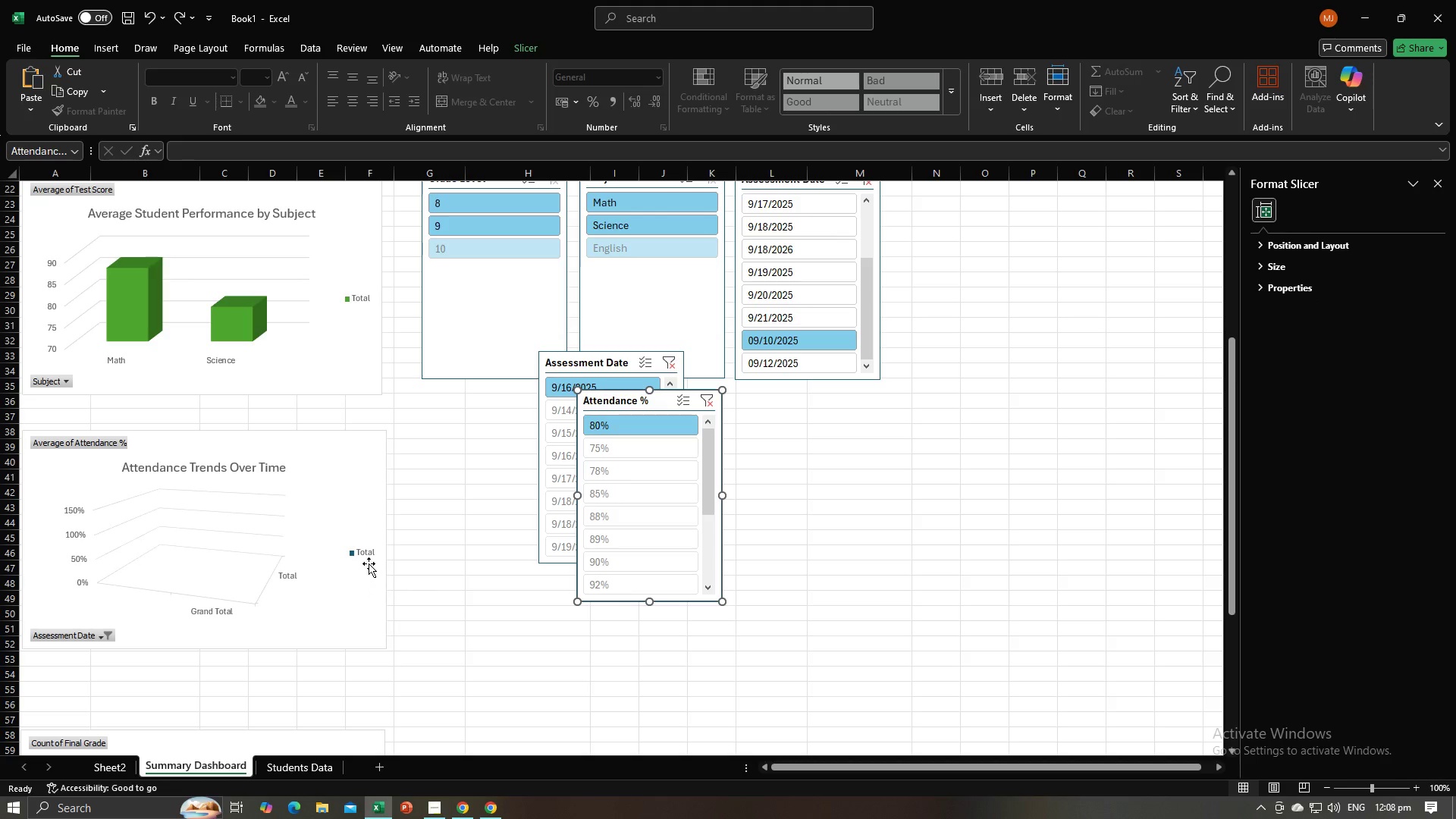 
key(Control+Z)
 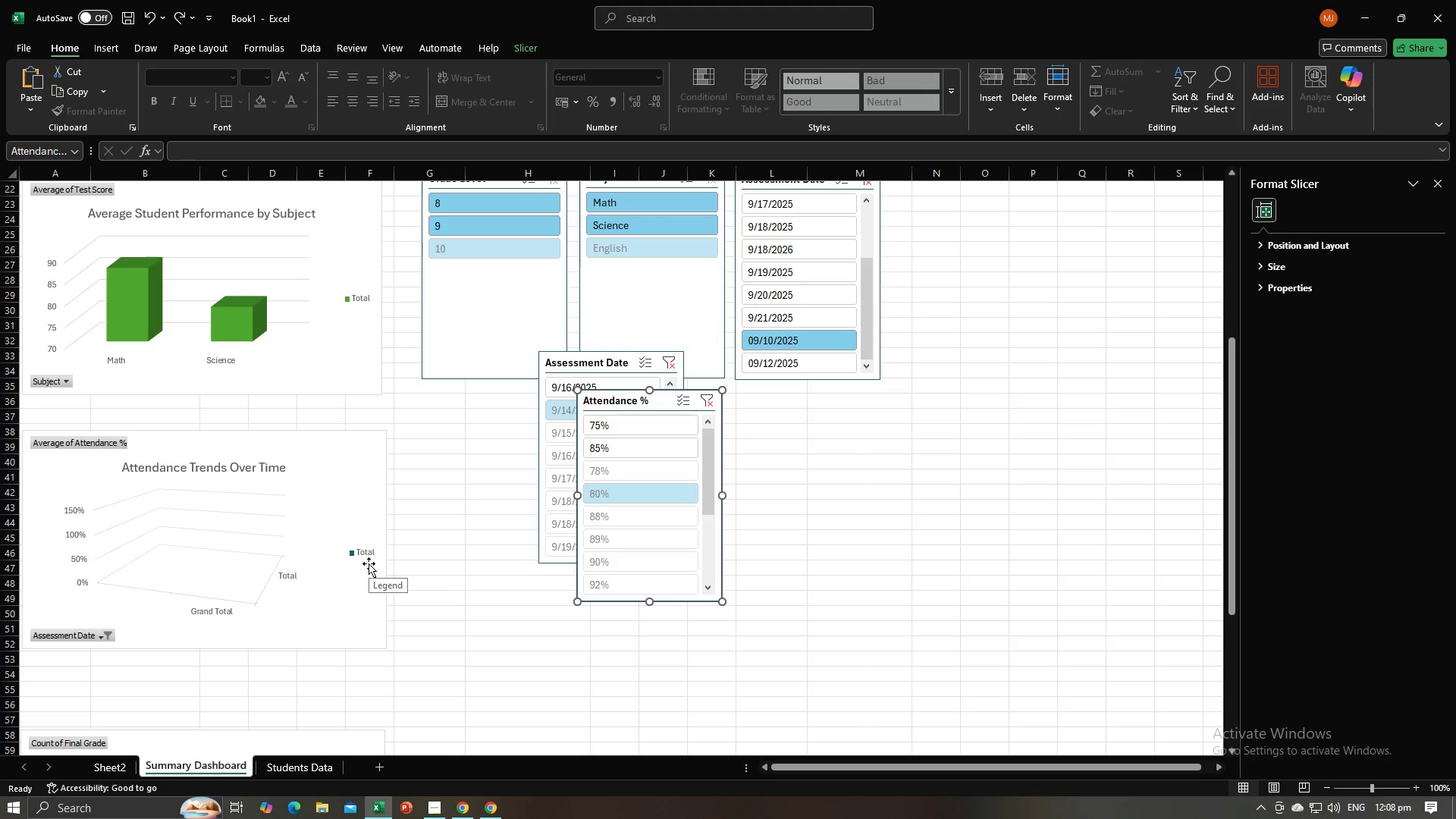 
key(Control+Z)
 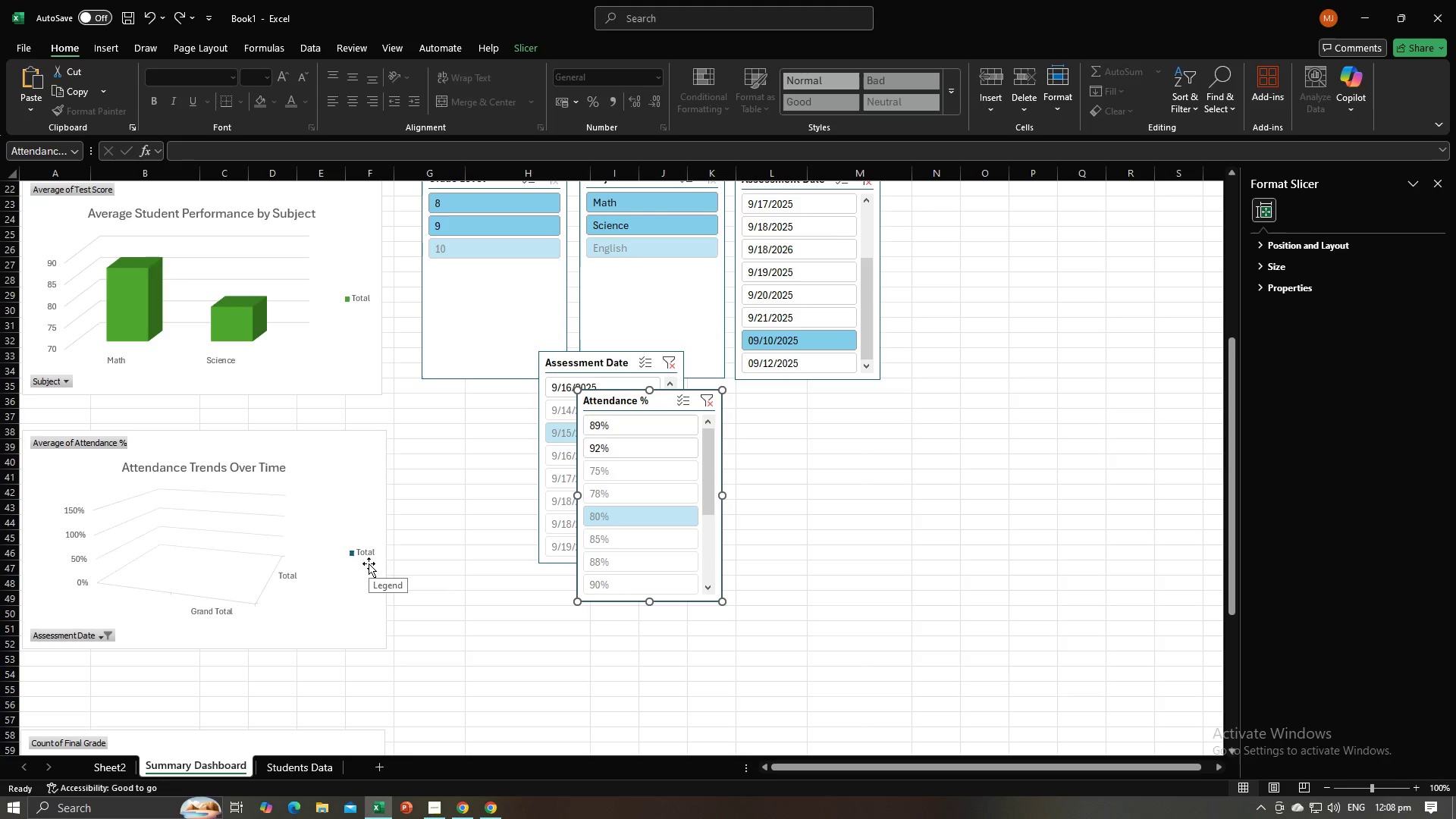 
key(Control+Z)
 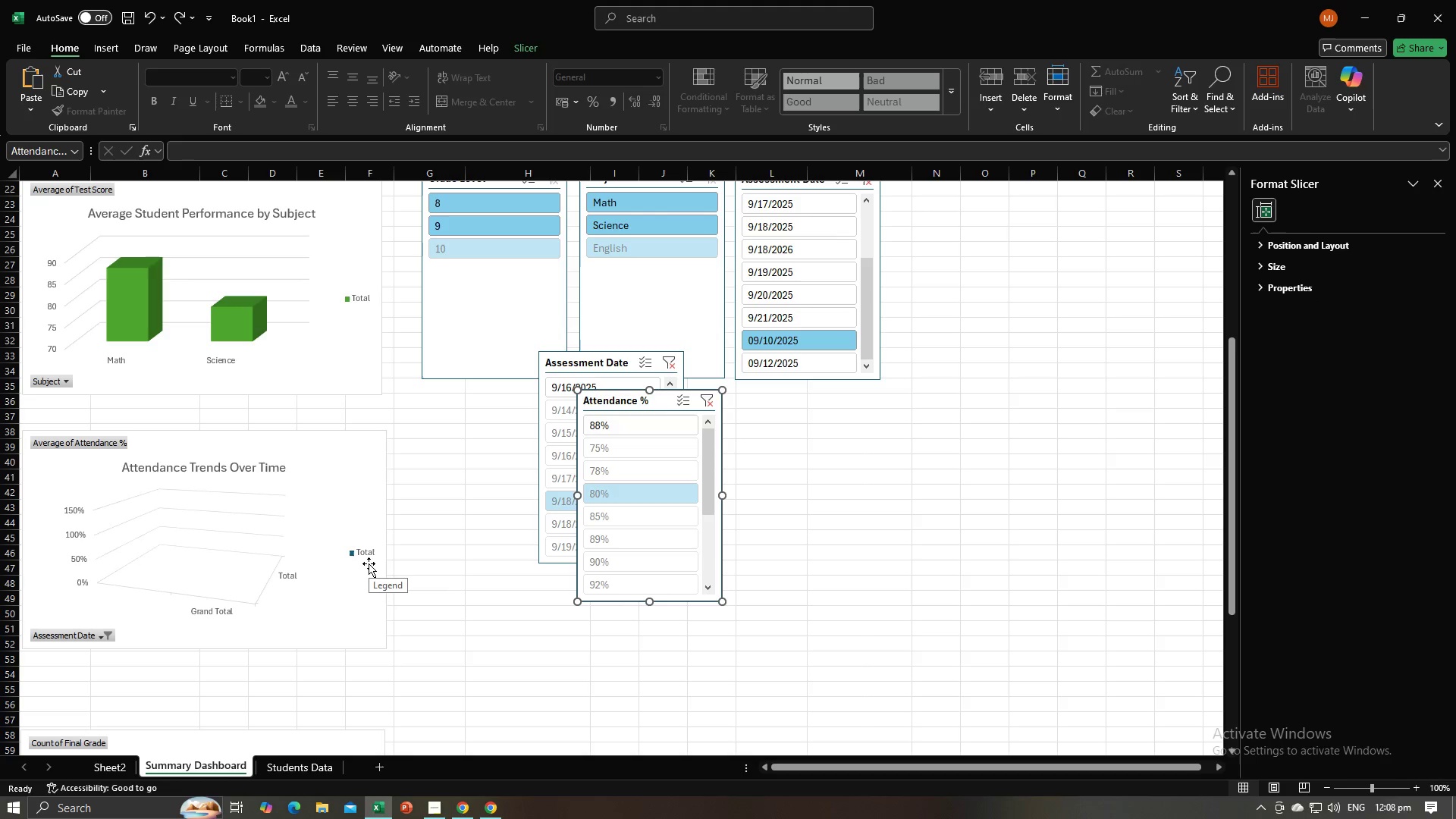 
key(Control+Z)
 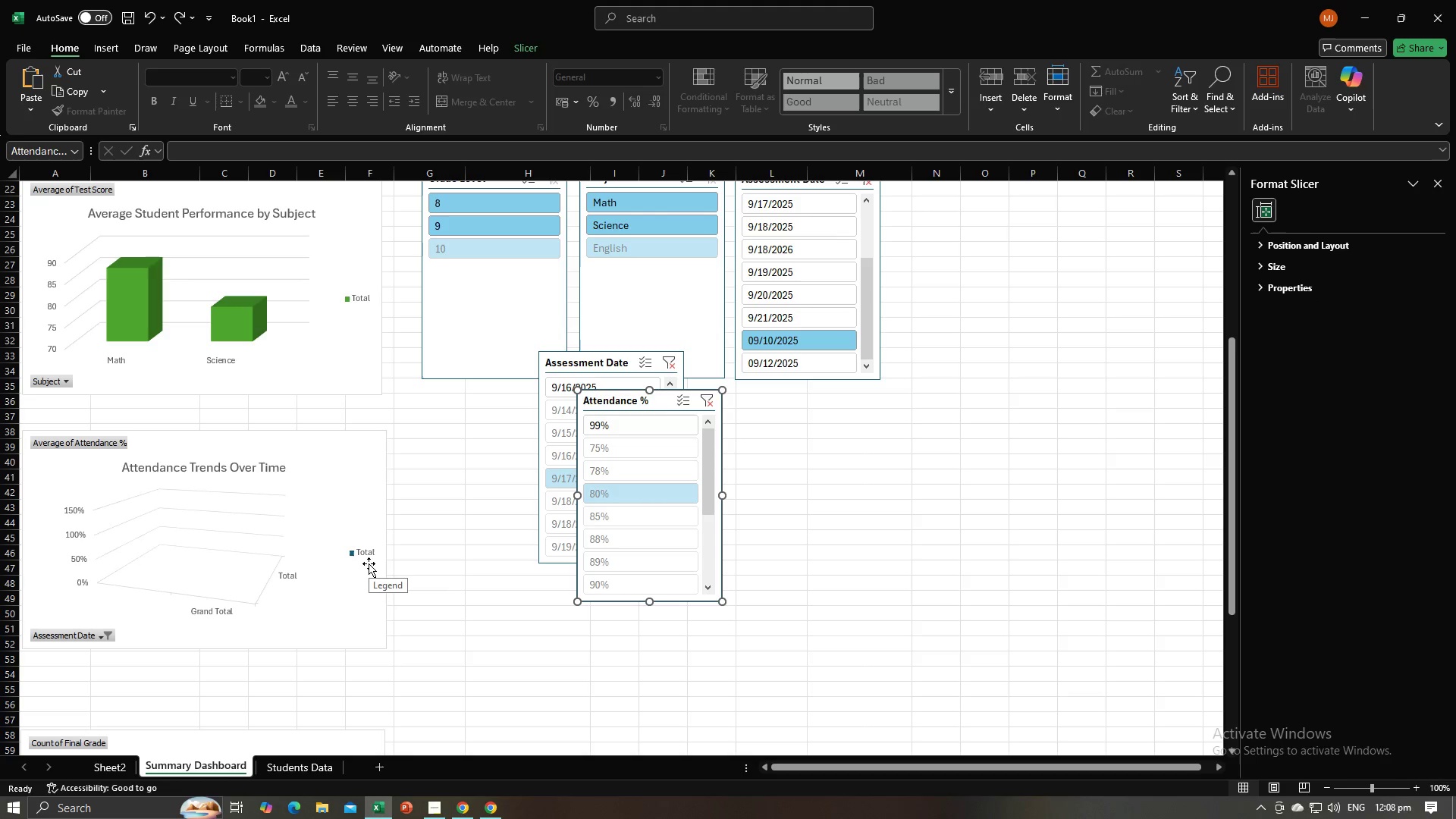 
key(Control+Z)
 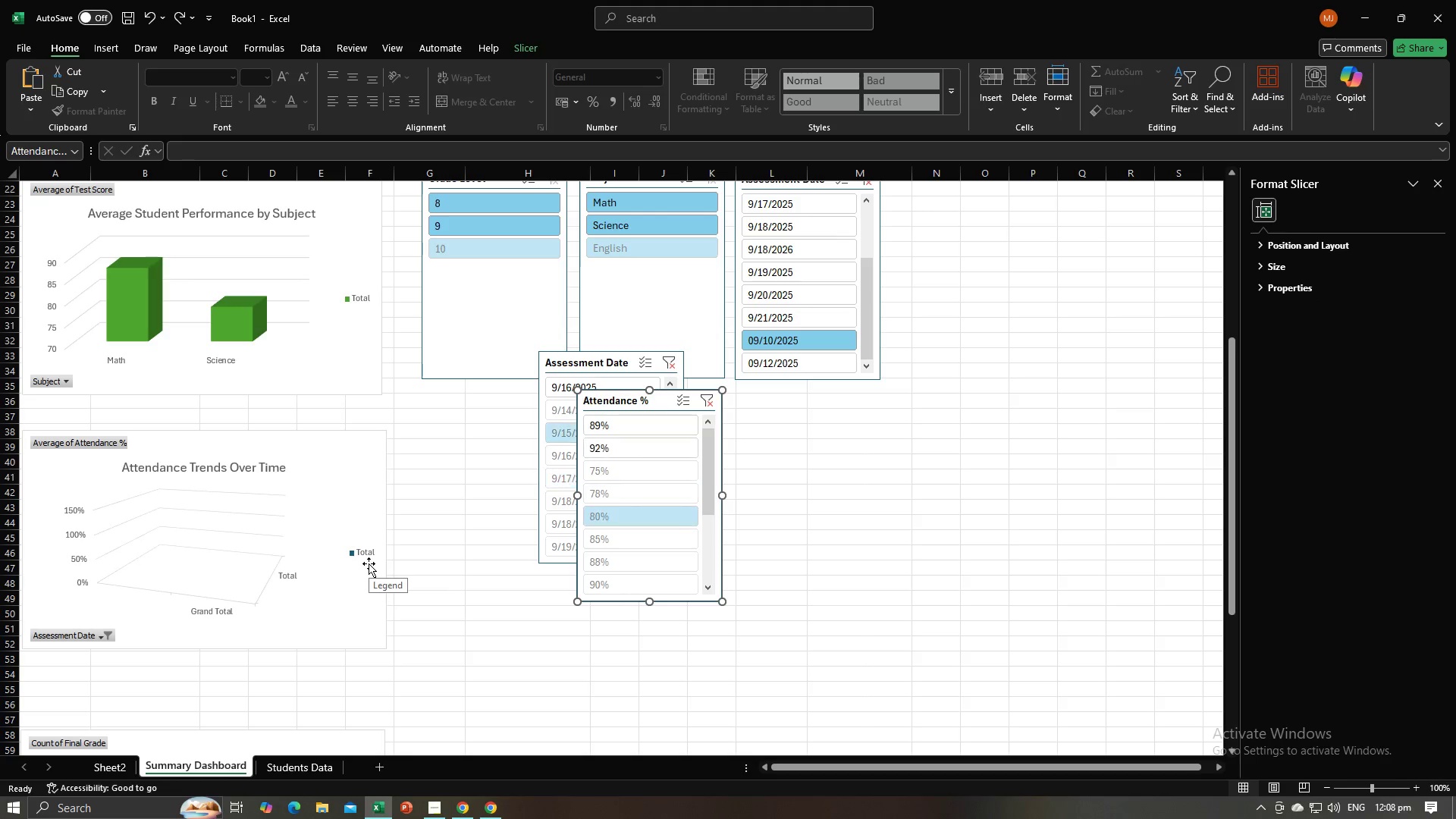 
key(Control+Z)
 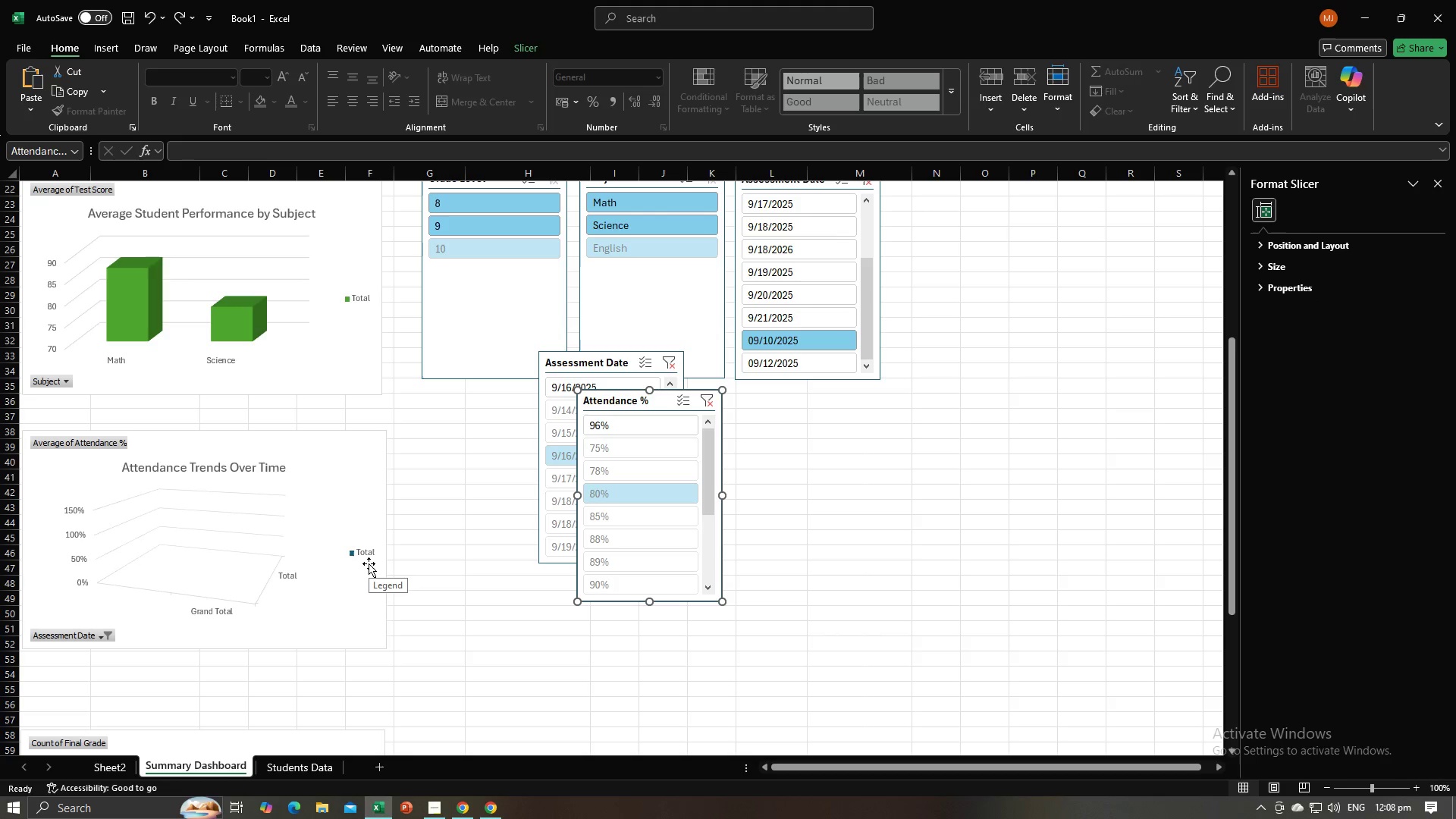 
key(Control+Z)
 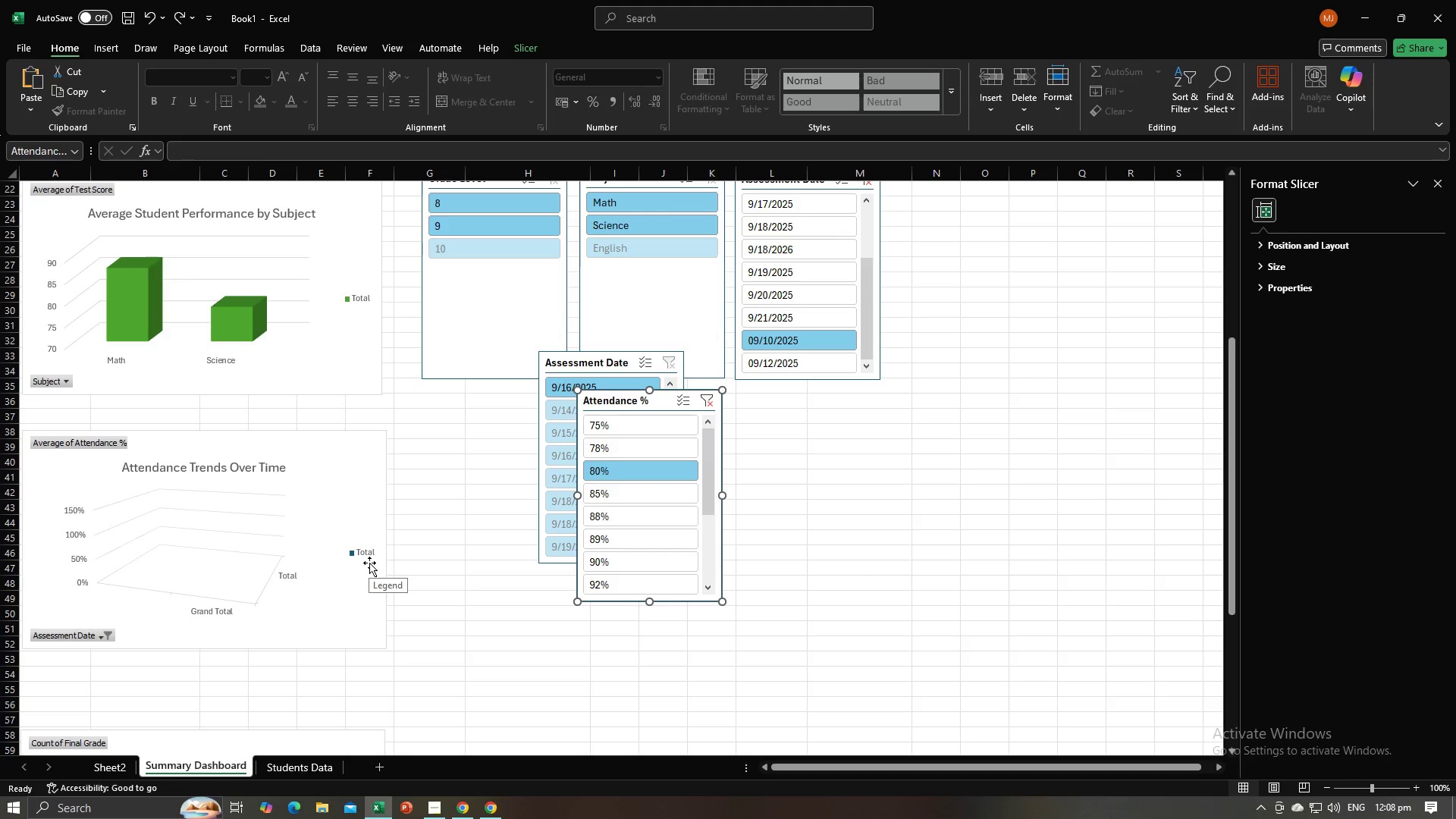 
key(Control+Z)
 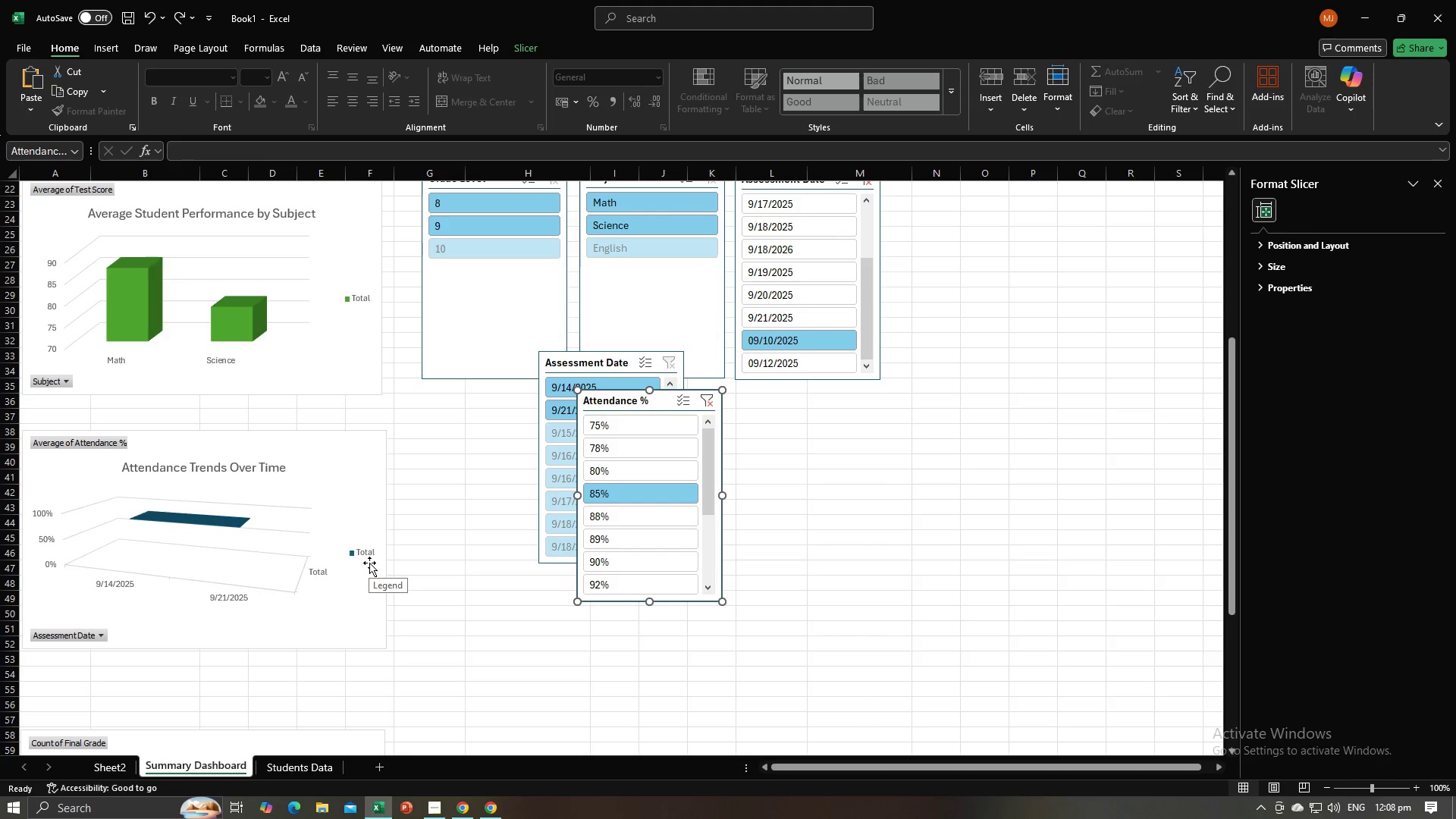 
key(Control+Z)
 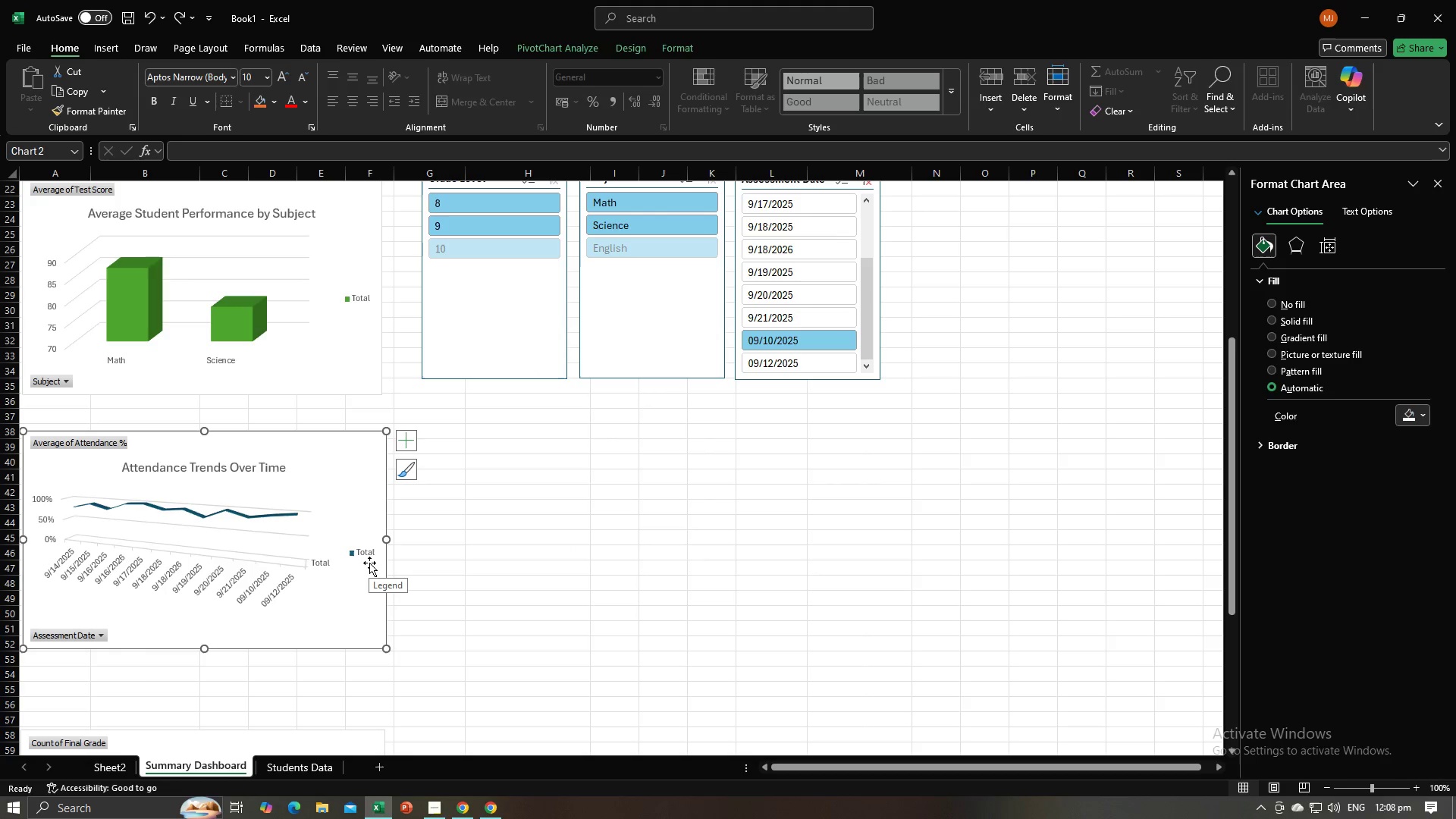 
key(Control+Z)
 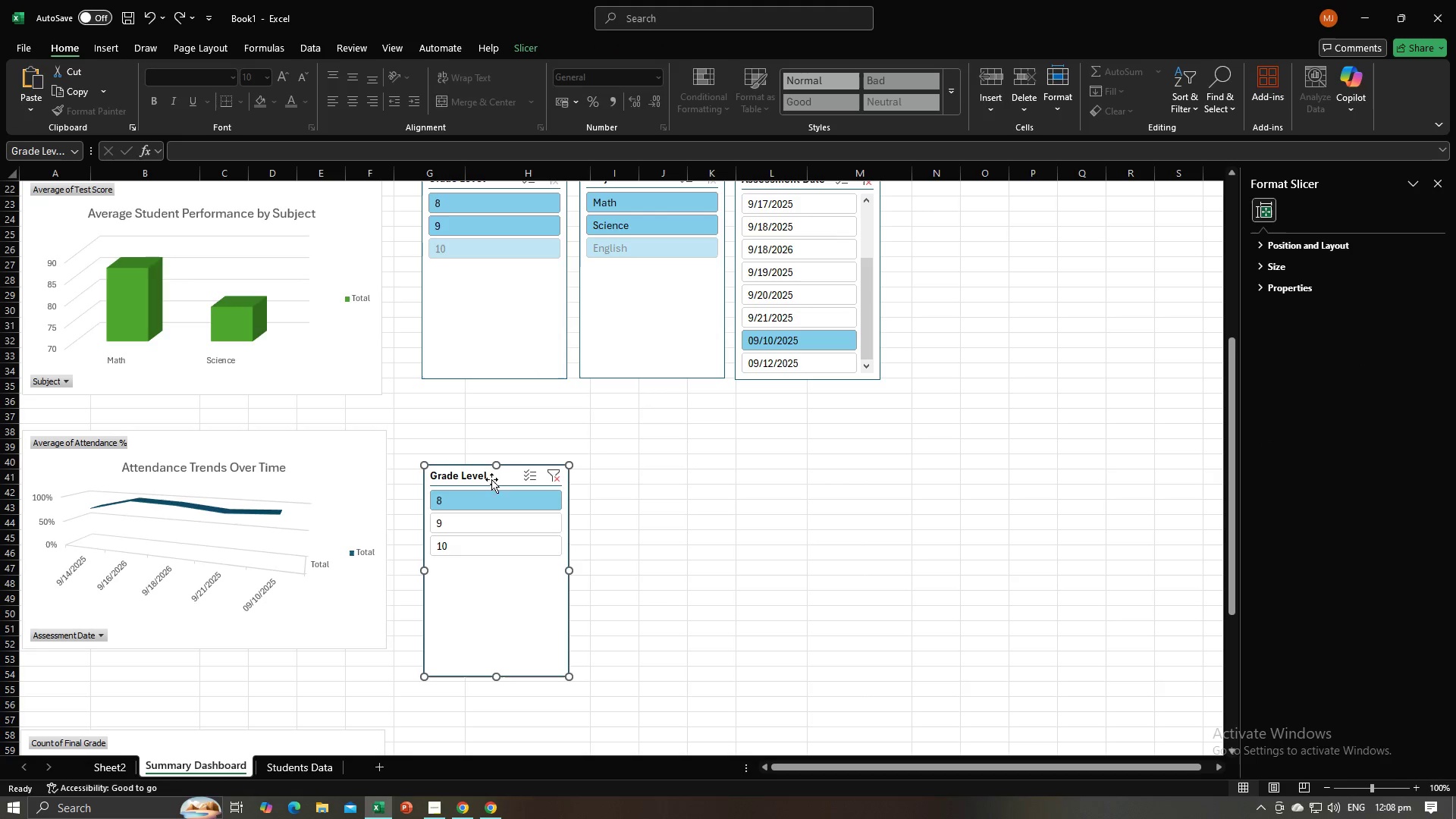 
left_click([177, 20])
 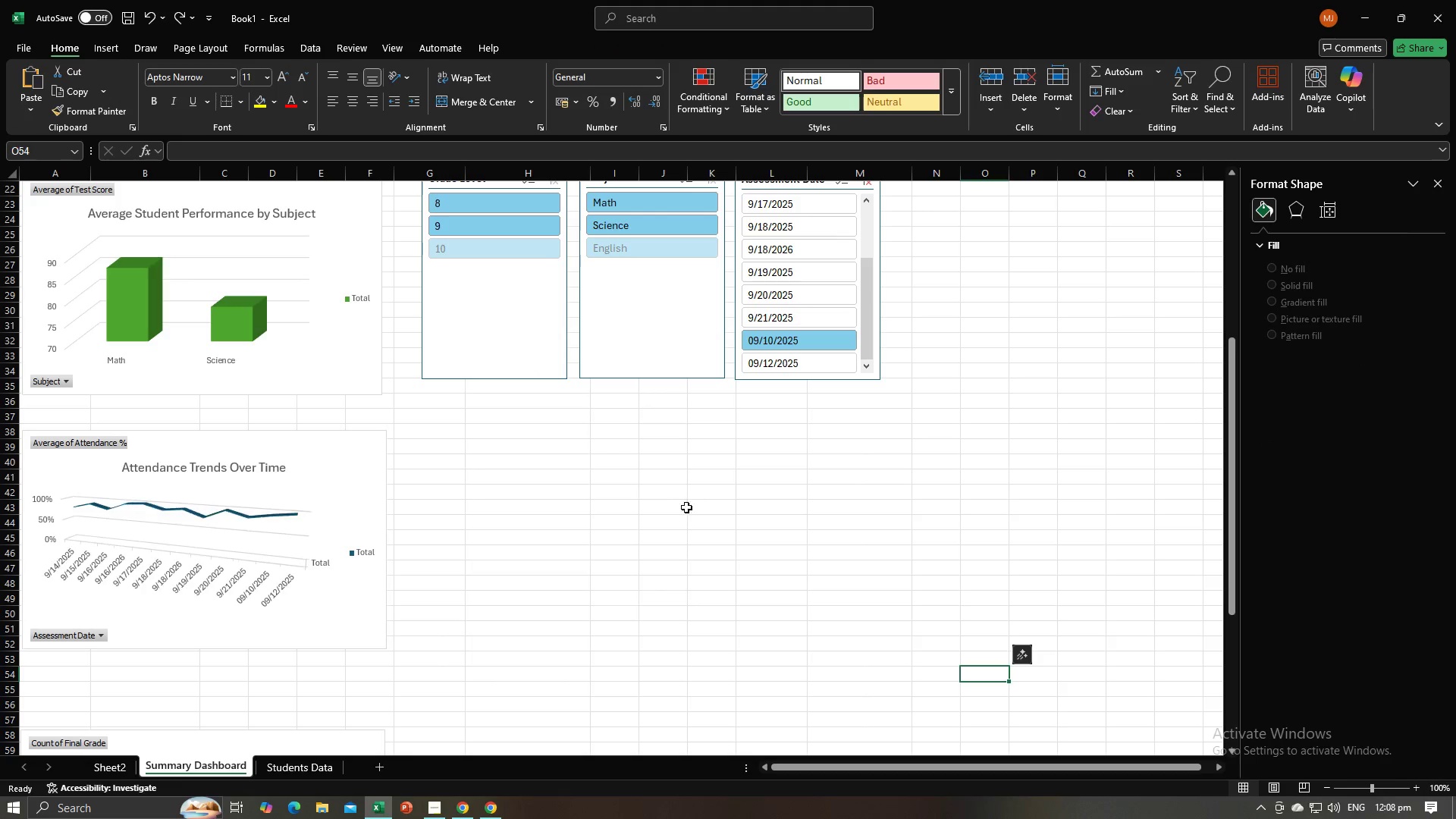 
left_click([686, 507])
 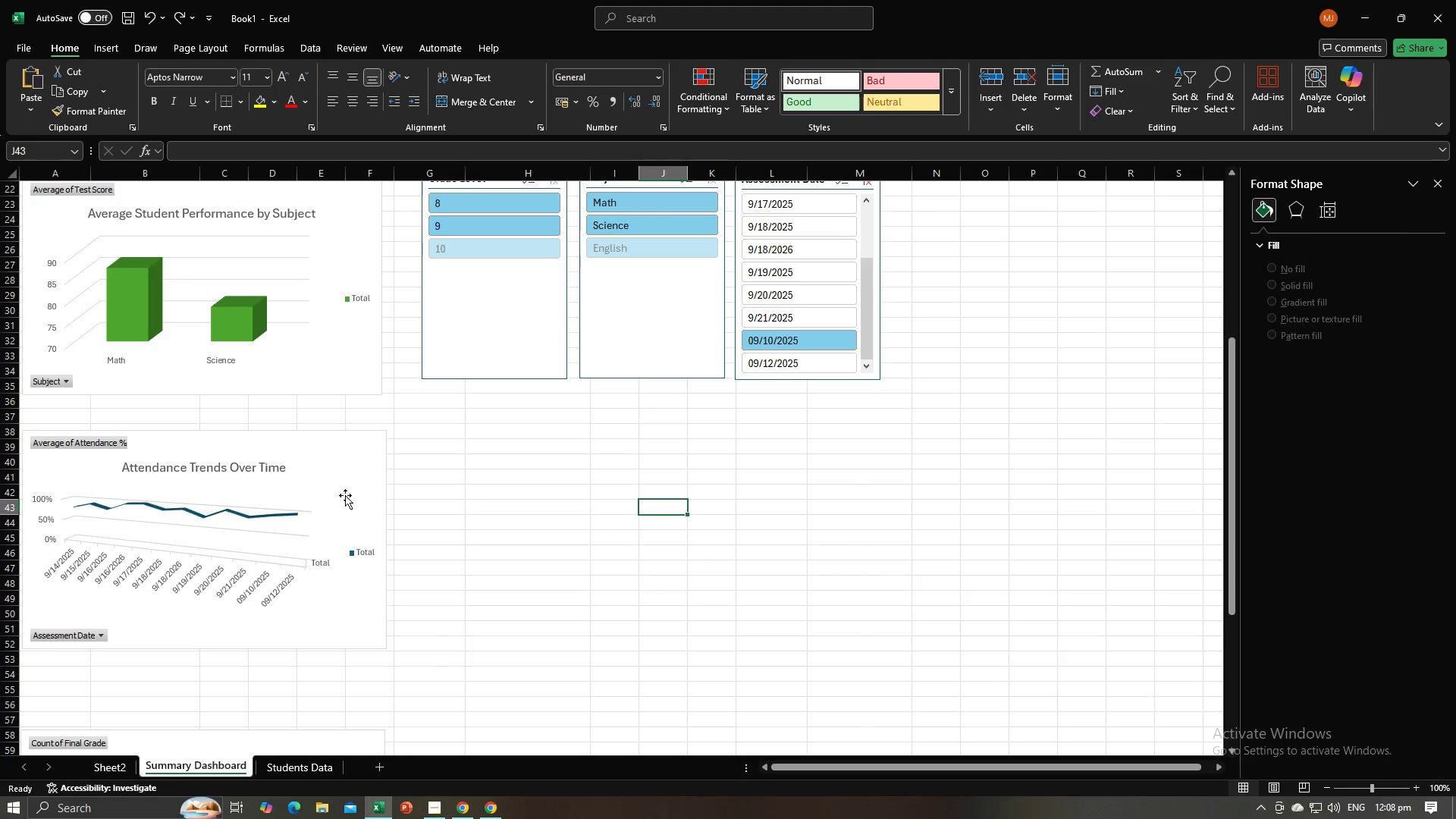 
left_click([341, 500])
 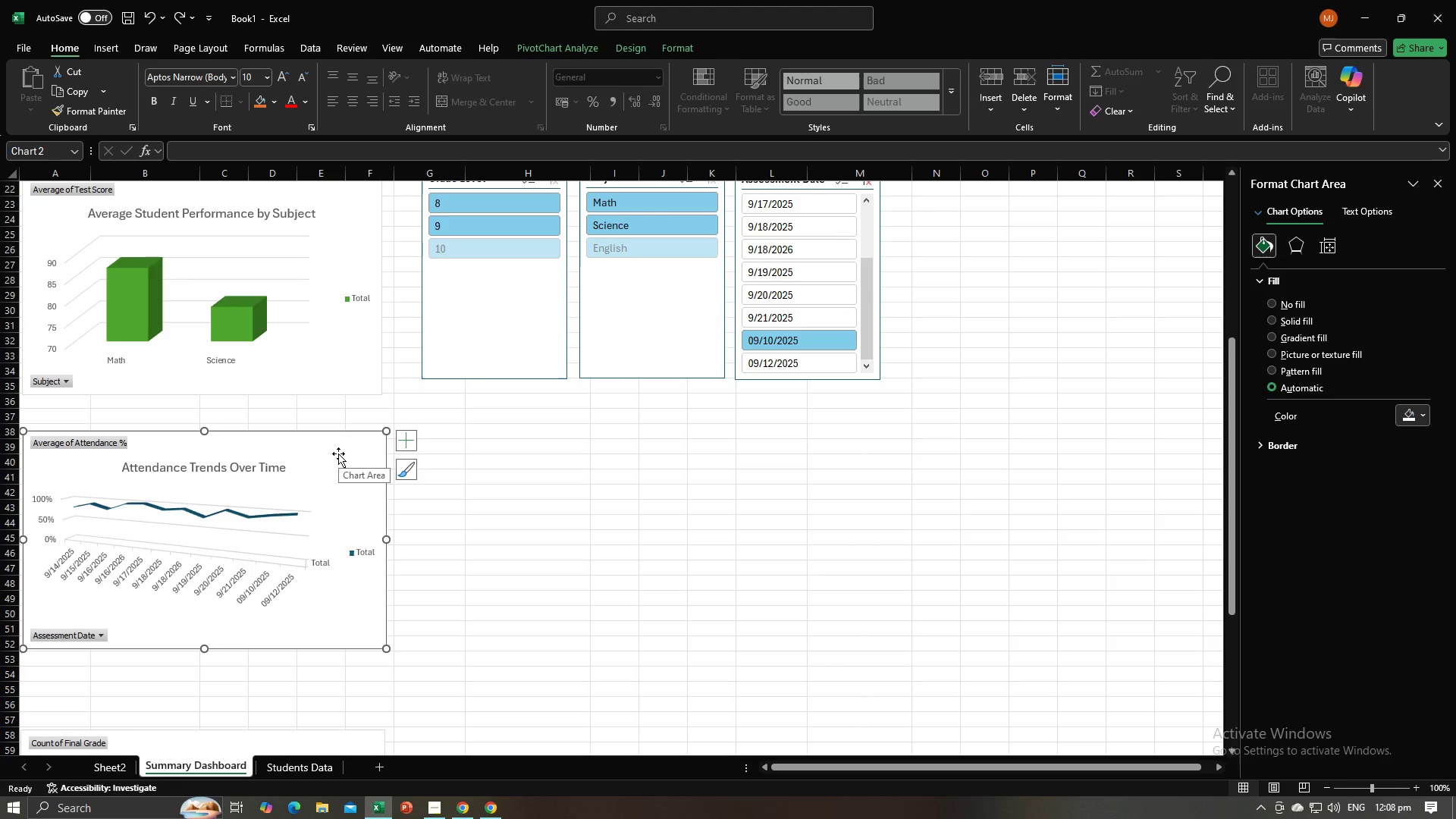 
double_click([338, 453])
 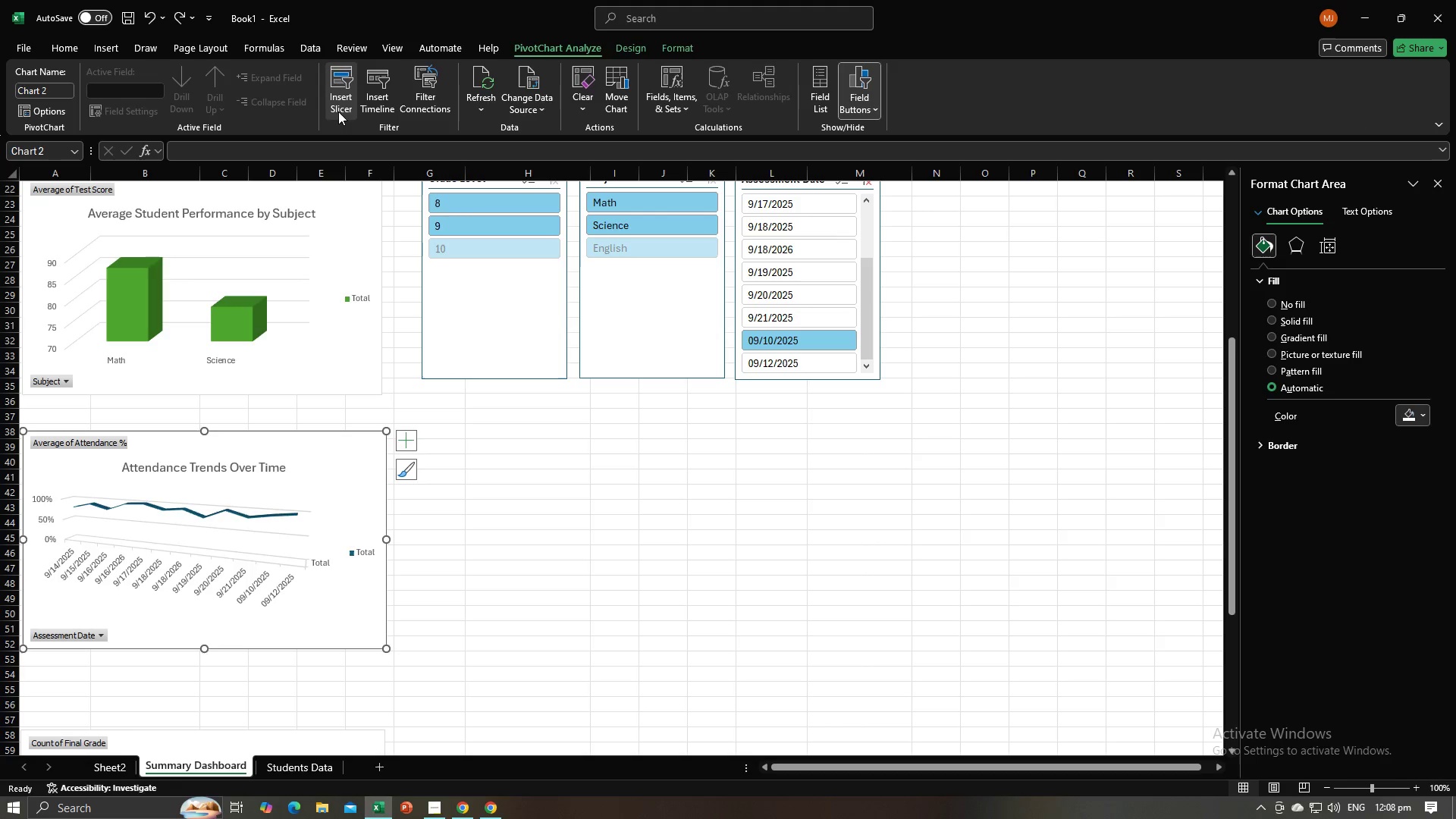 
left_click([343, 102])
 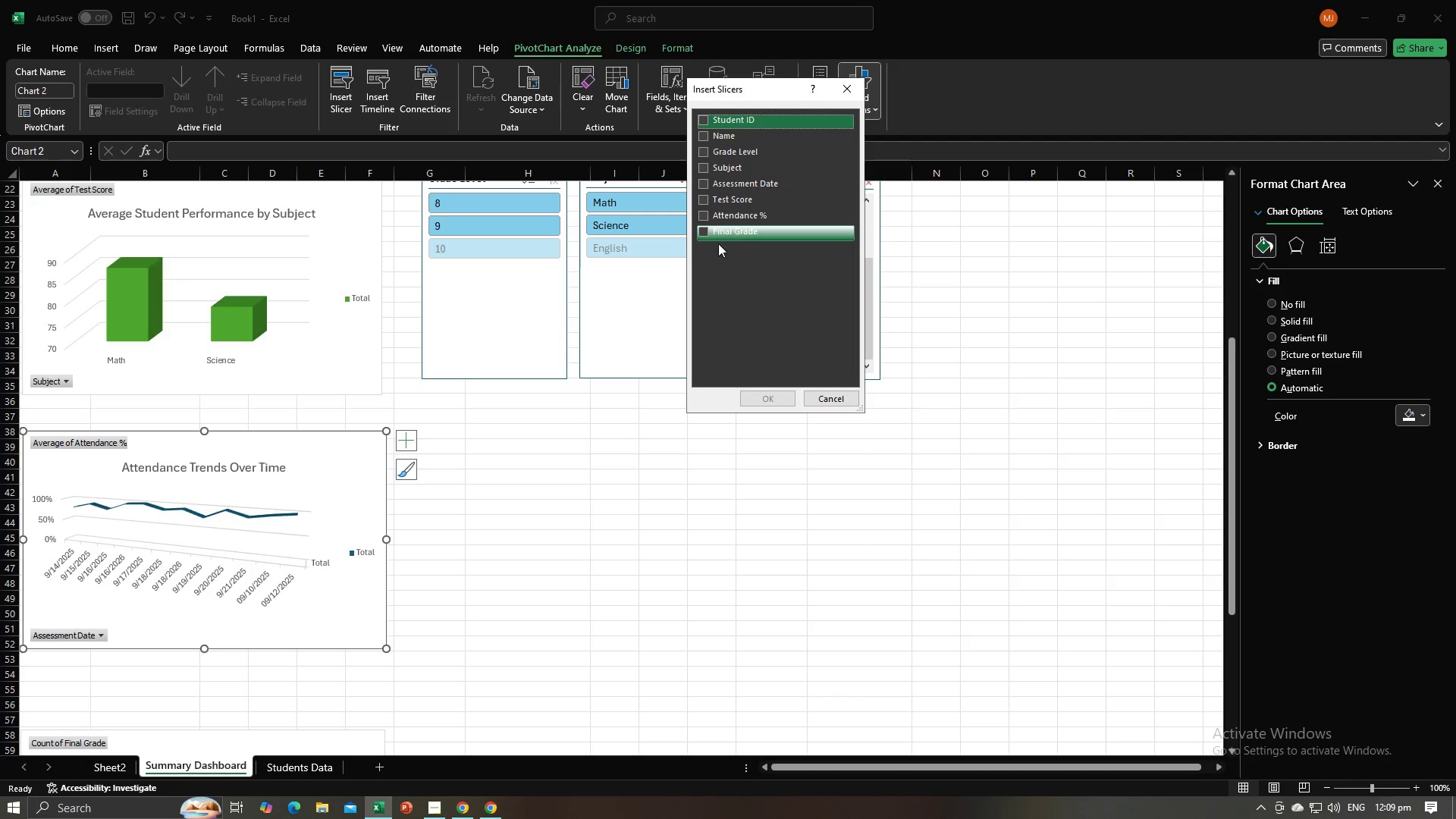 
wait(6.3)
 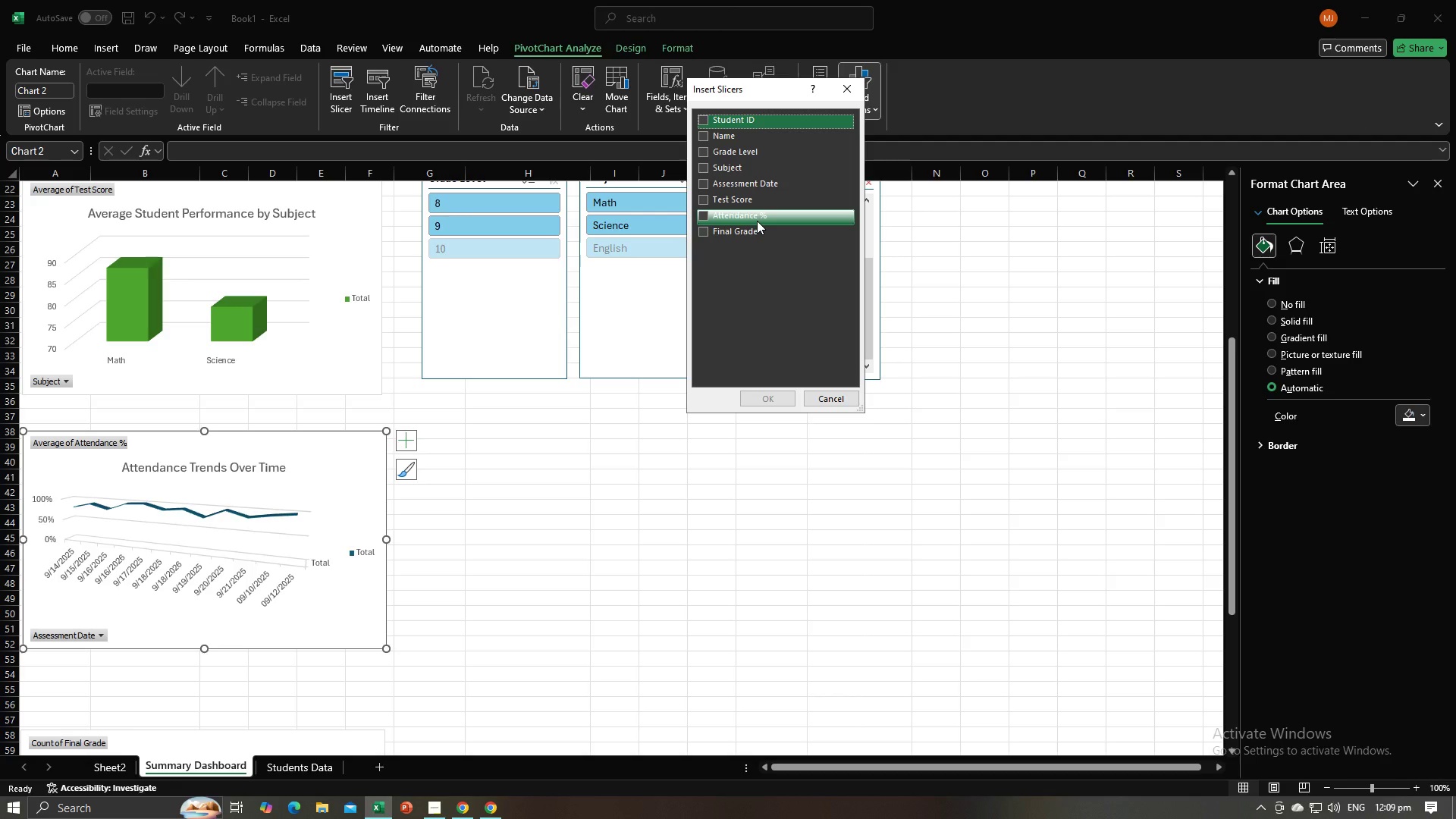 
left_click([700, 187])
 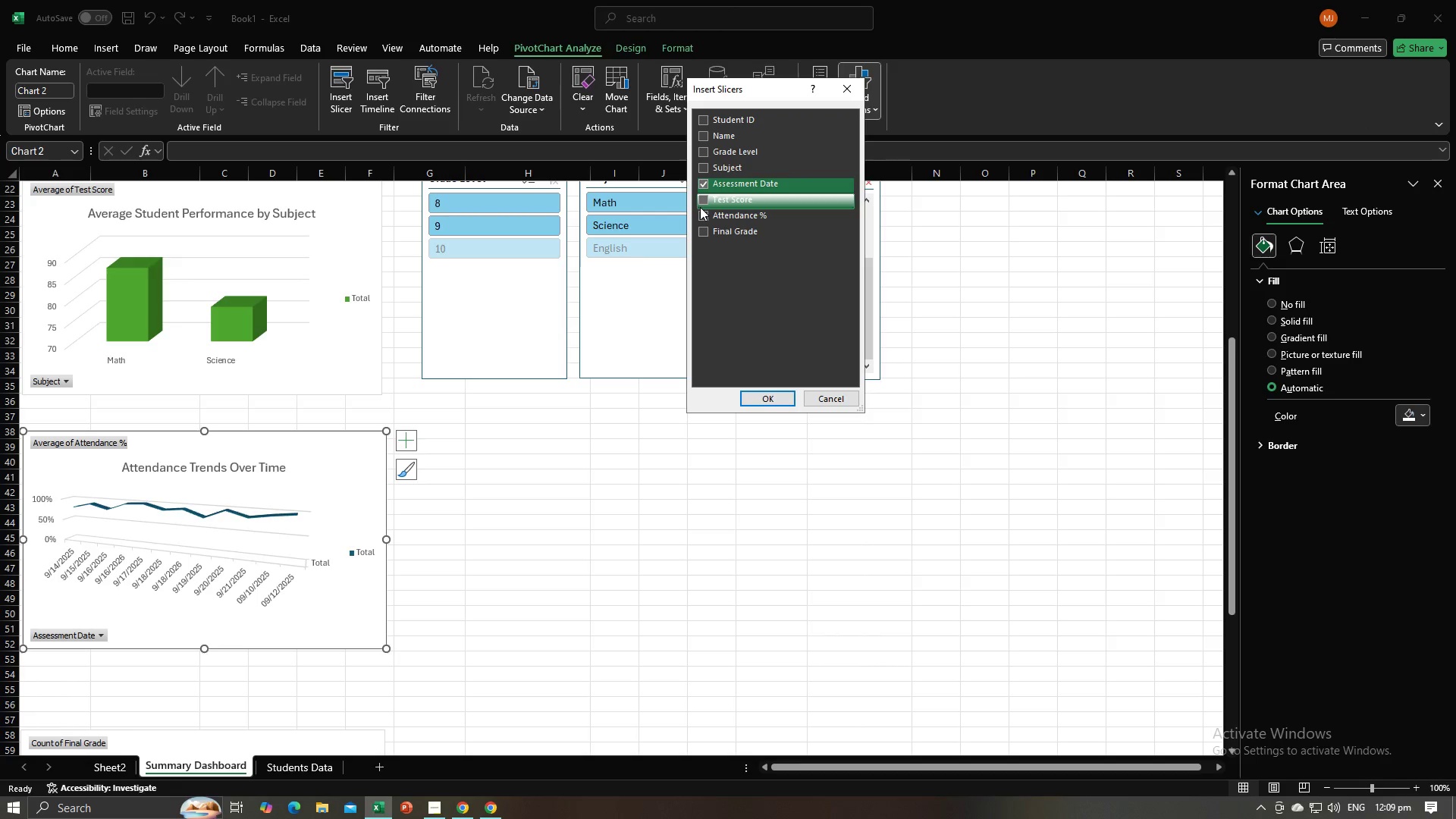 
left_click([699, 212])
 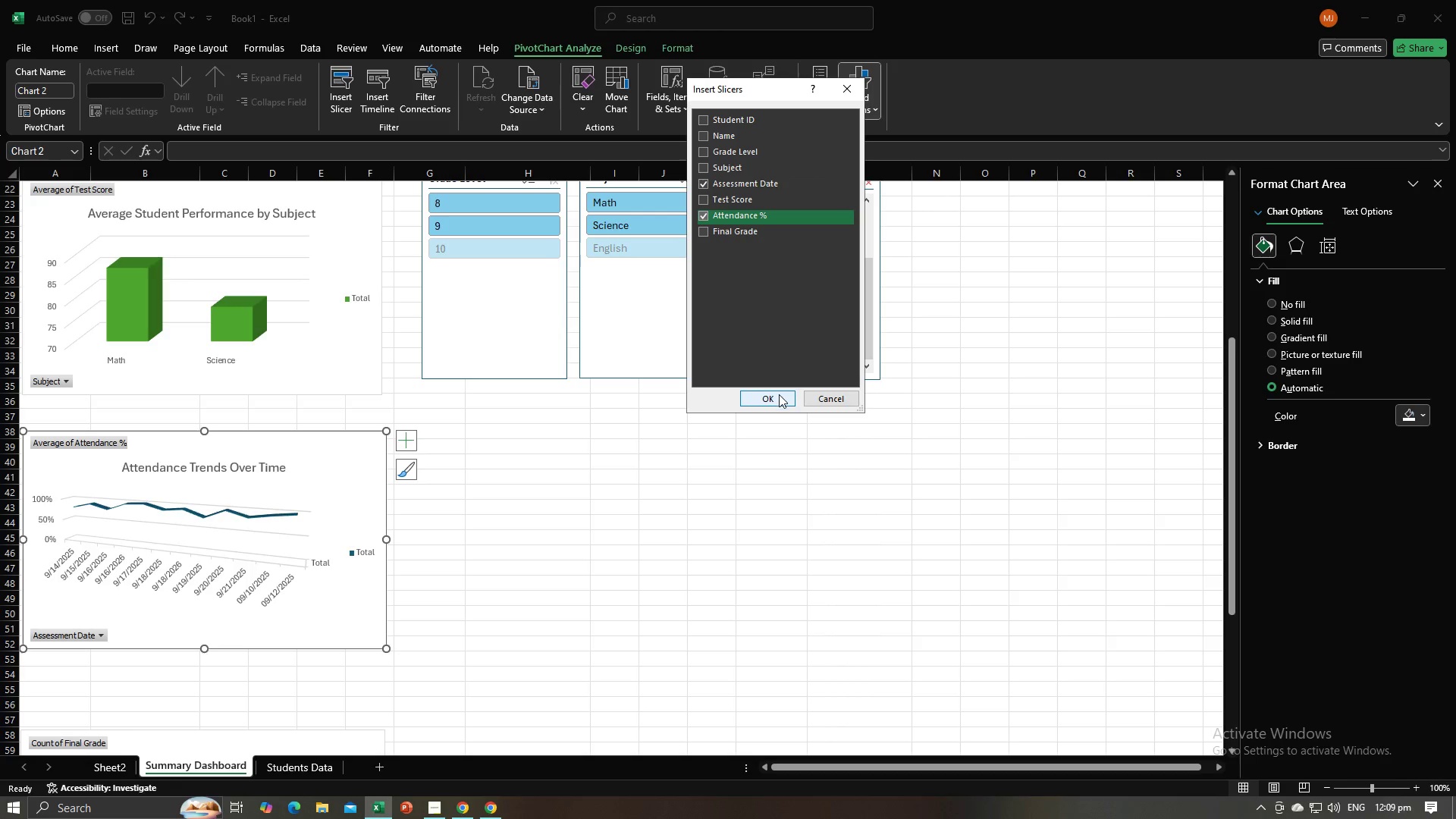 
left_click([779, 394])
 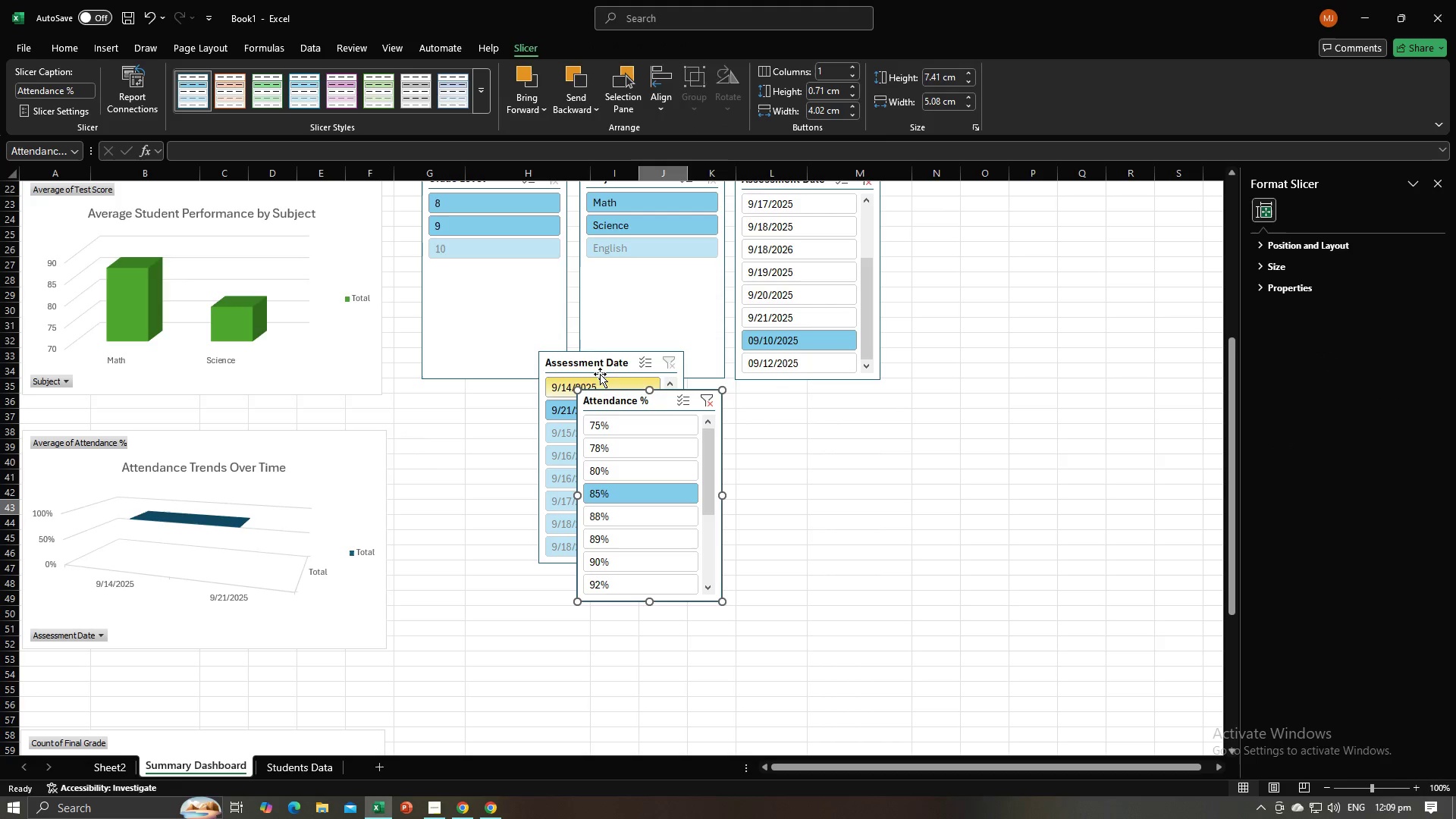 
left_click_drag(start_coordinate=[610, 362], to_coordinate=[491, 467])
 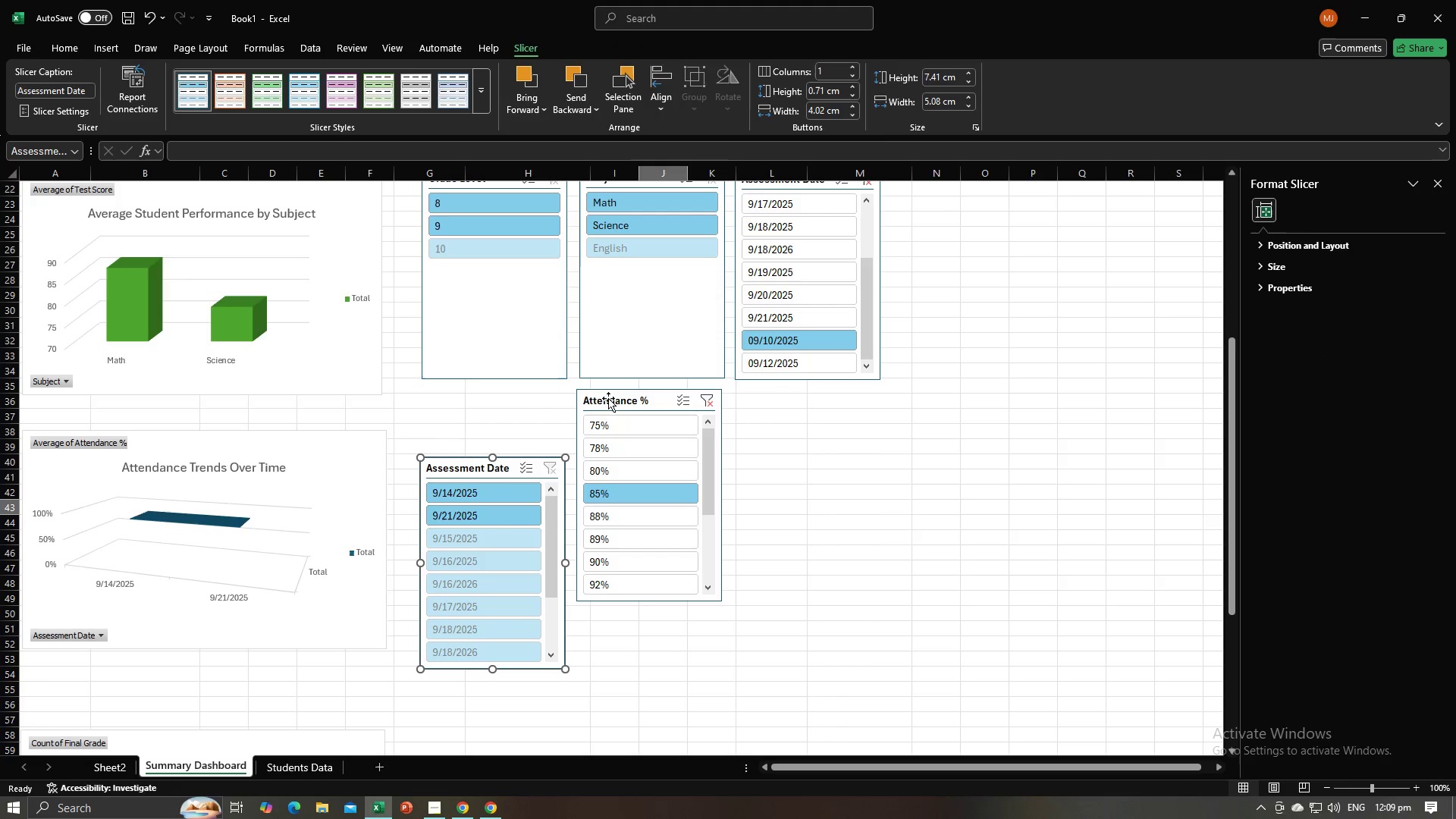 
left_click_drag(start_coordinate=[609, 397], to_coordinate=[623, 463])
 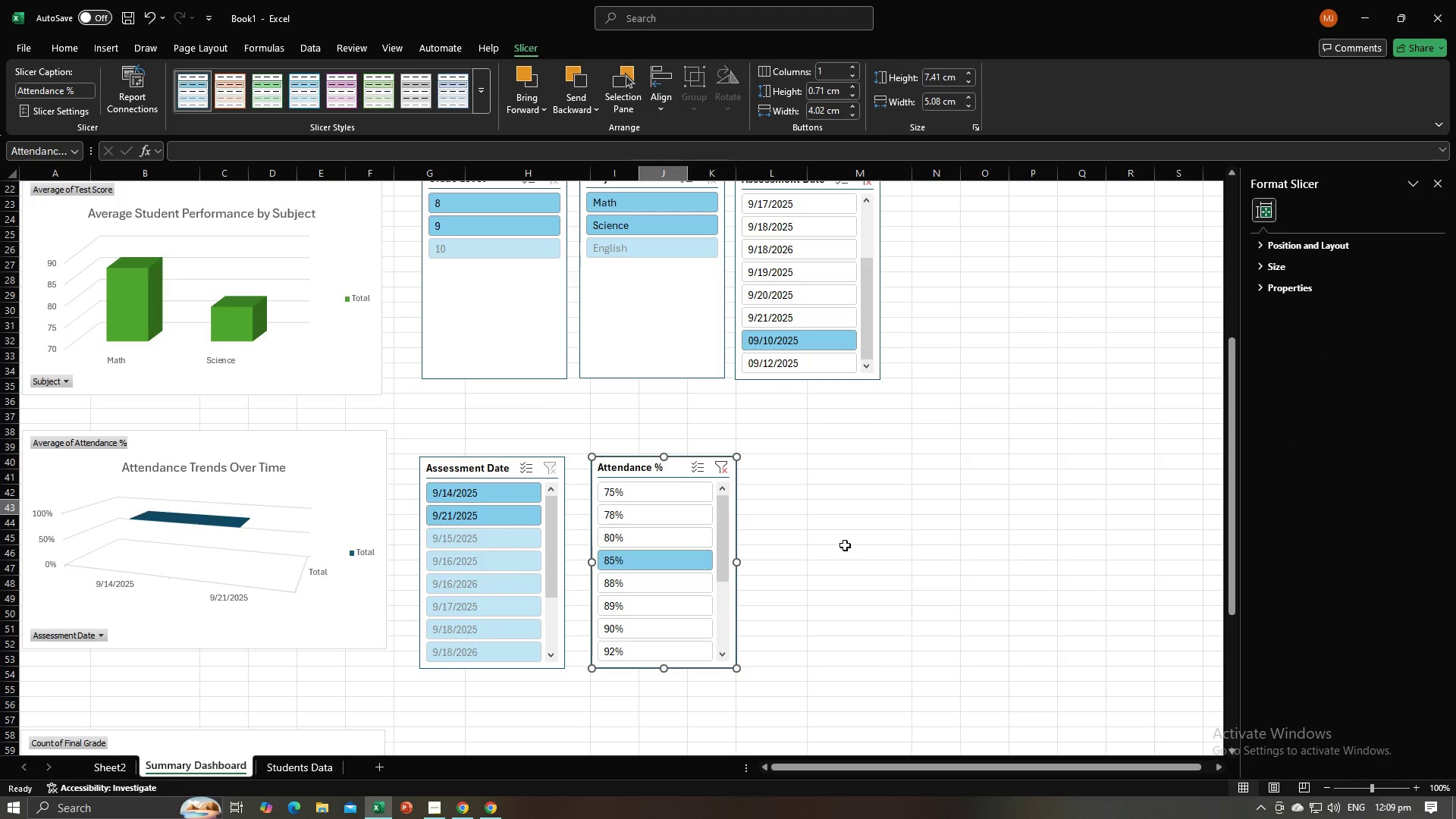 
left_click([845, 545])
 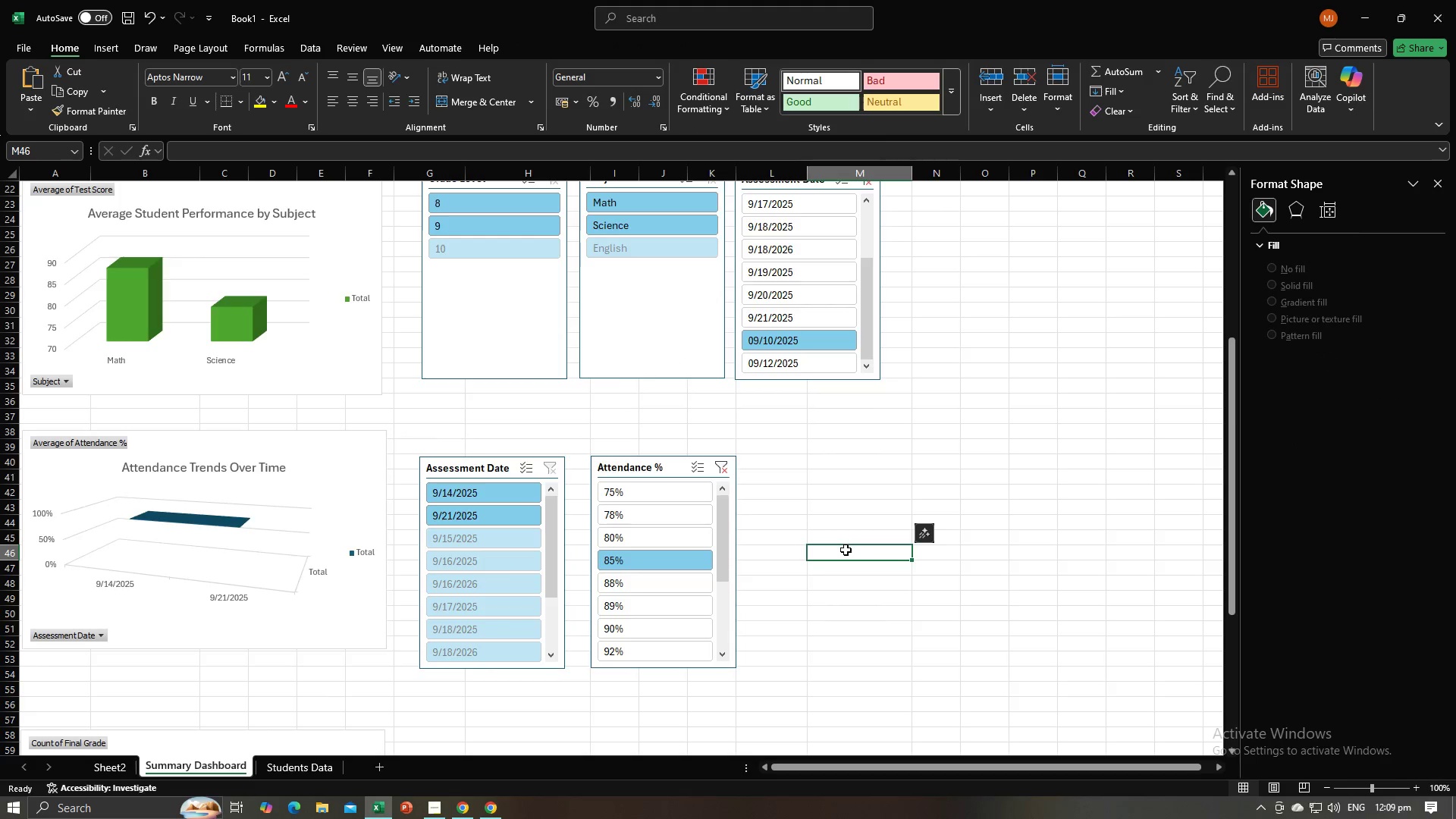 
scroll: coordinate [848, 550], scroll_direction: down, amount: 10.0
 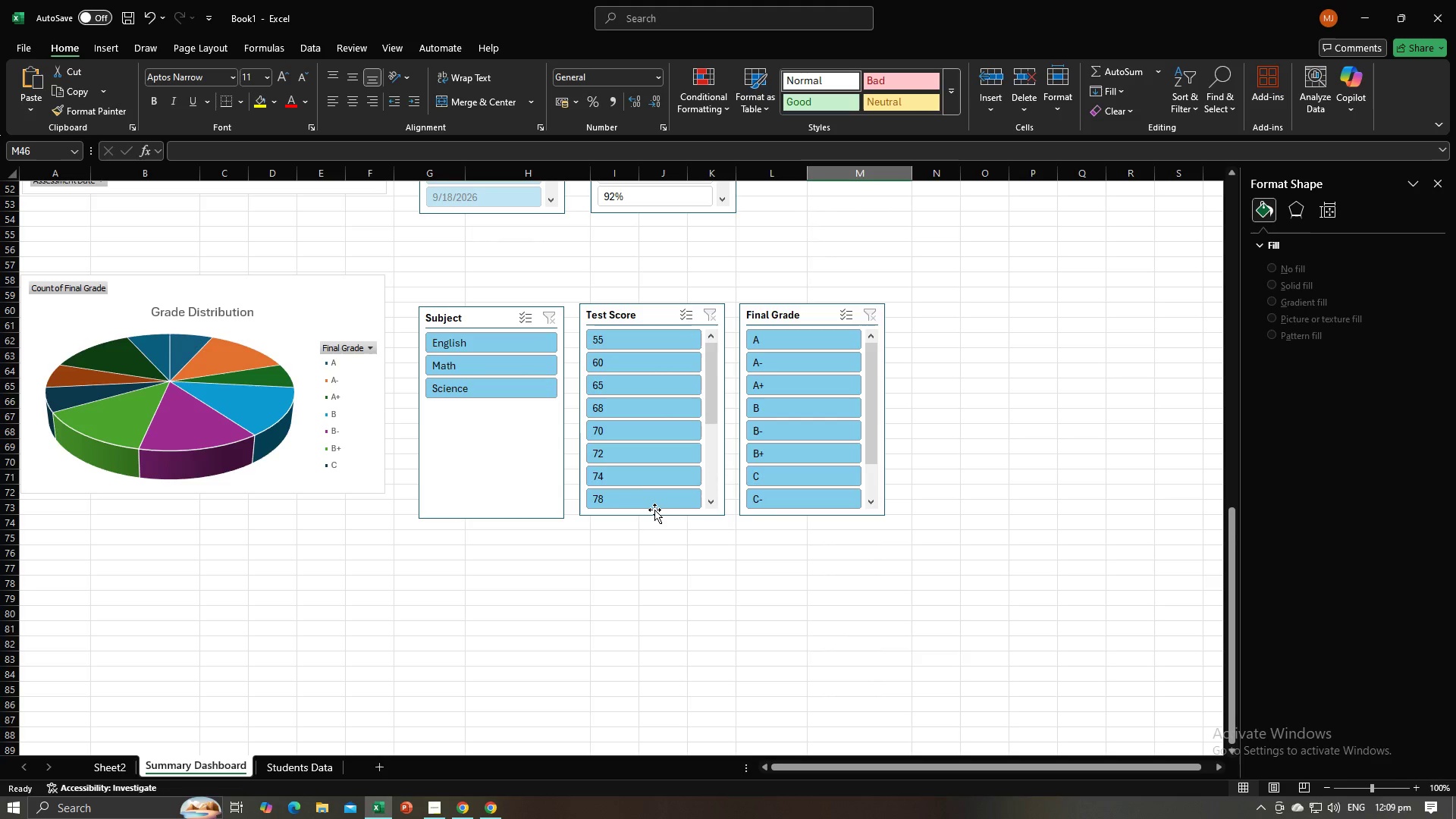 
left_click([653, 506])
 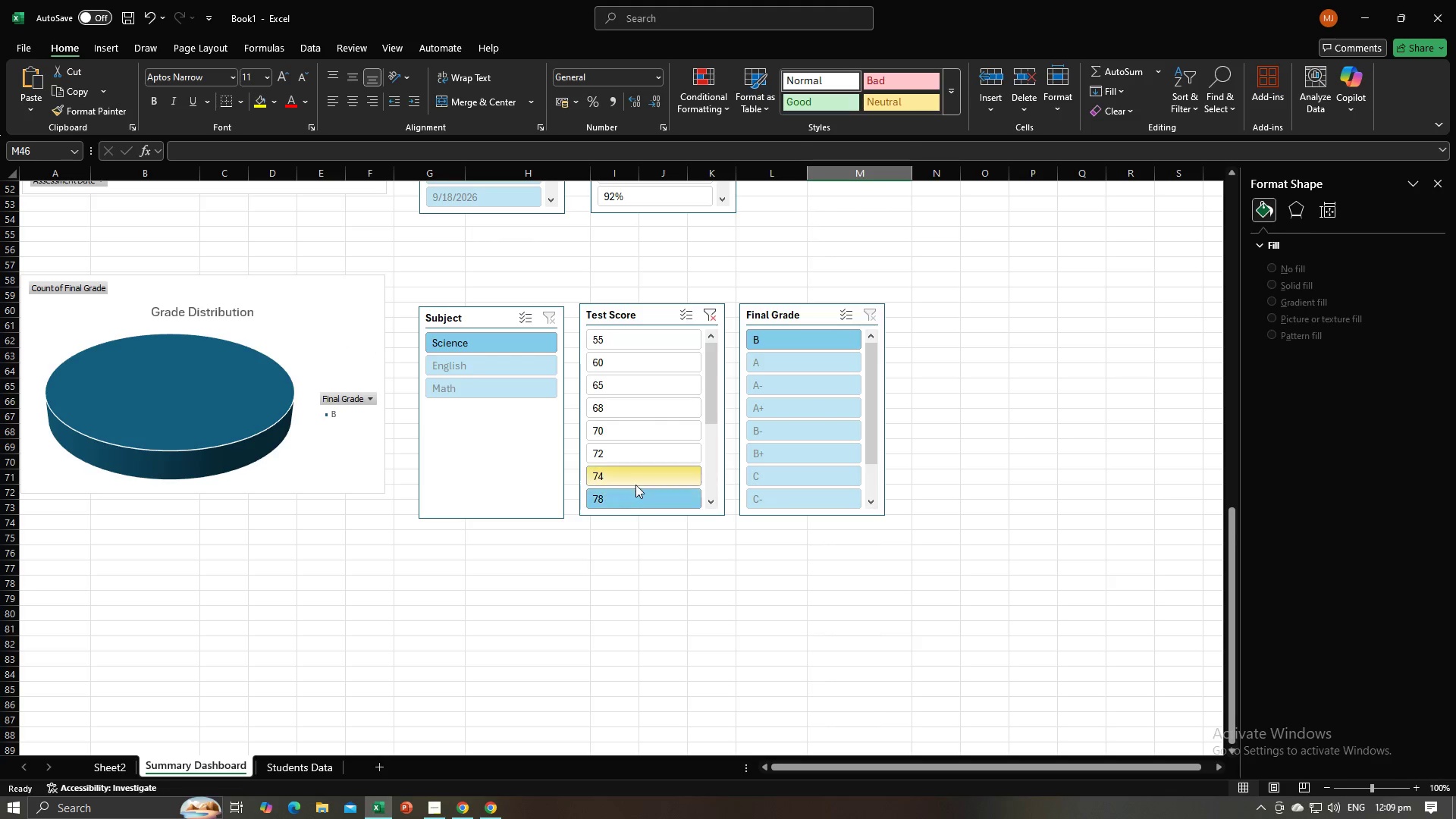 
left_click([635, 485])
 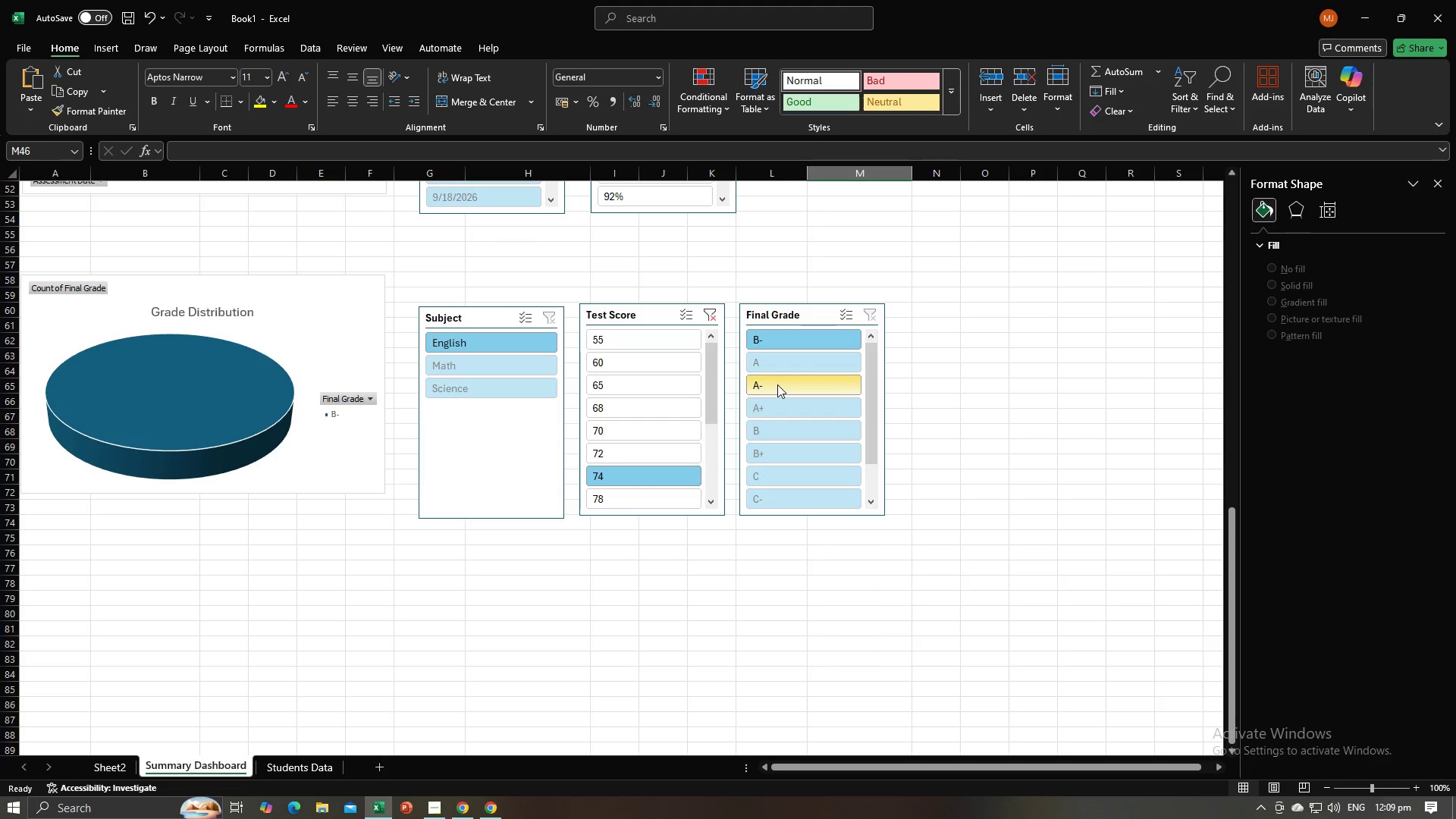 
left_click([777, 384])
 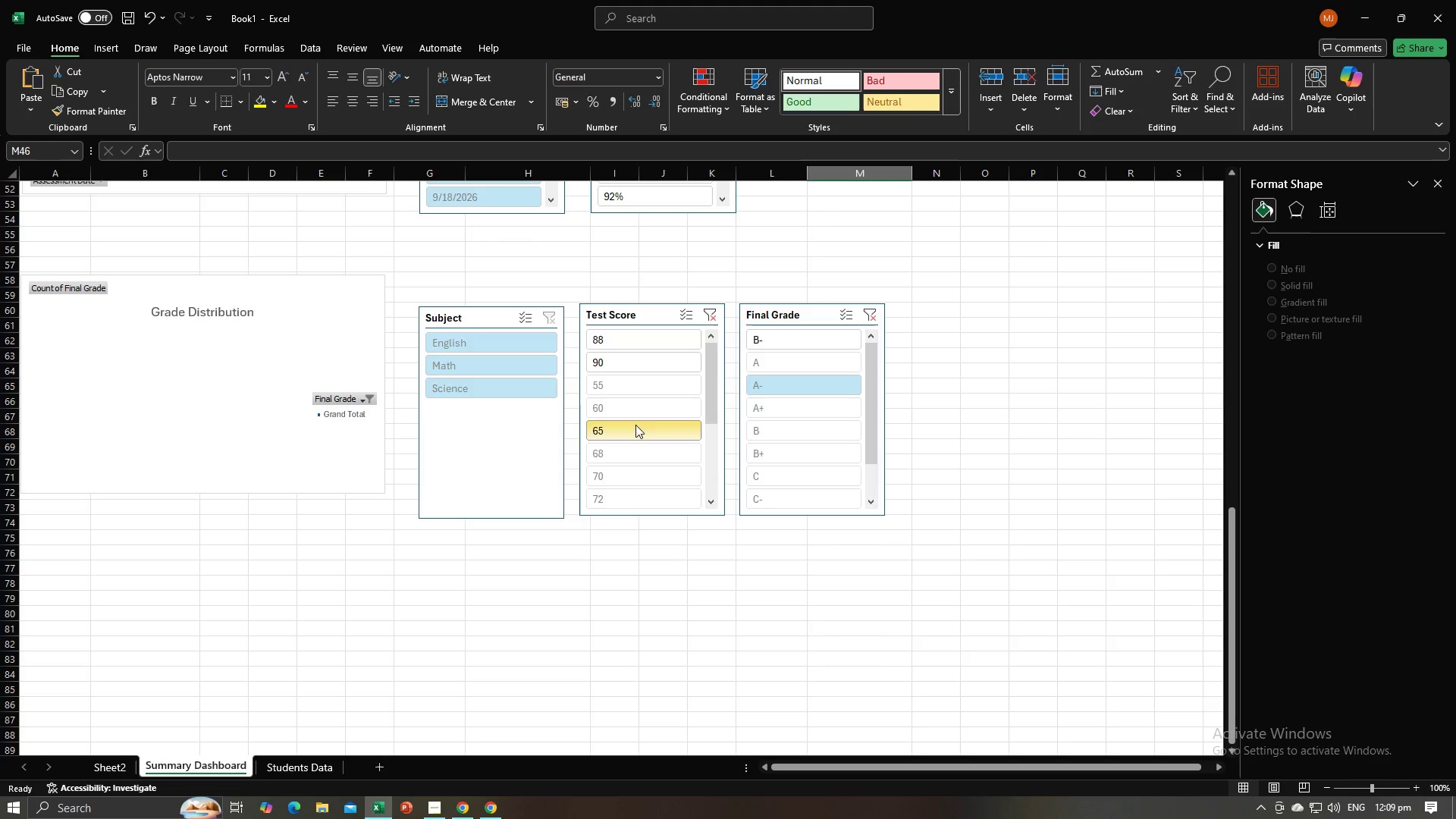 
double_click([635, 418])
 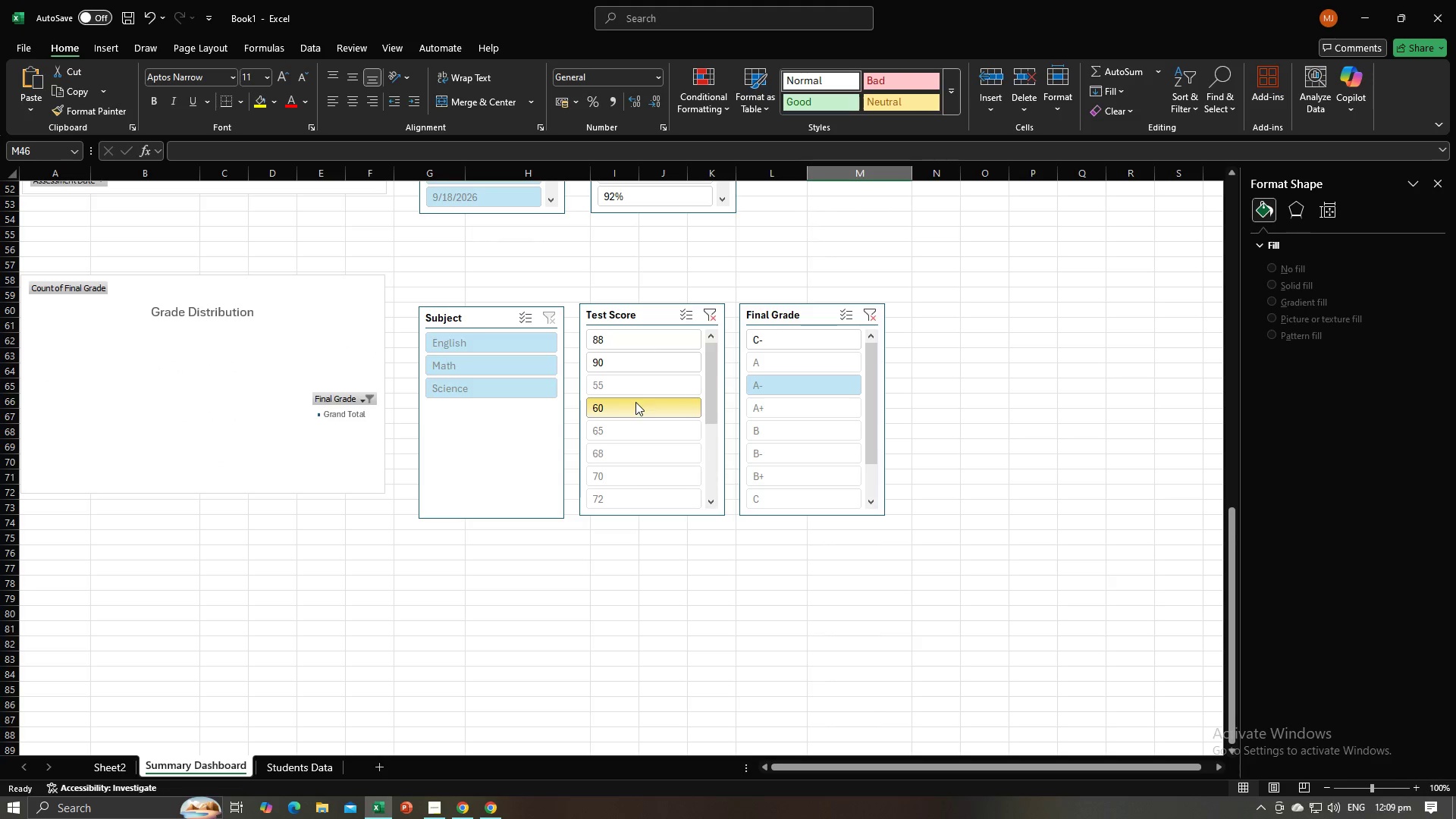 
triple_click([635, 402])
 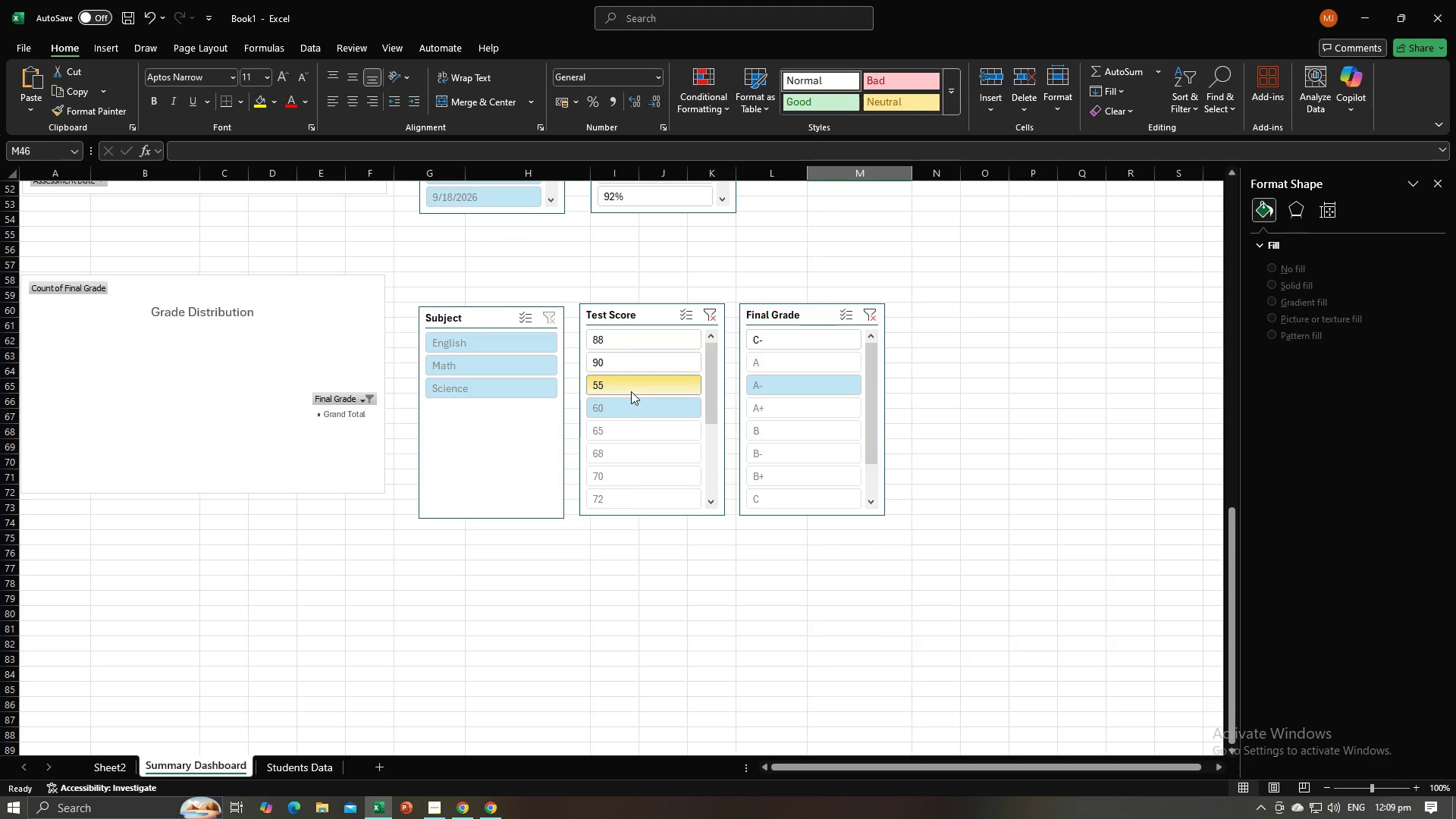 
triple_click([631, 391])
 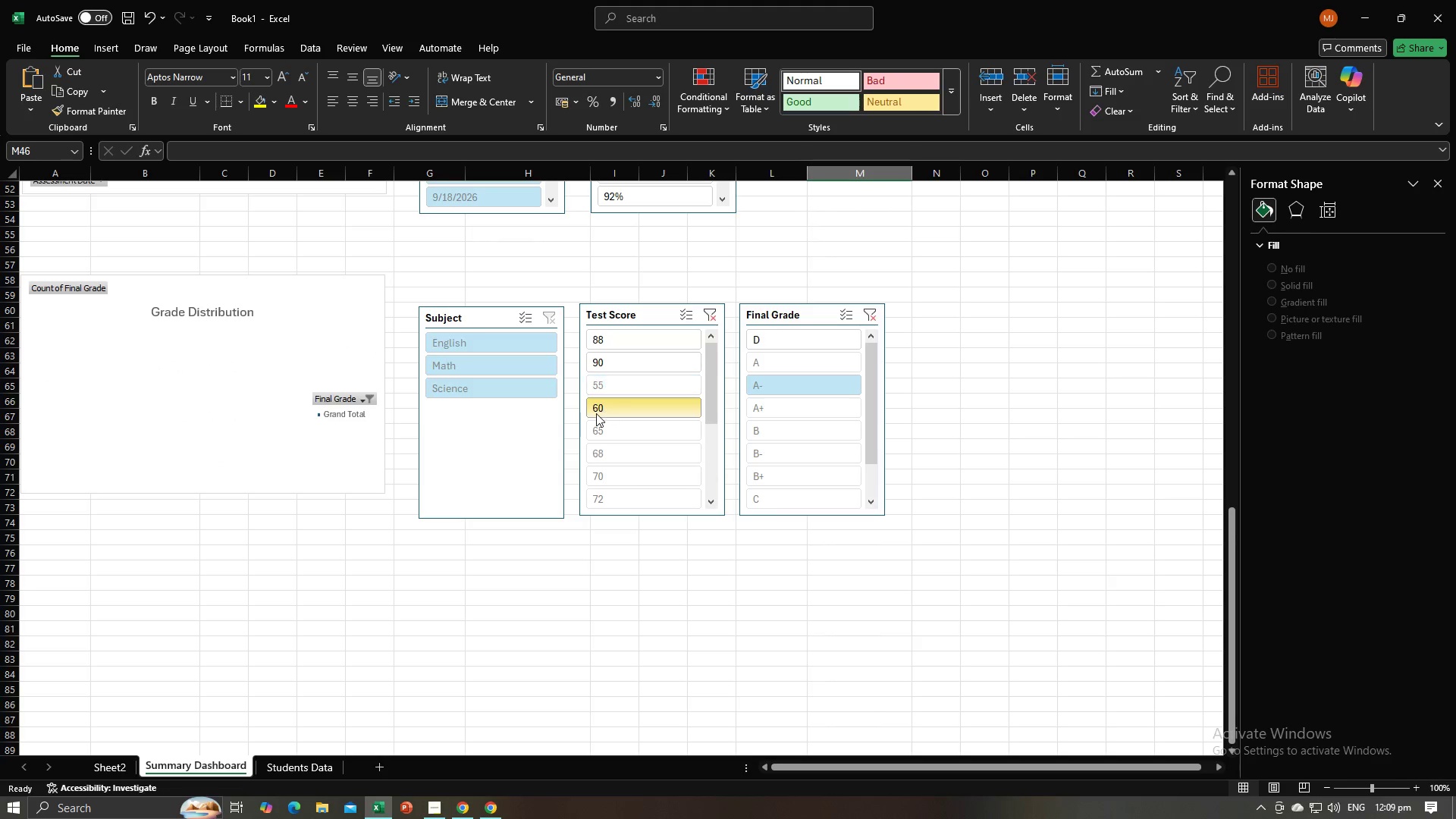 
triple_click([596, 413])
 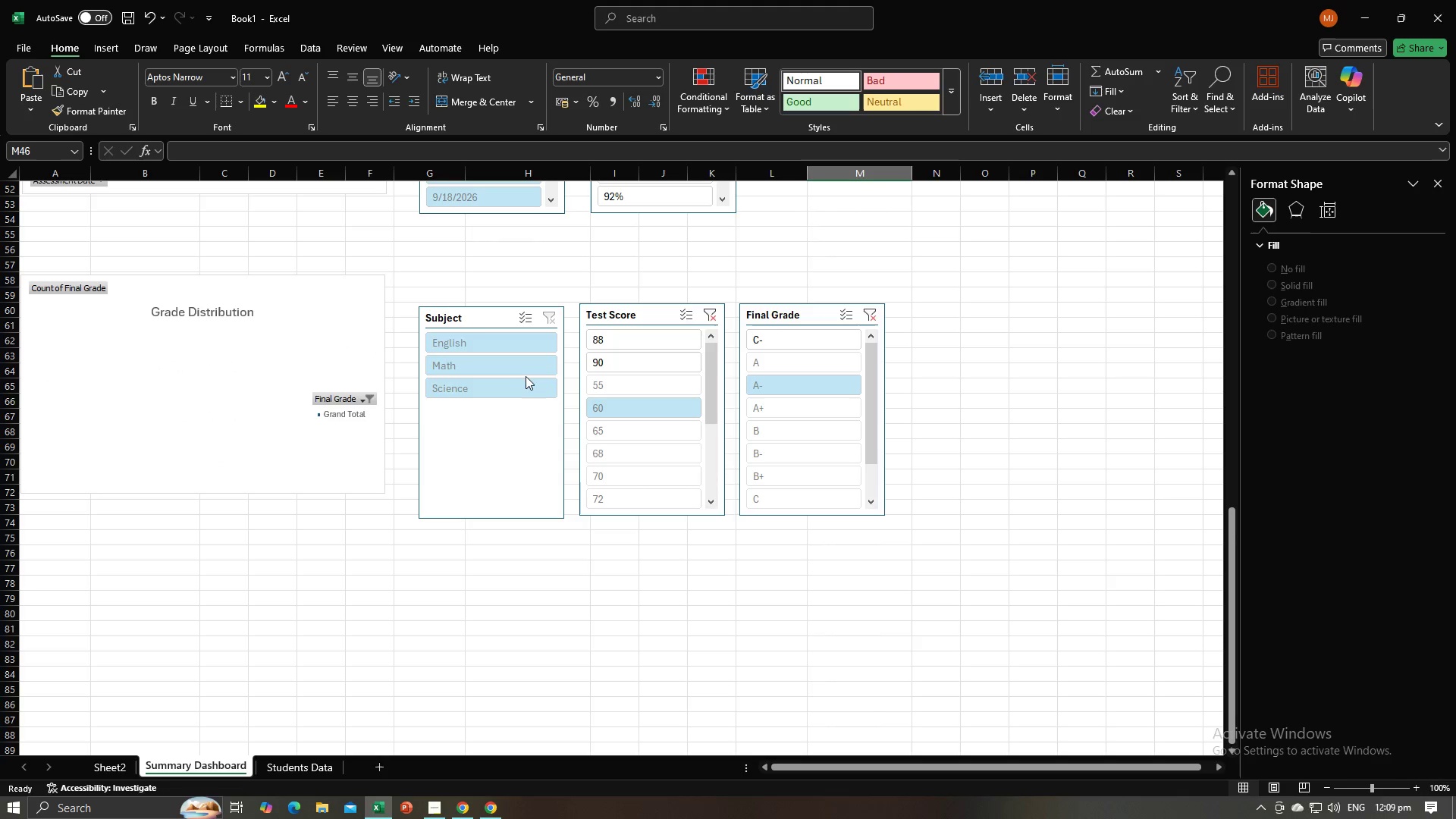 
triple_click([526, 376])
 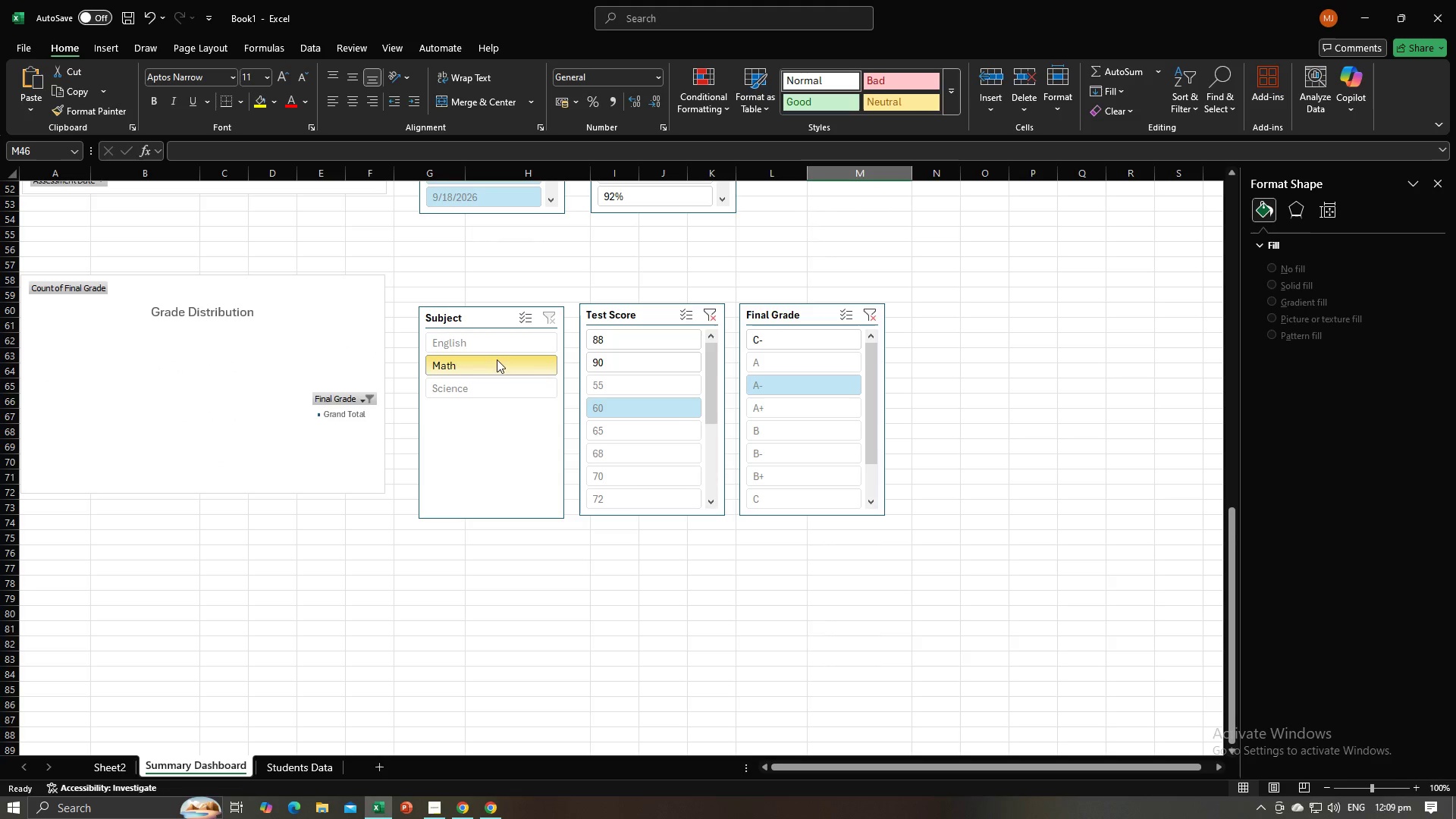 
triple_click([497, 359])
 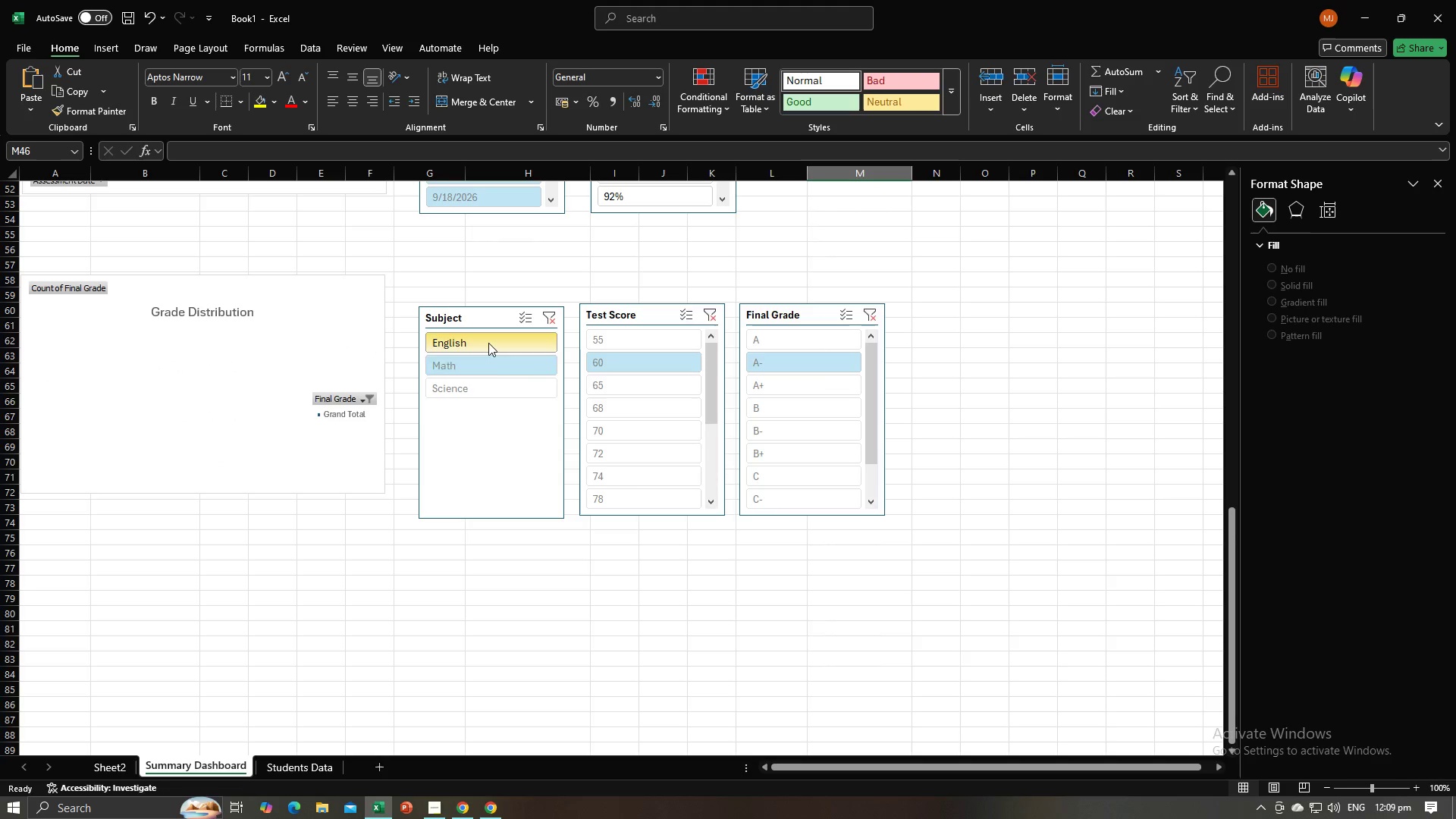 
triple_click([488, 343])
 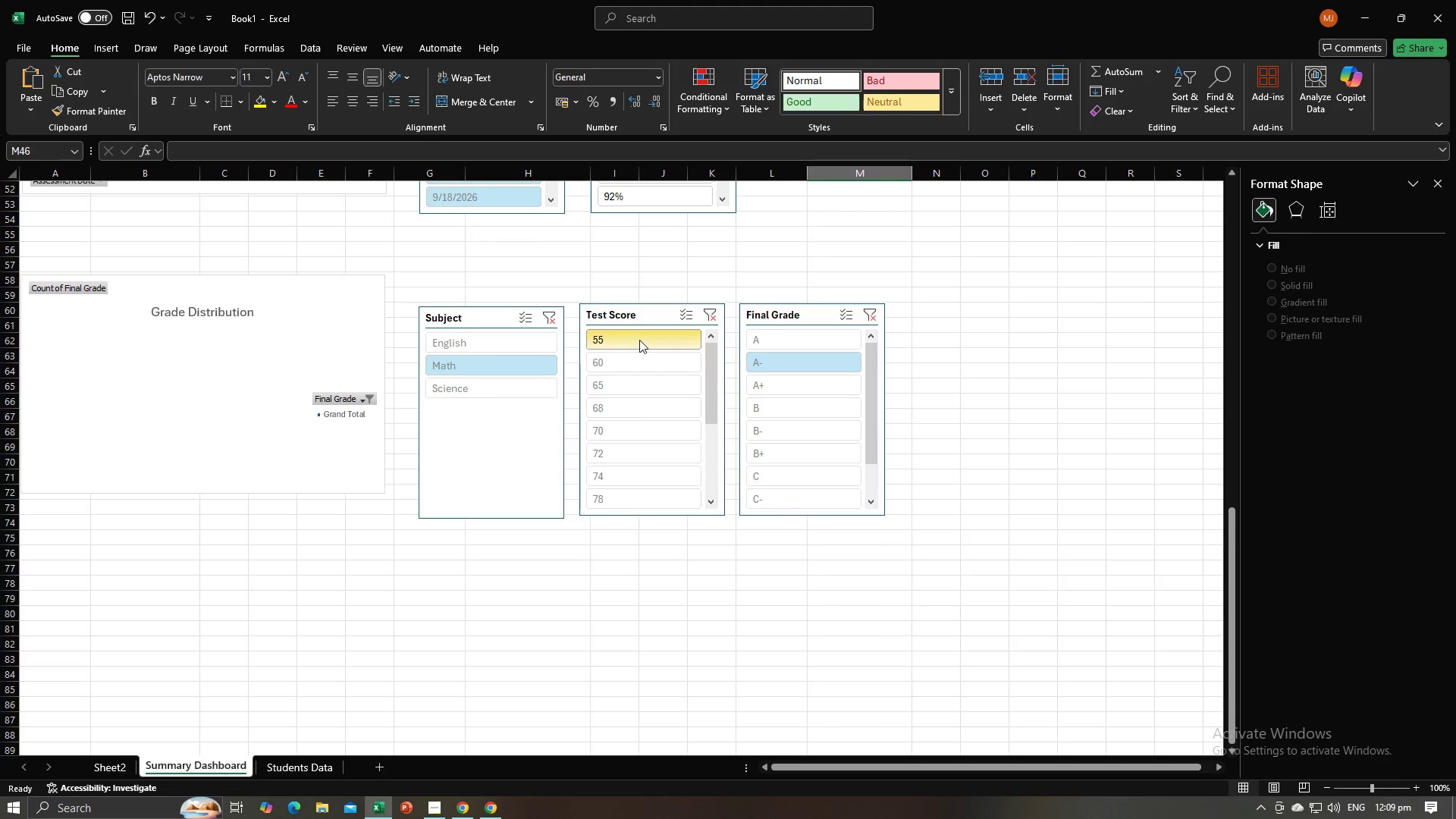 
left_click([220, 386])
 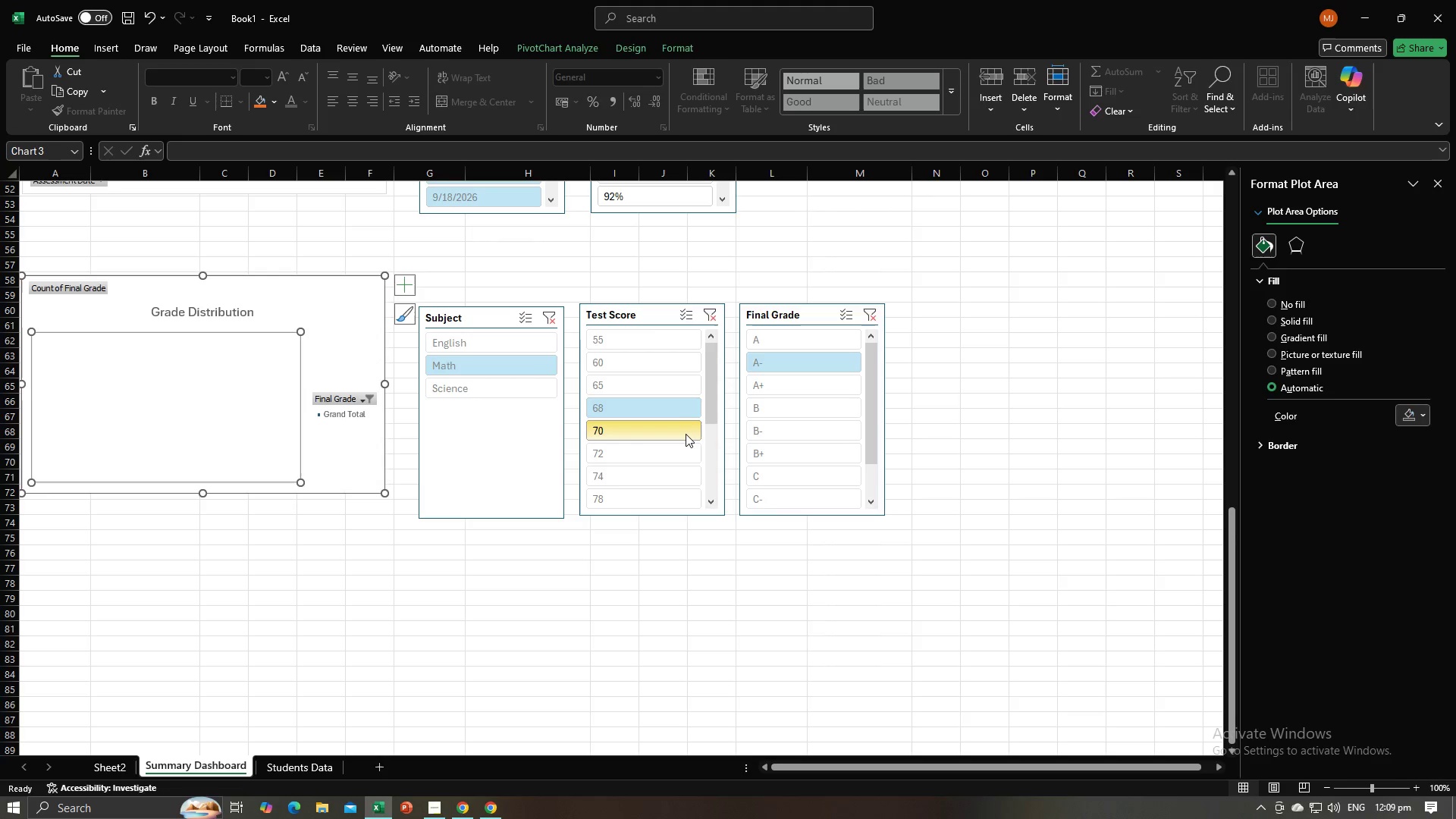 
double_click([685, 435])
 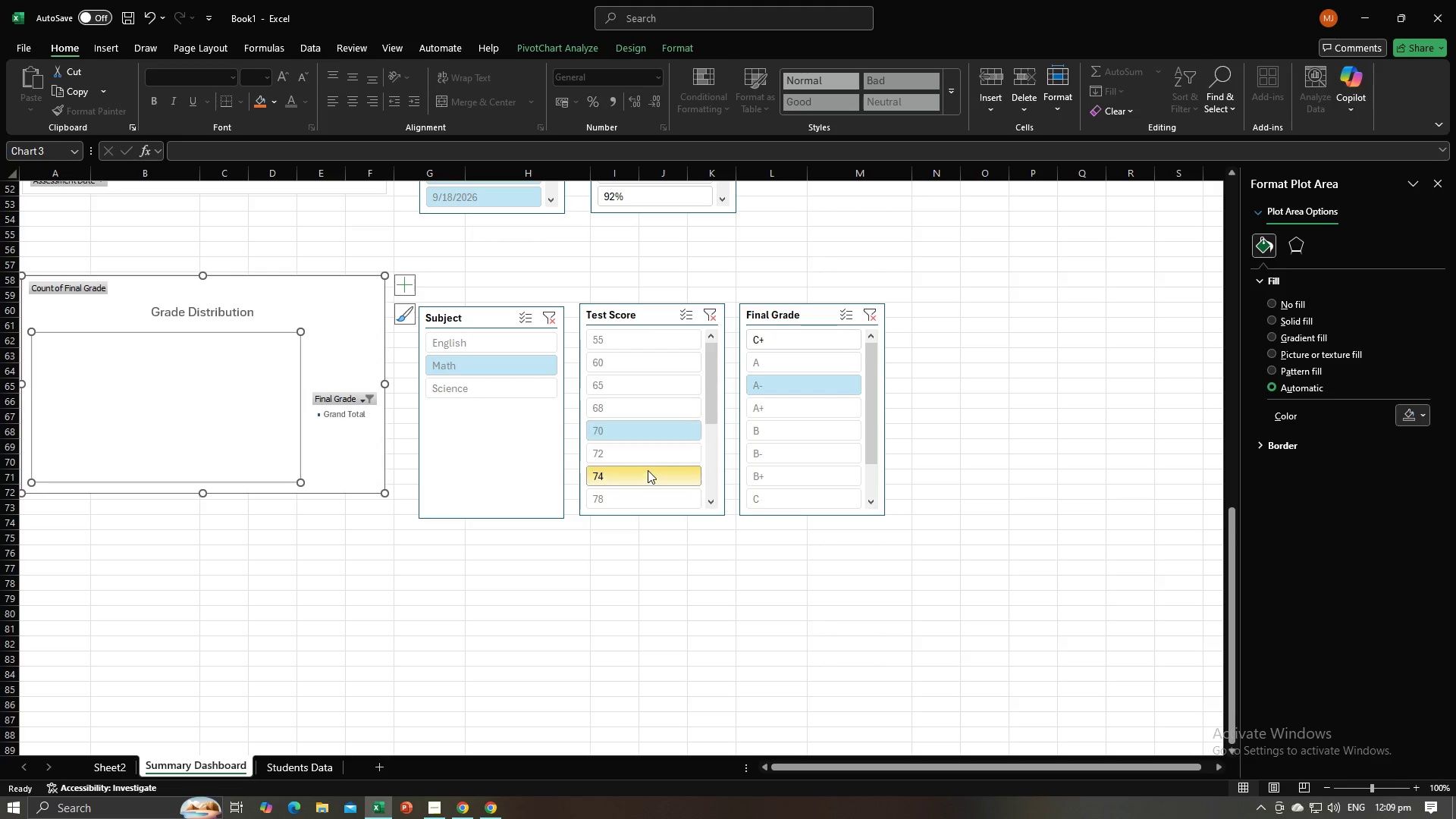 
triple_click([648, 470])
 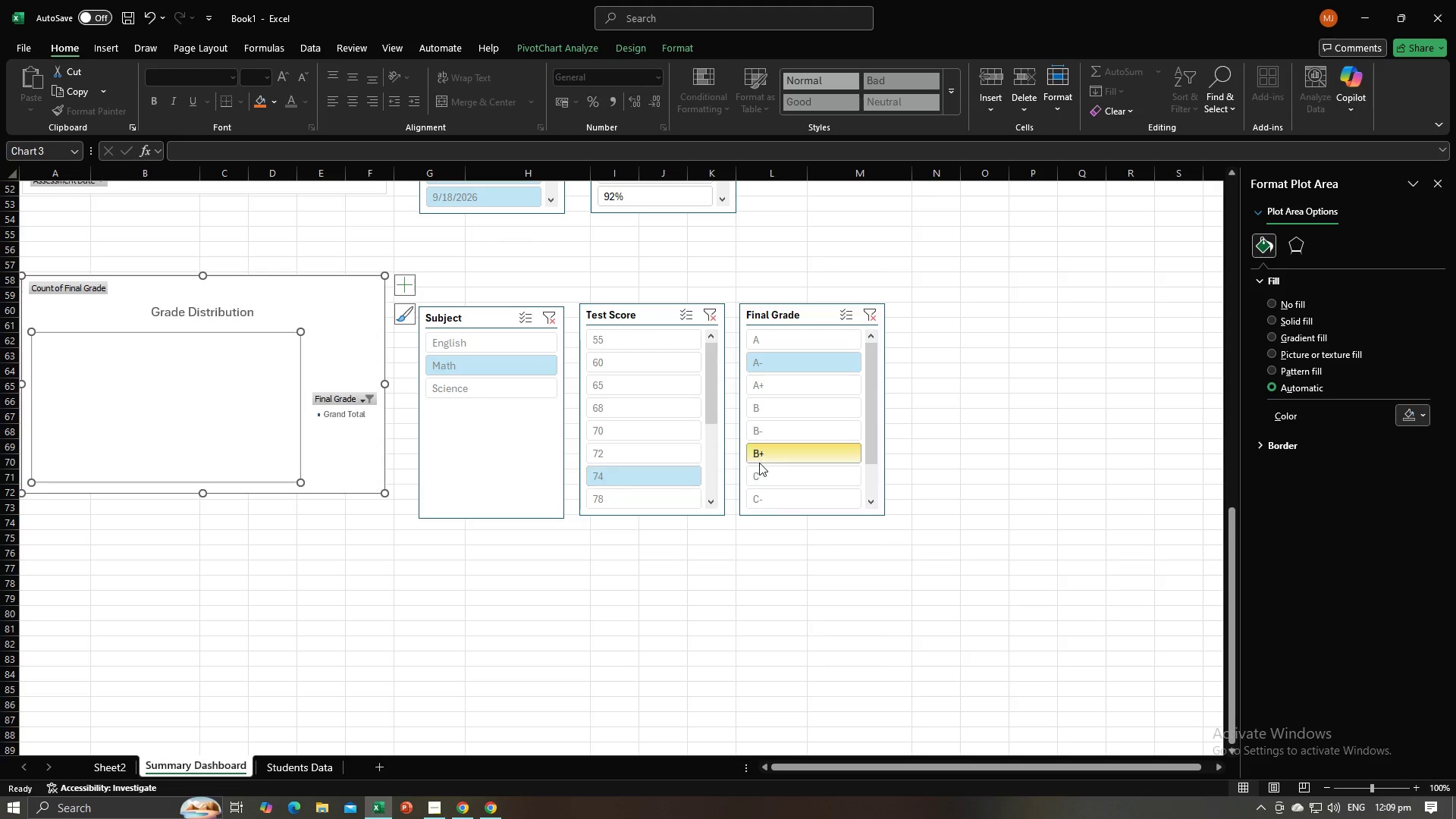 
triple_click([759, 463])
 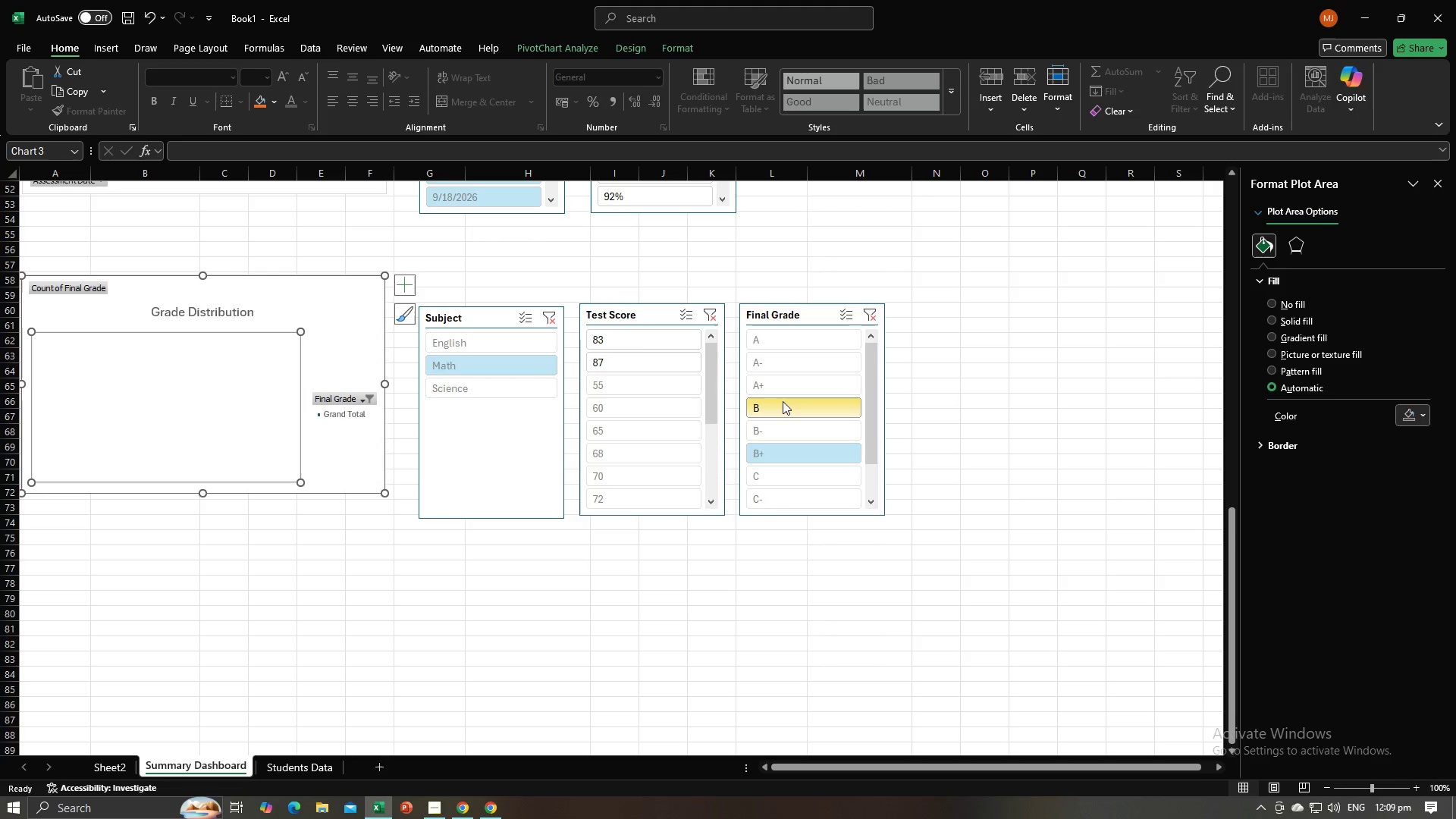 
triple_click([783, 401])
 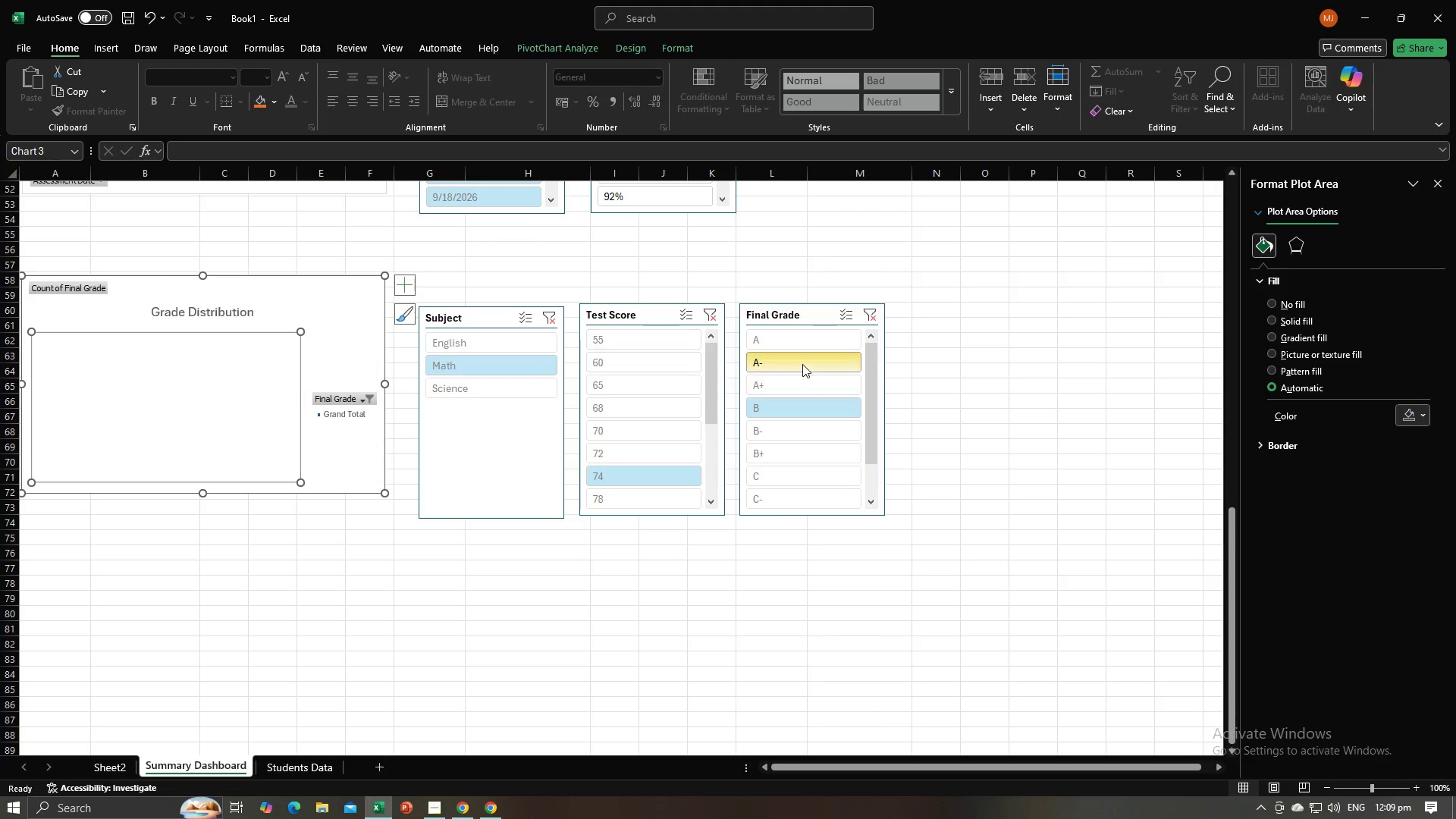 
triple_click([802, 364])
 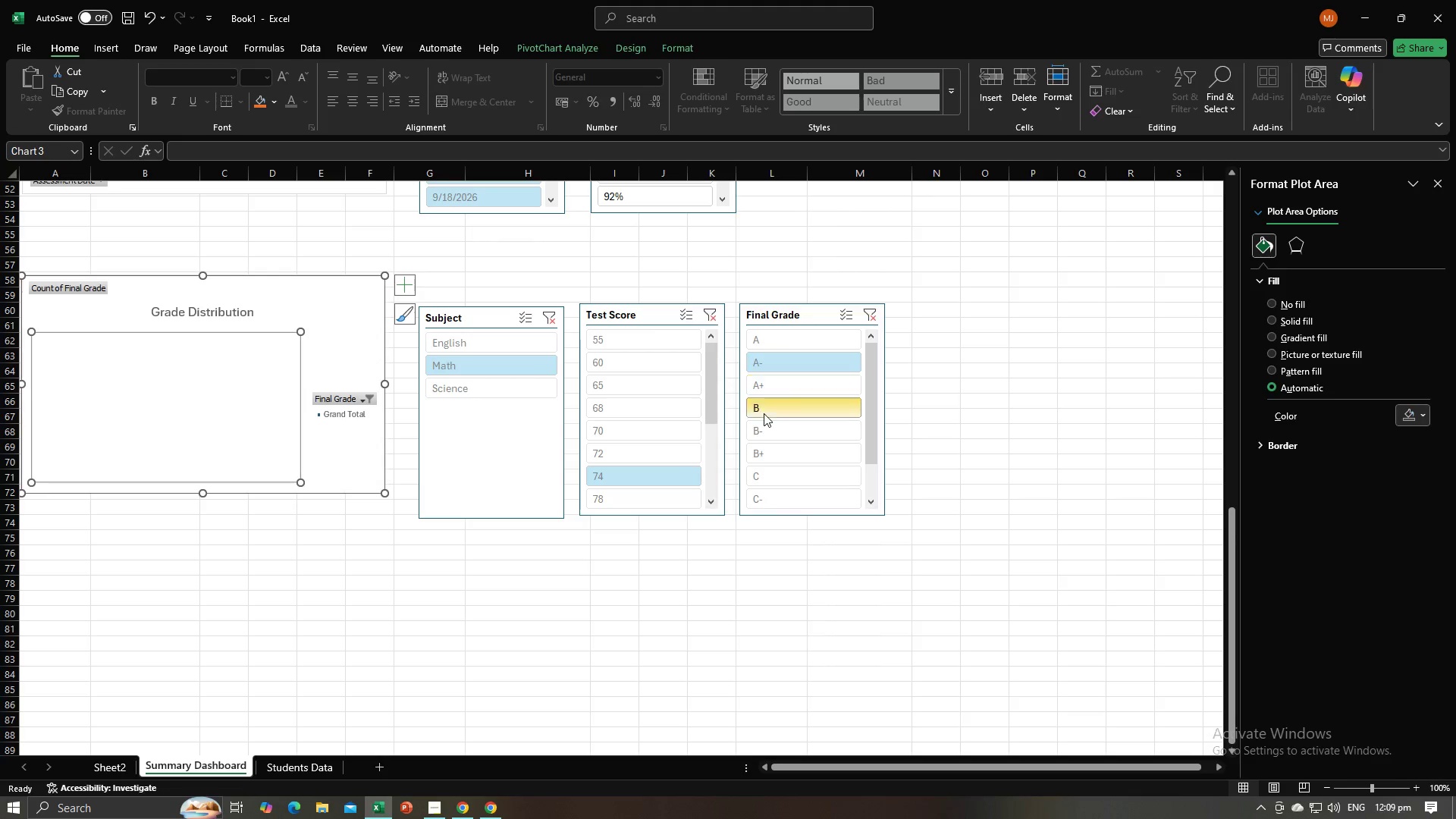 
triple_click([764, 413])
 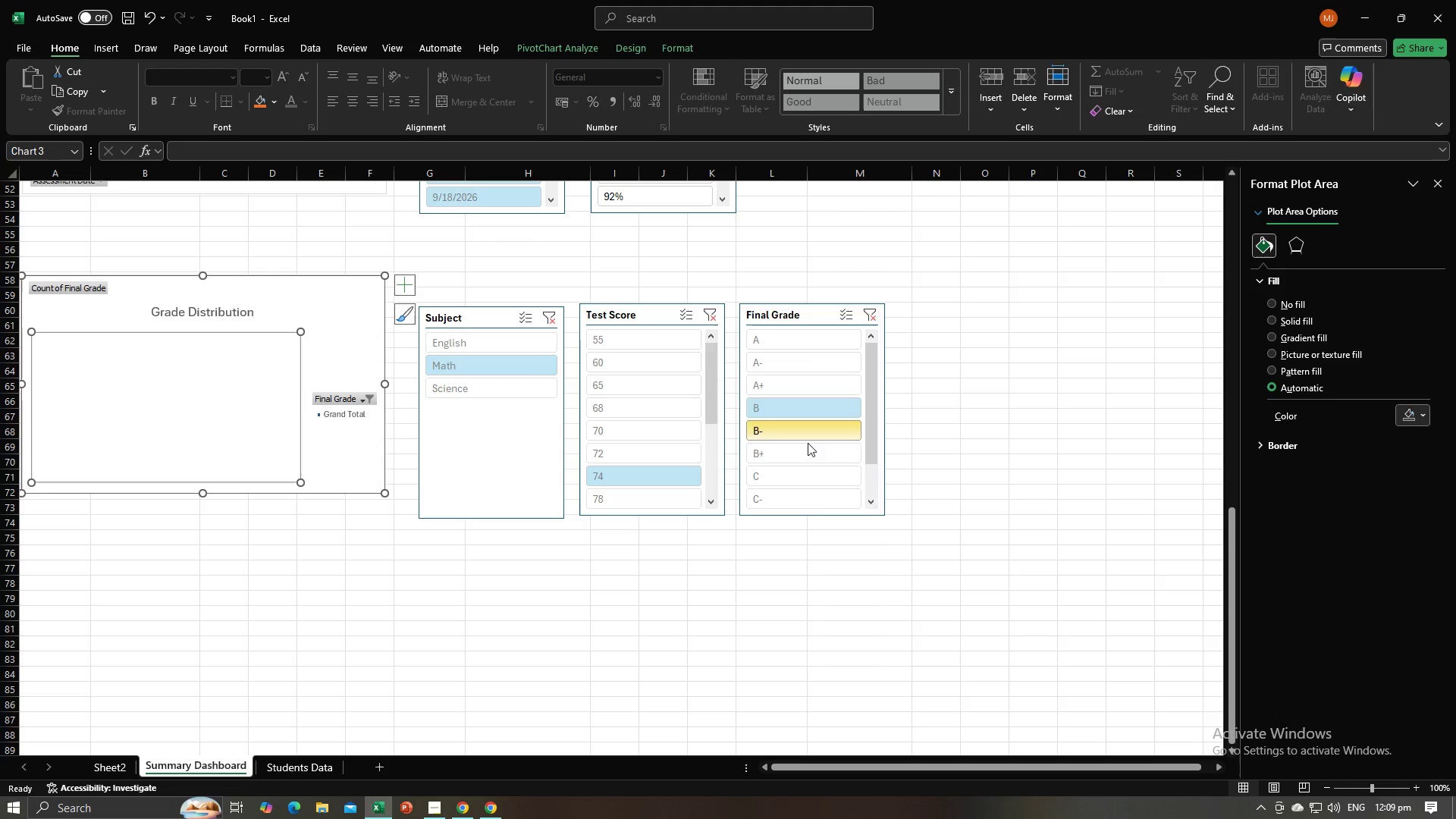 
triple_click([808, 443])
 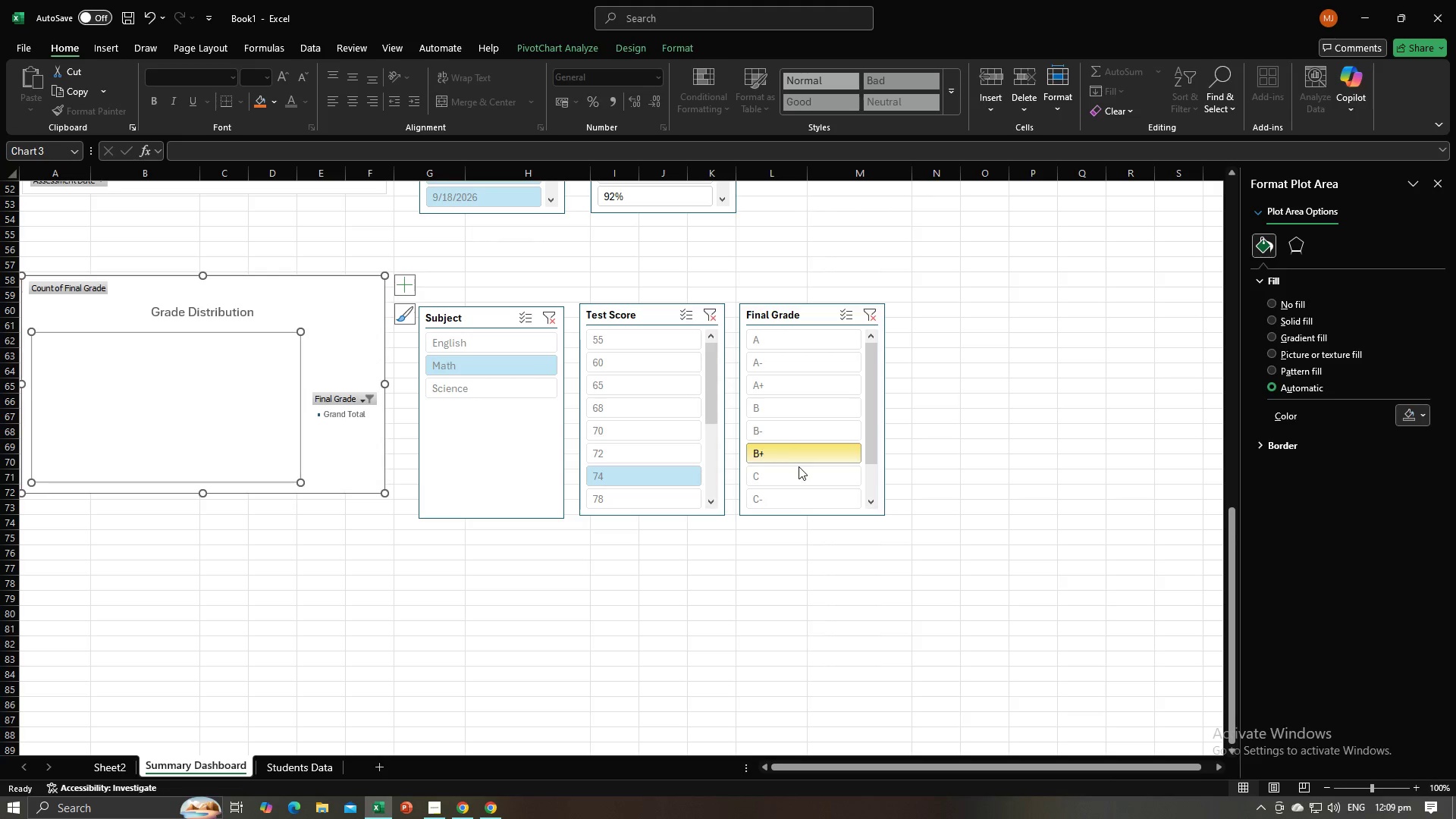 
triple_click([799, 466])
 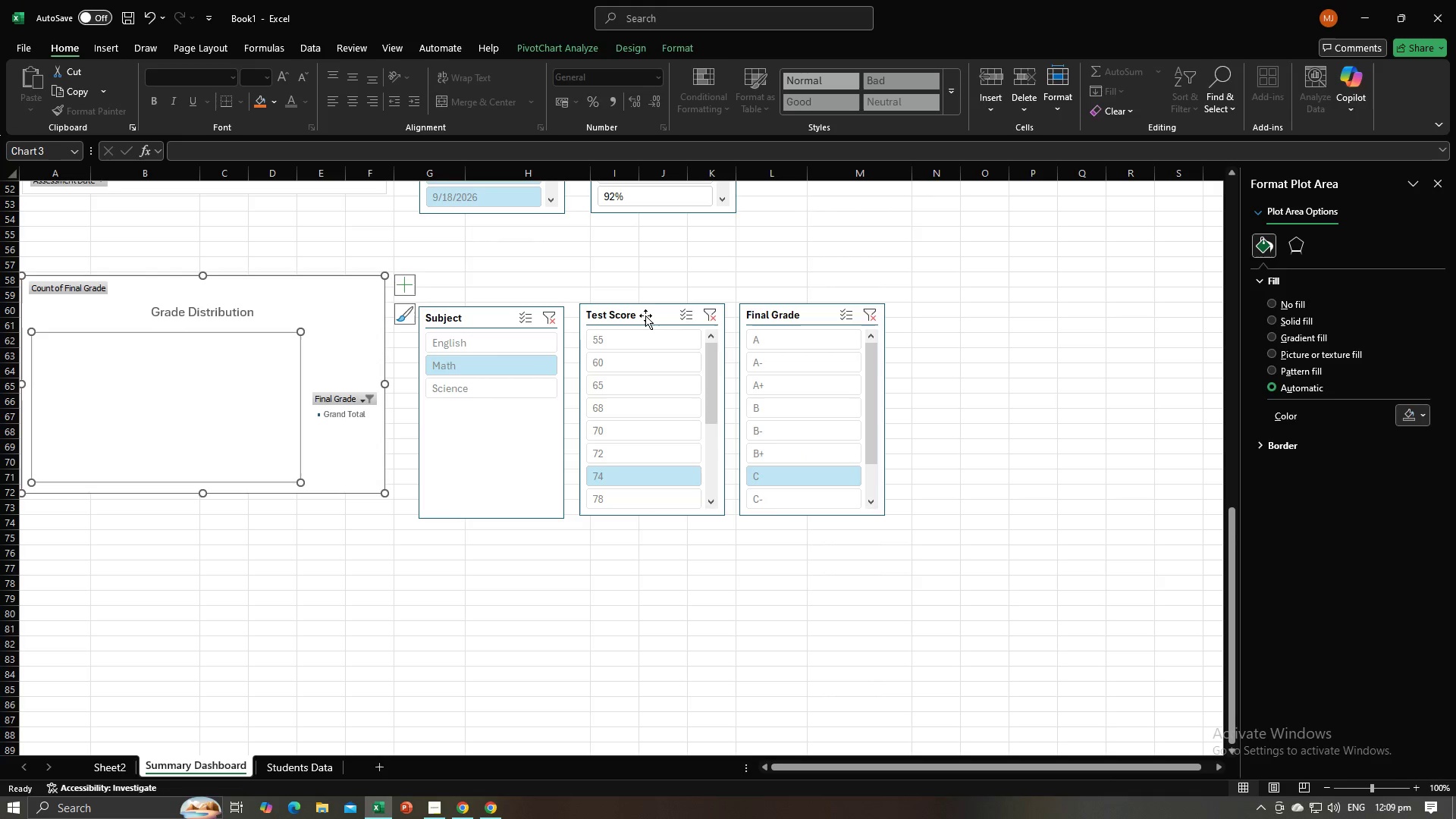 
left_click([645, 315])
 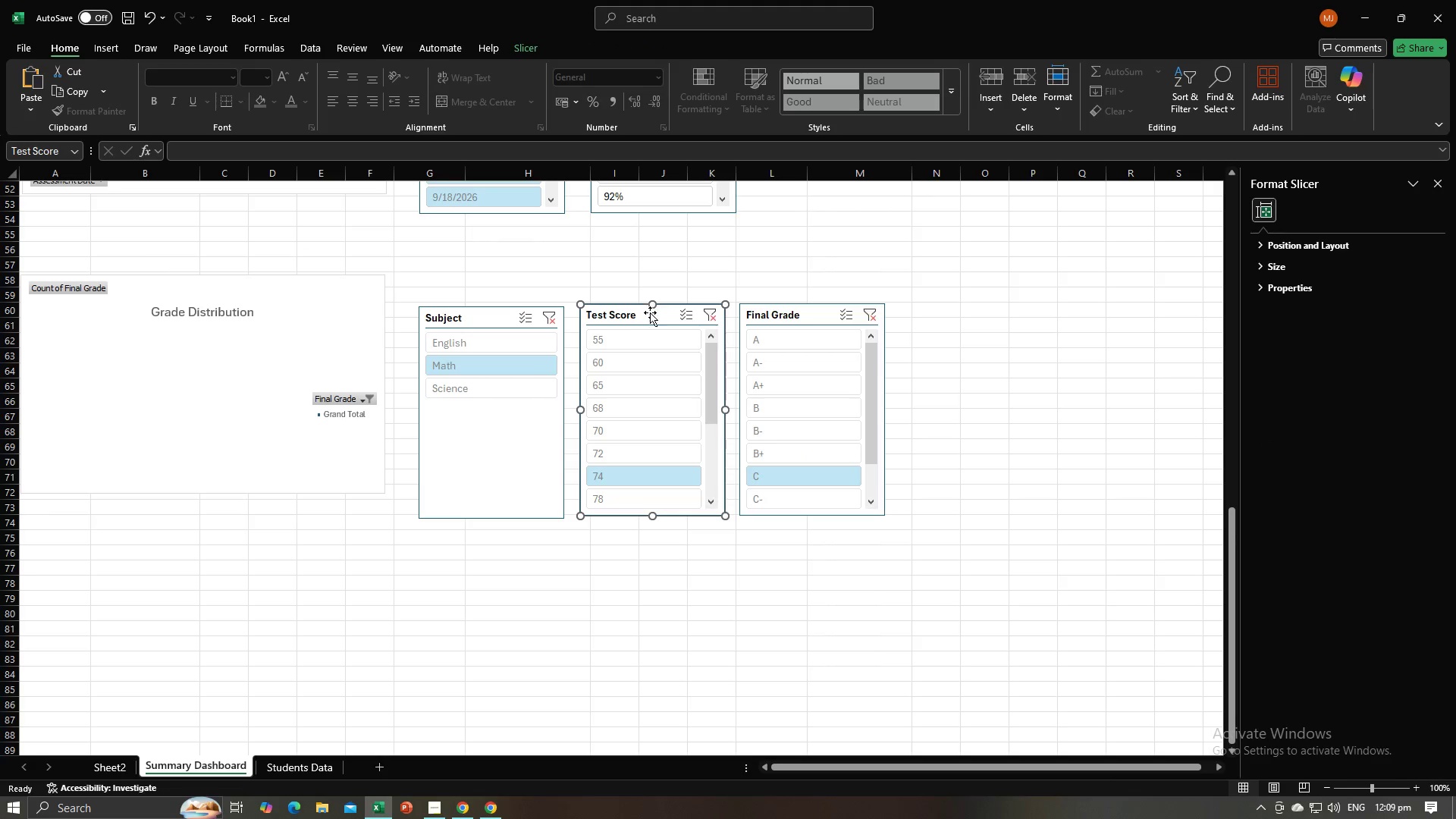 
key(Backspace)
 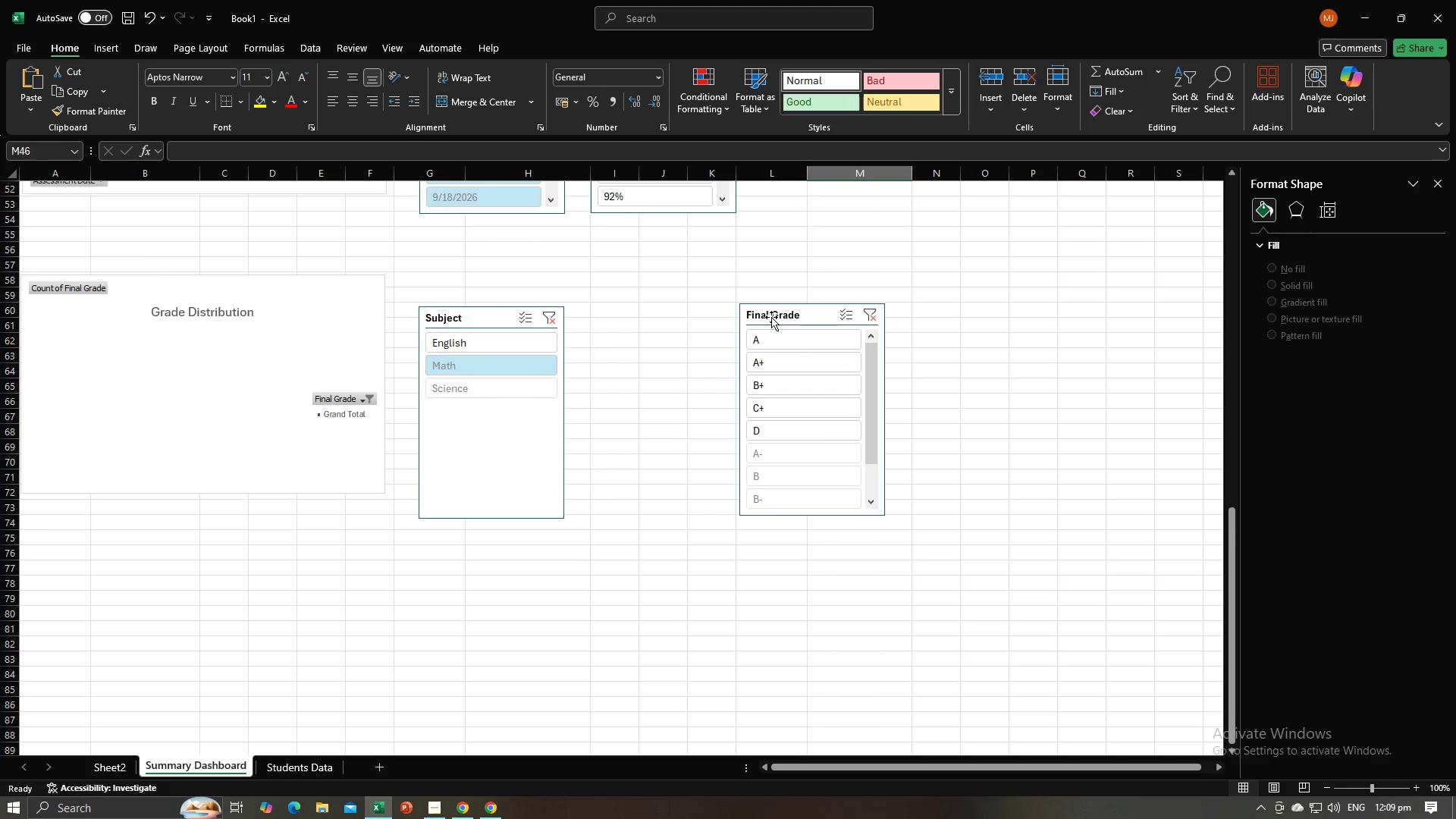 
left_click([772, 317])
 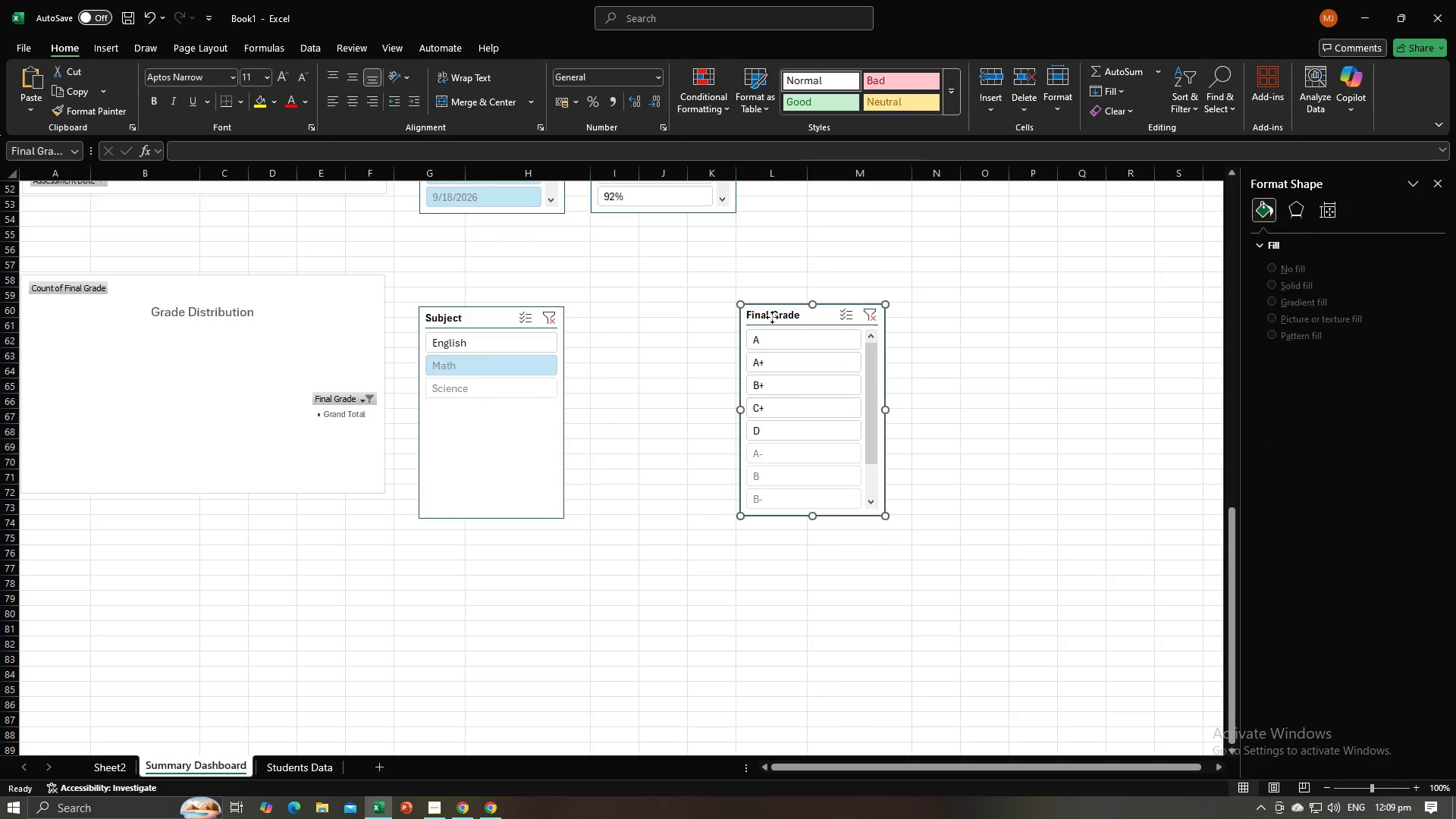 
key(Backspace)
 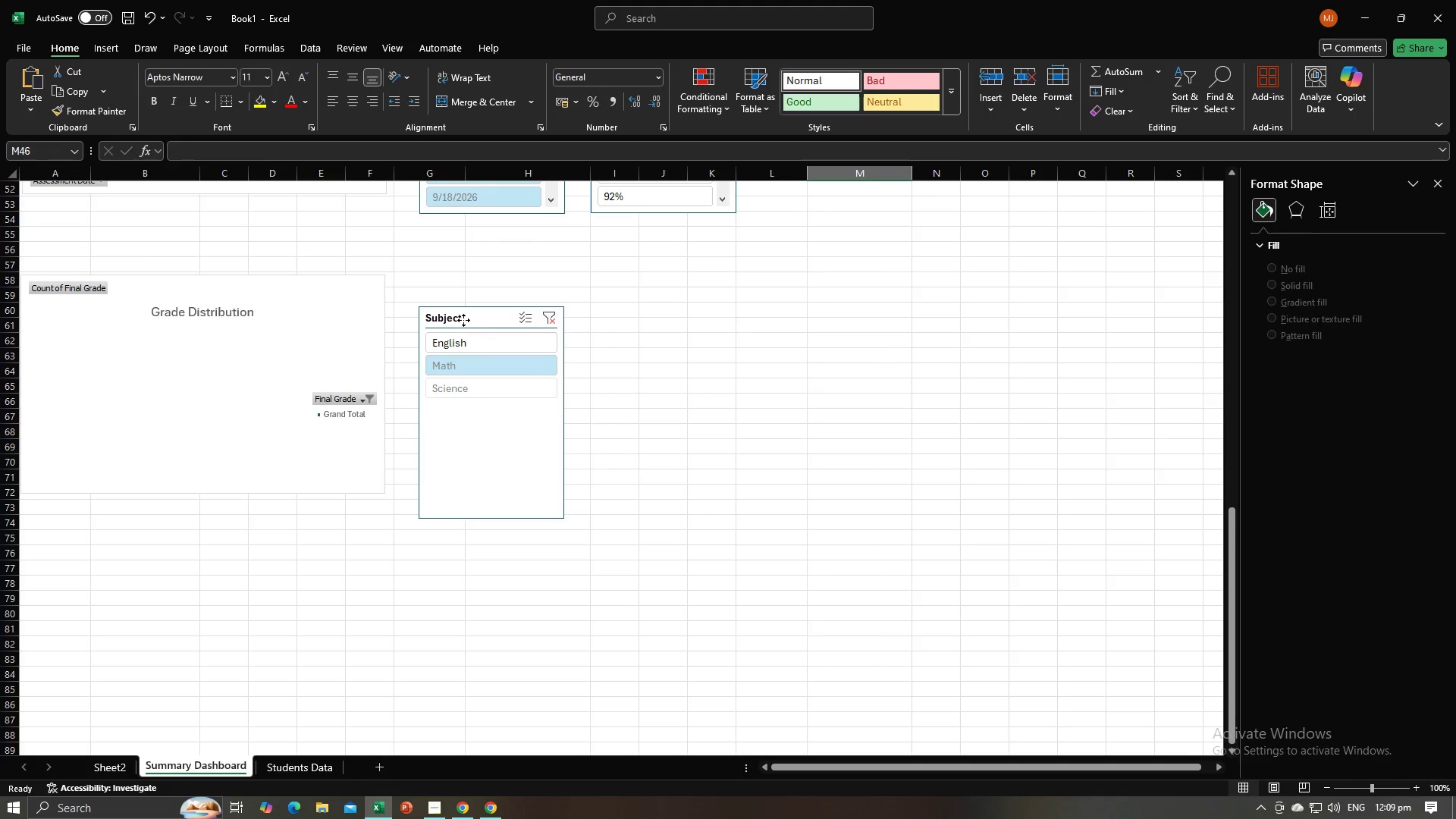 
left_click([463, 320])
 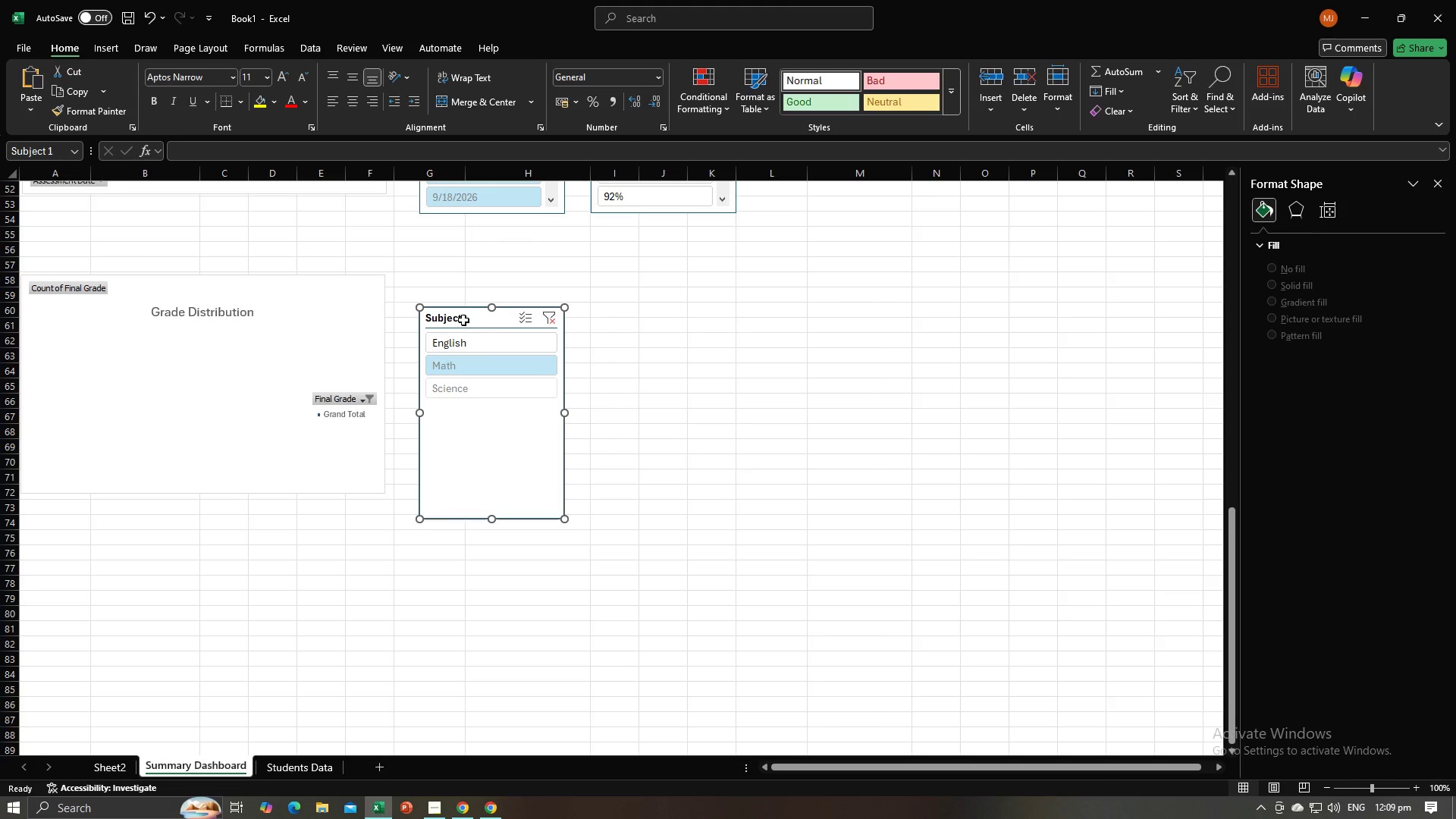 
key(Backspace)
 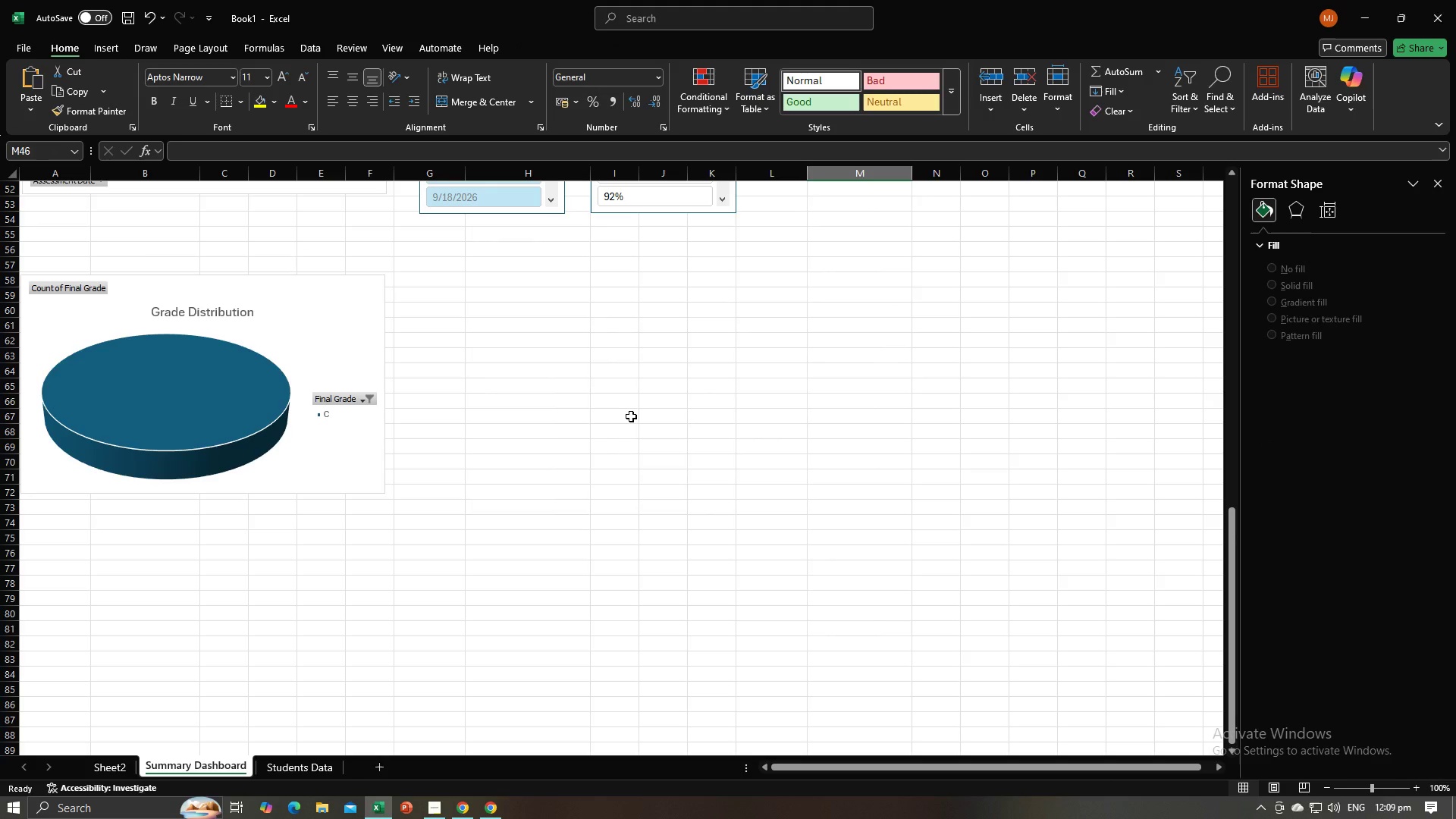 
key(Control+Z)
 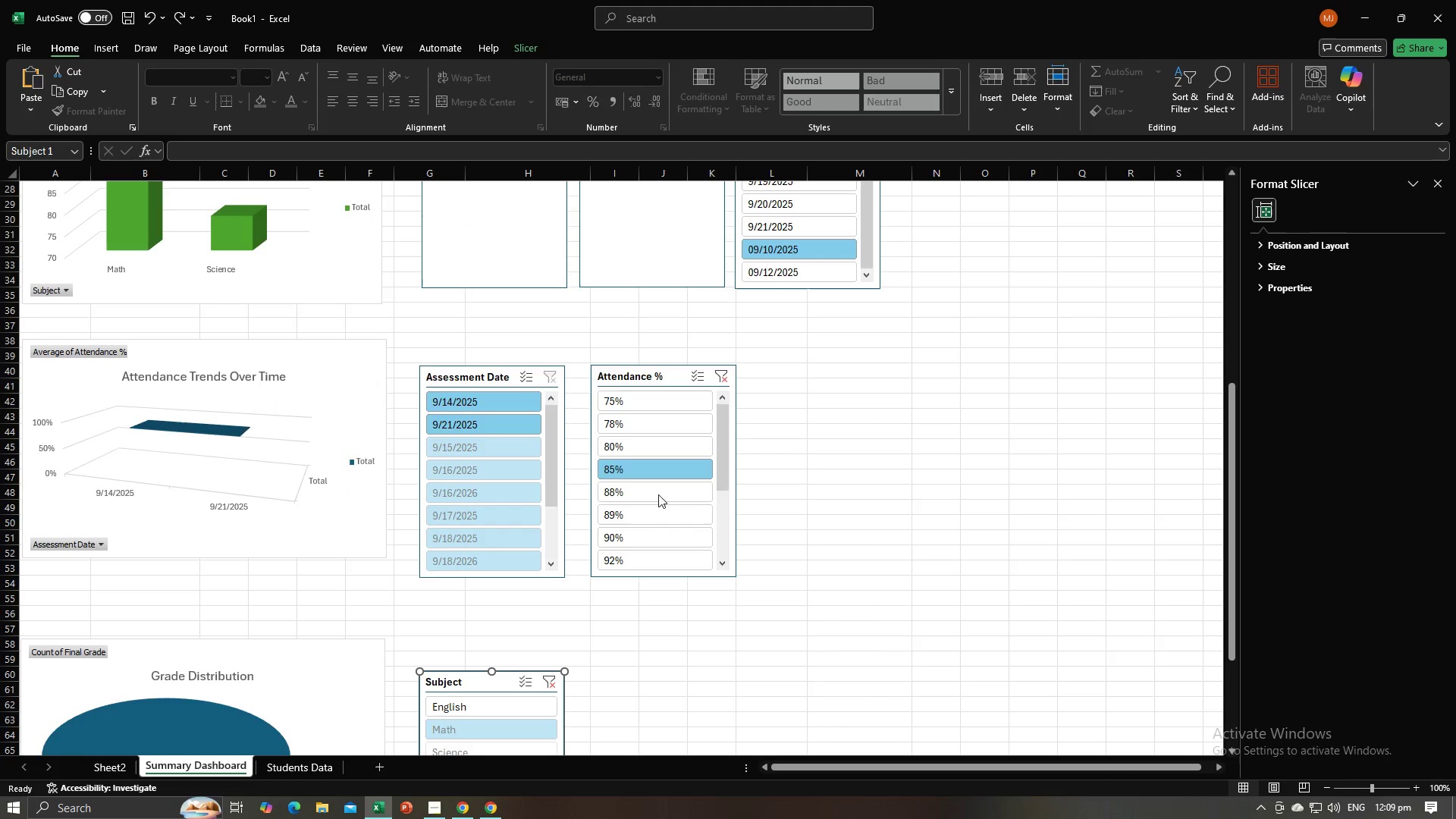 
scroll: coordinate [876, 654], scroll_direction: down, amount: 11.0
 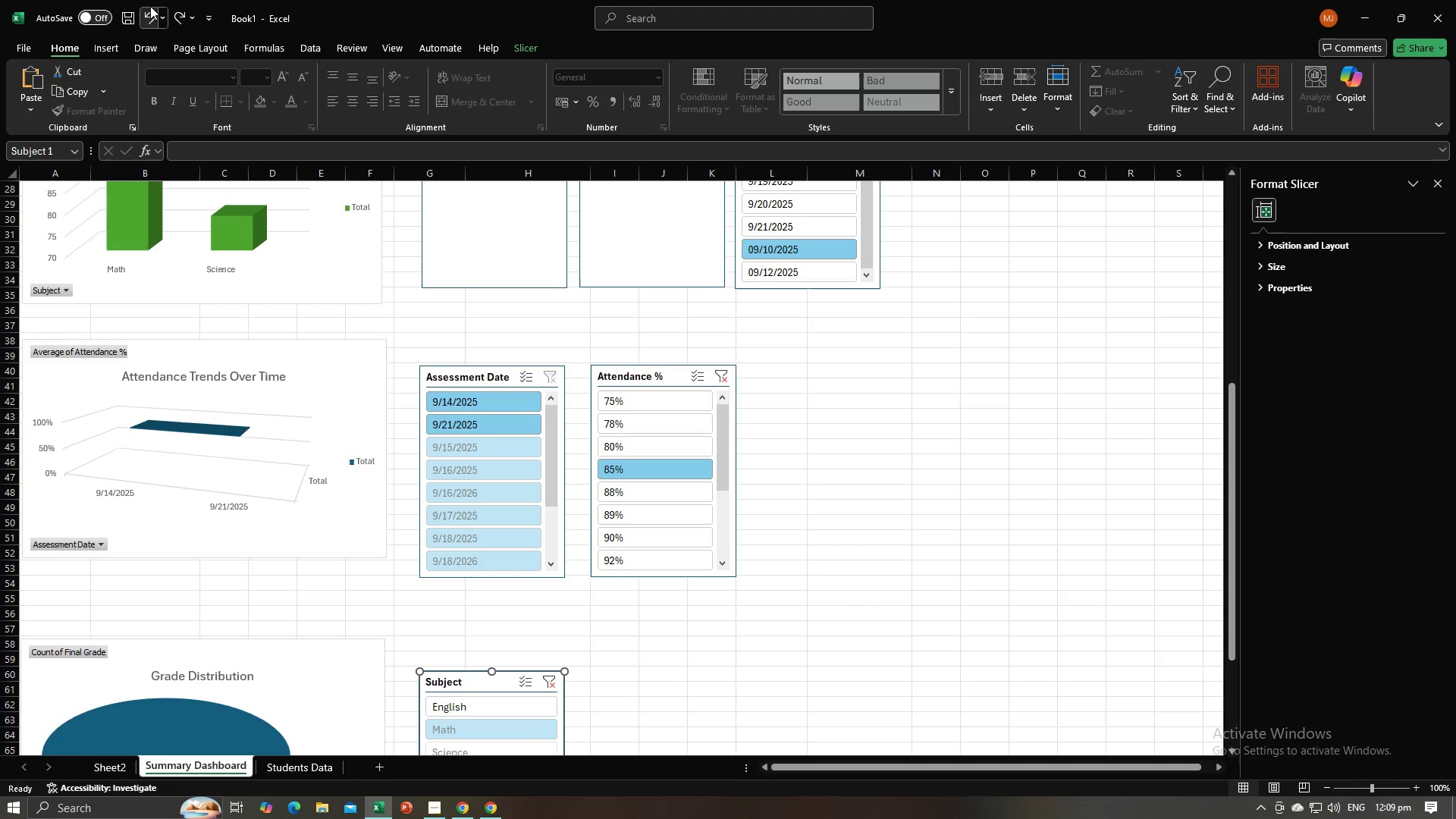 
left_click([150, 9])
 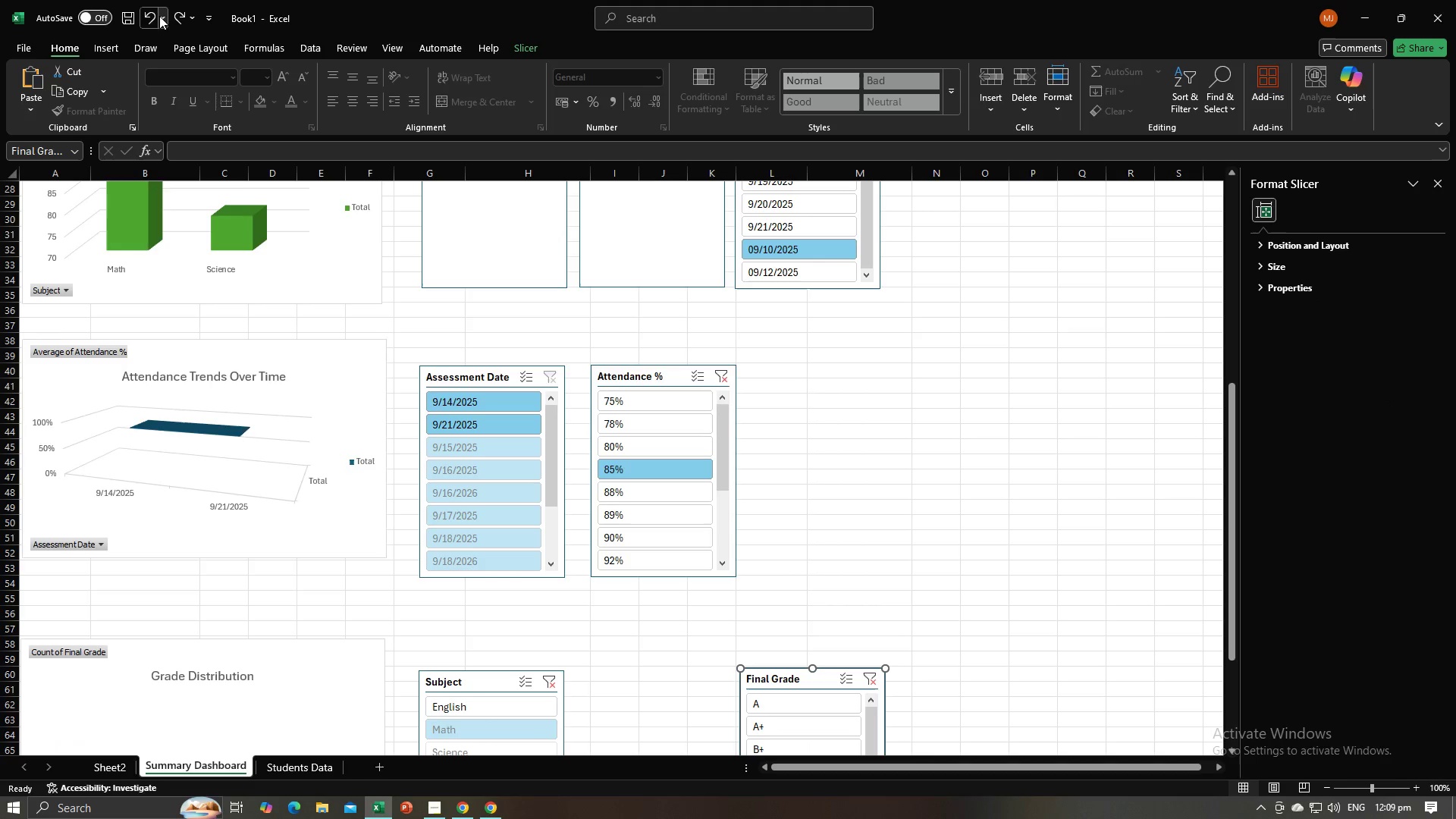 
left_click([152, 16])
 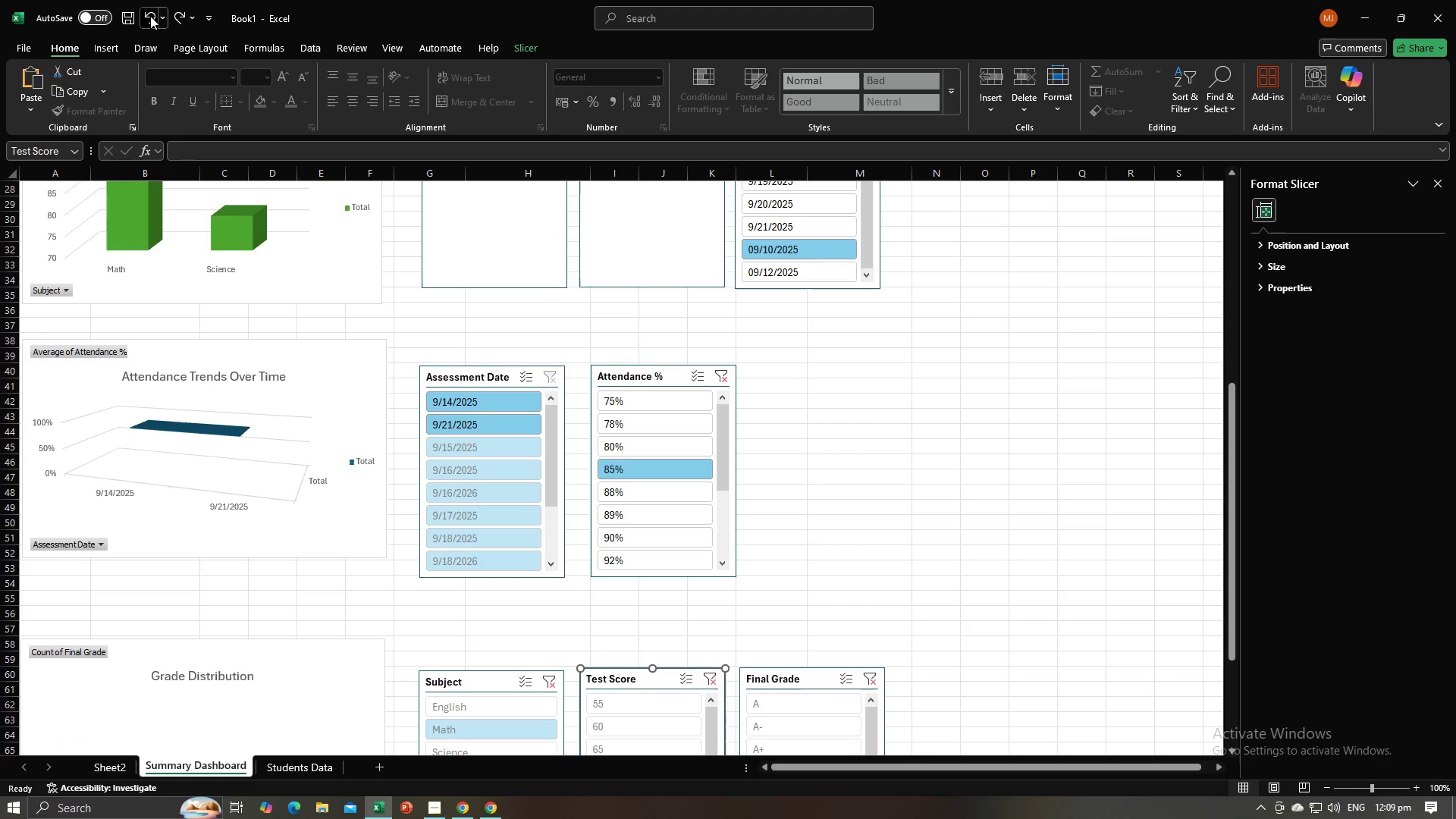 
left_click([150, 16])
 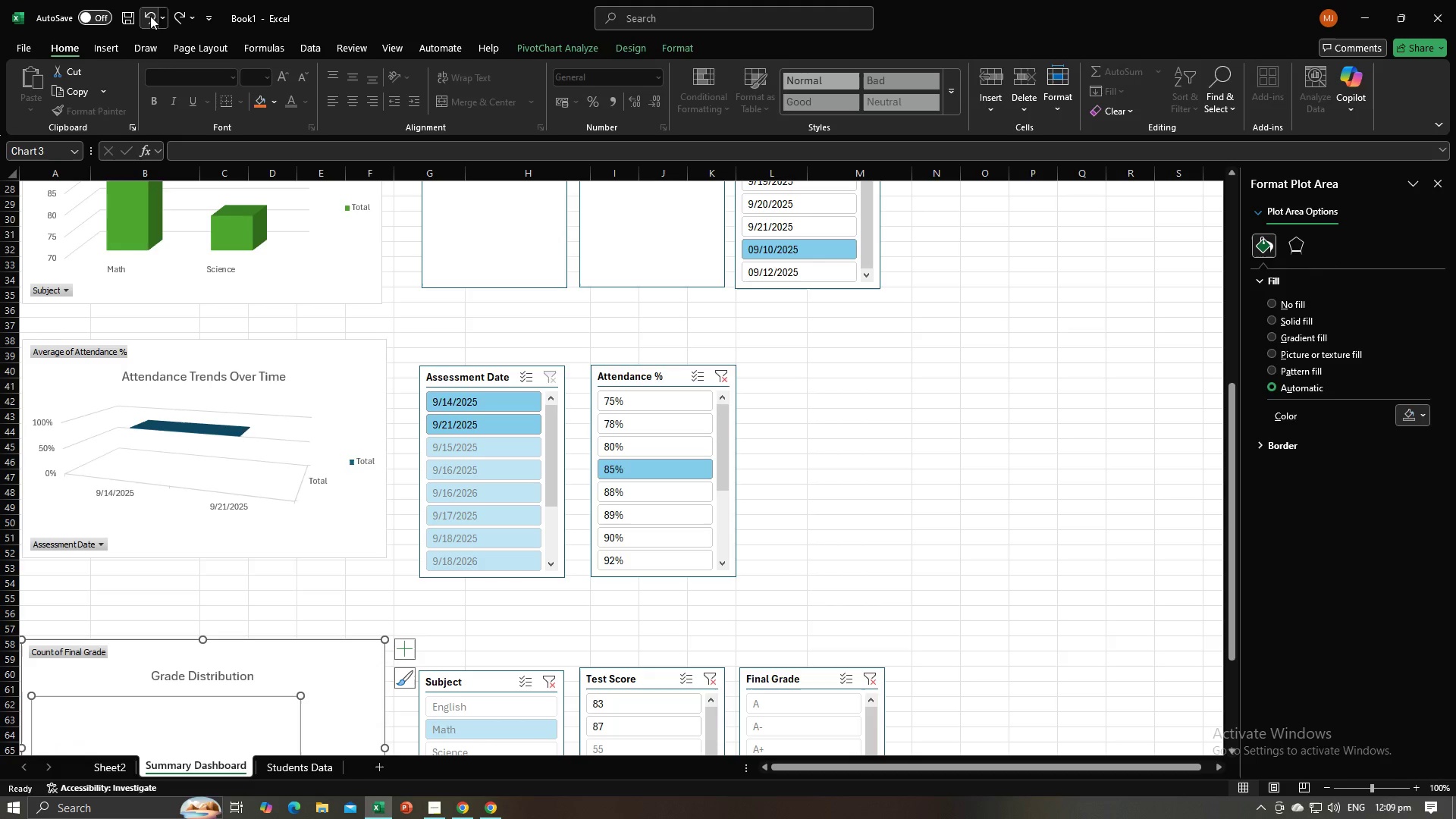 
left_click([150, 16])
 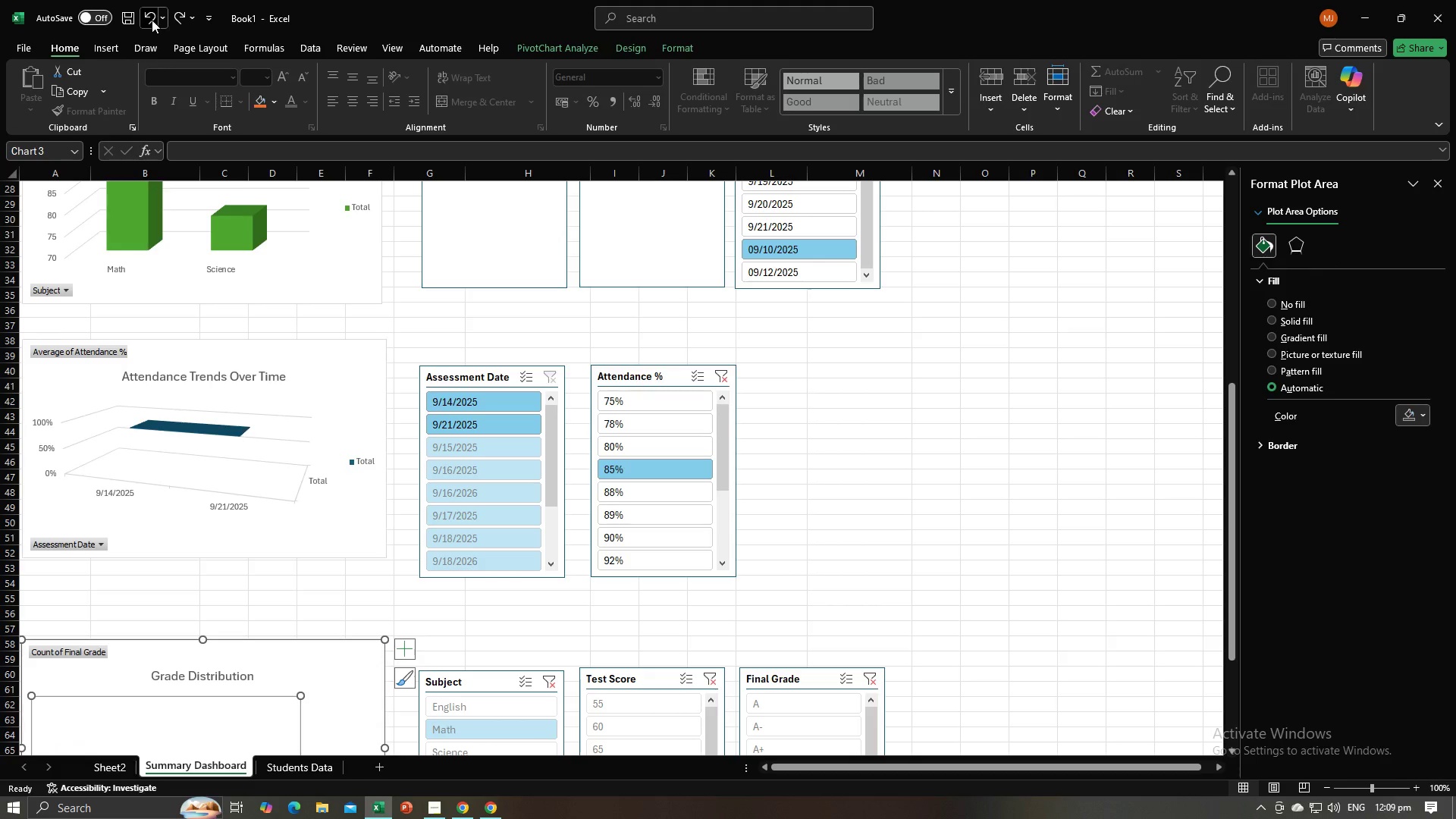 
double_click([152, 20])
 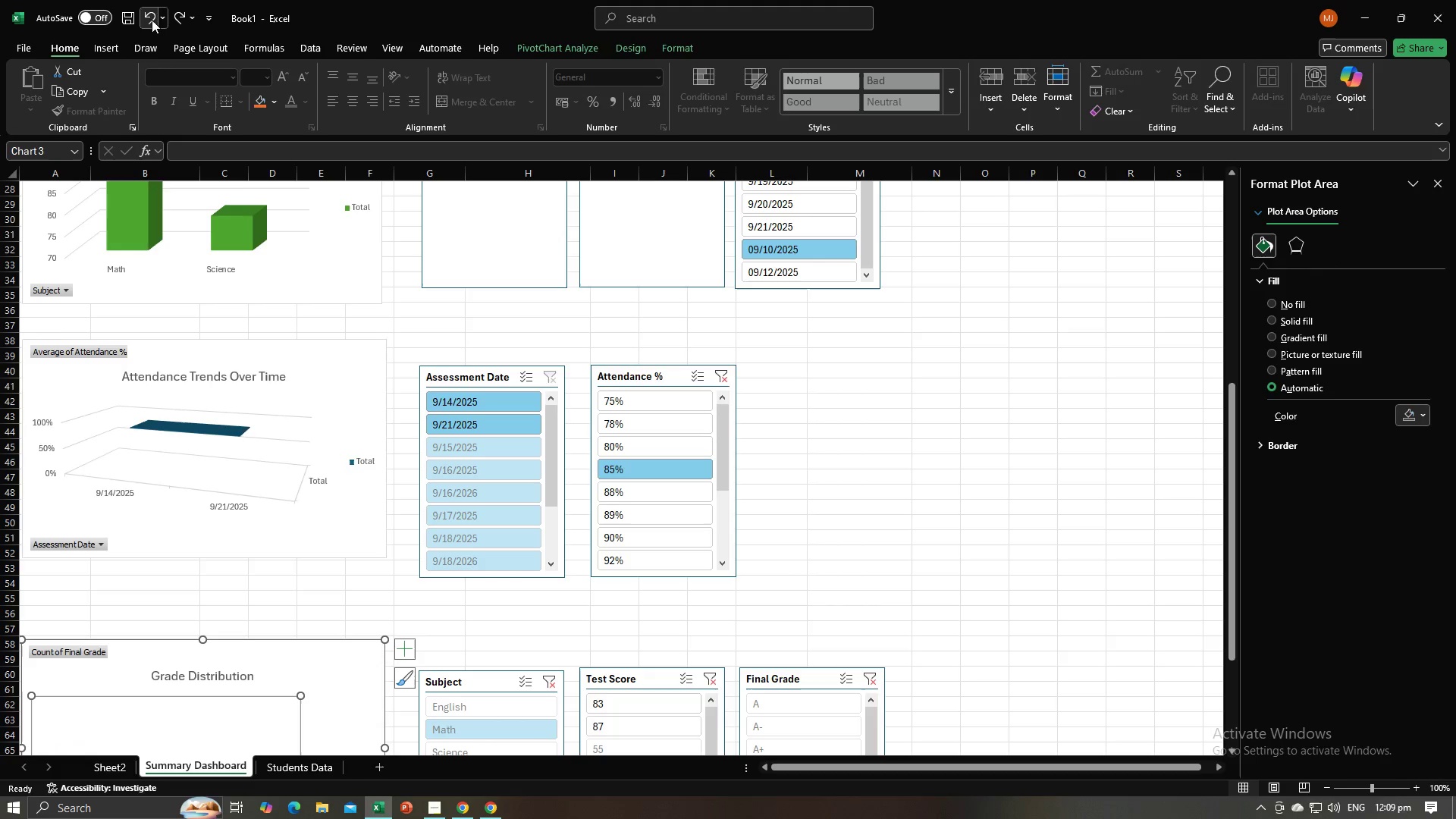 
double_click([152, 20])
 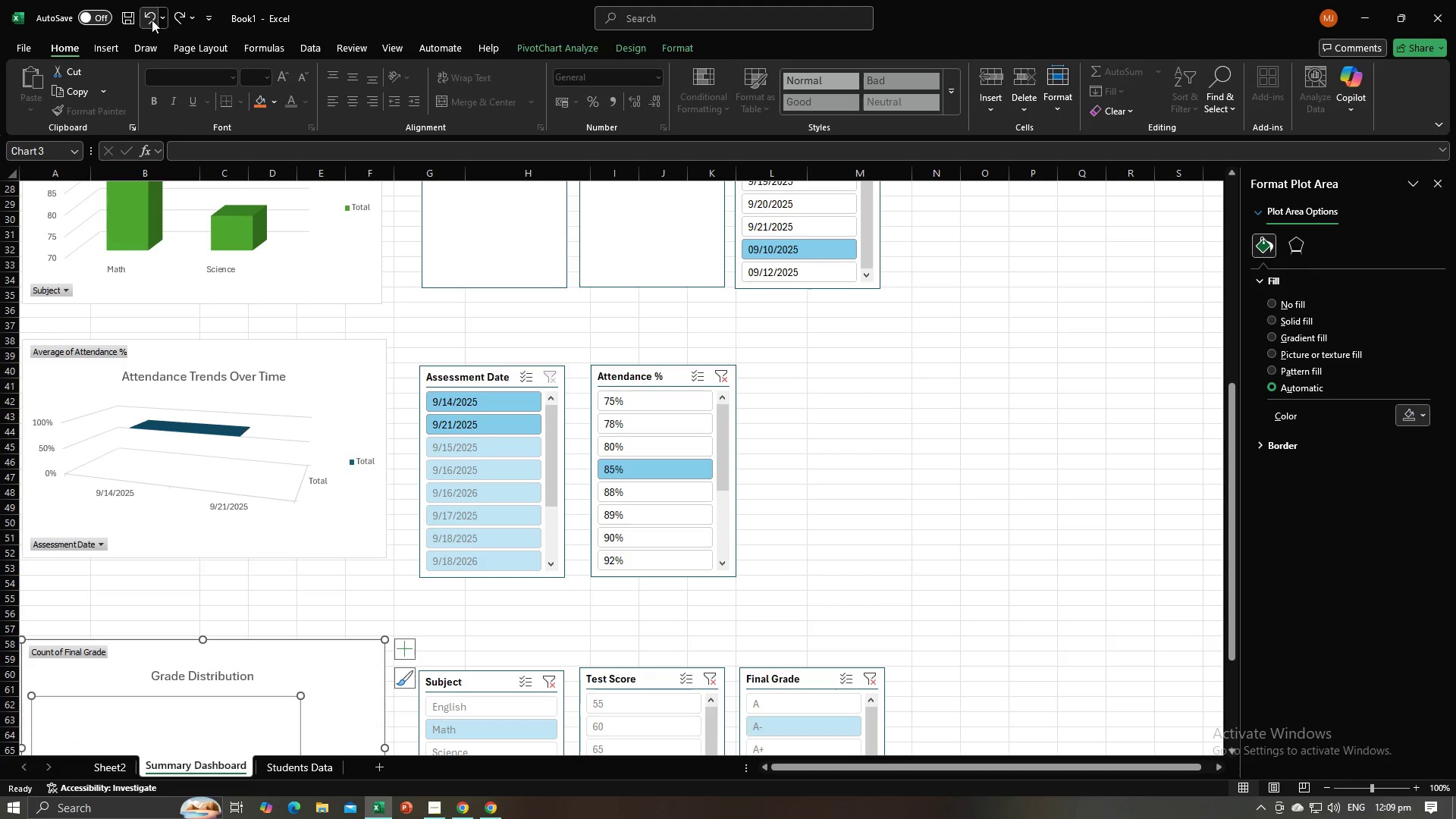 
triple_click([152, 20])
 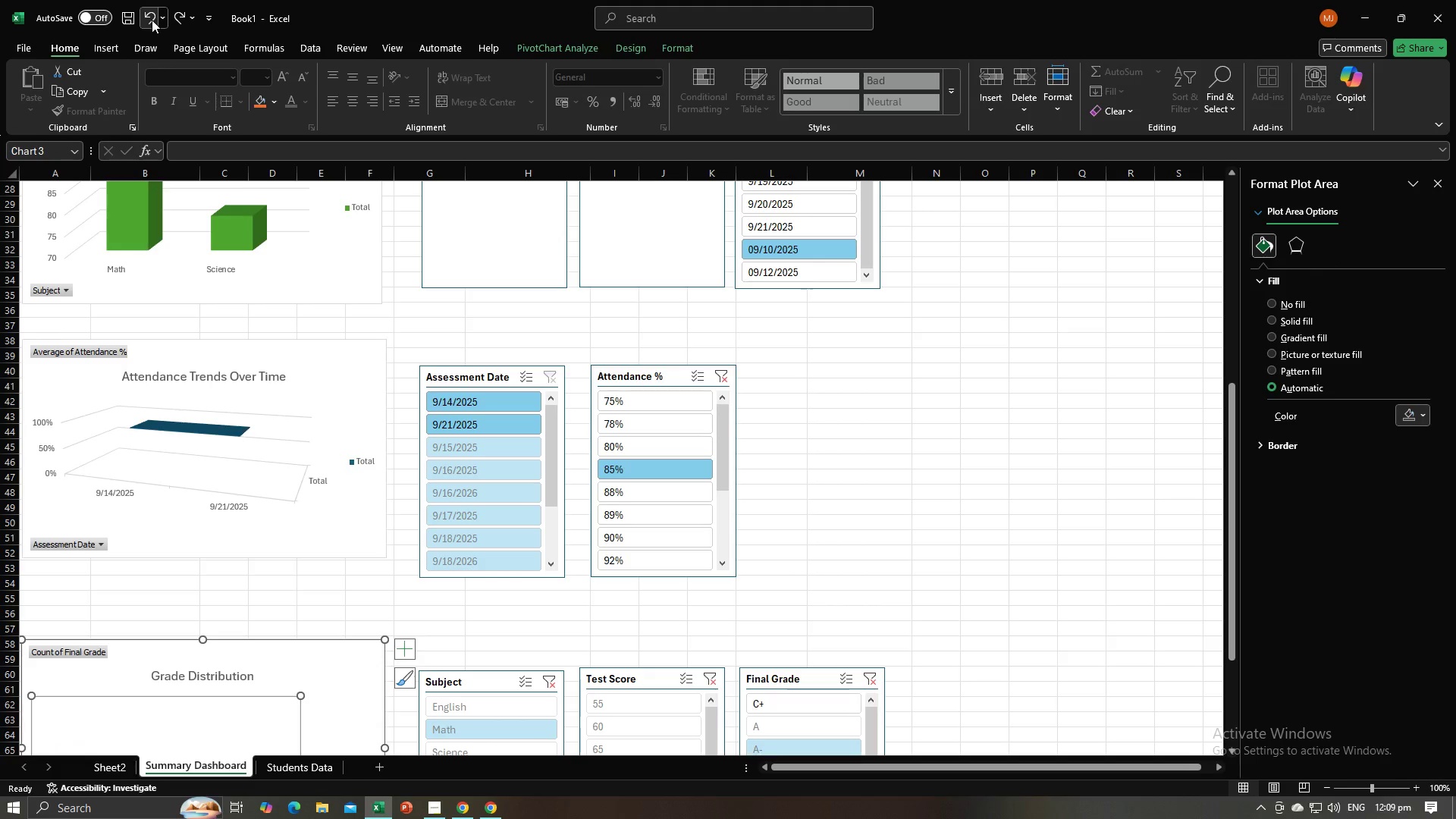 
triple_click([152, 20])
 